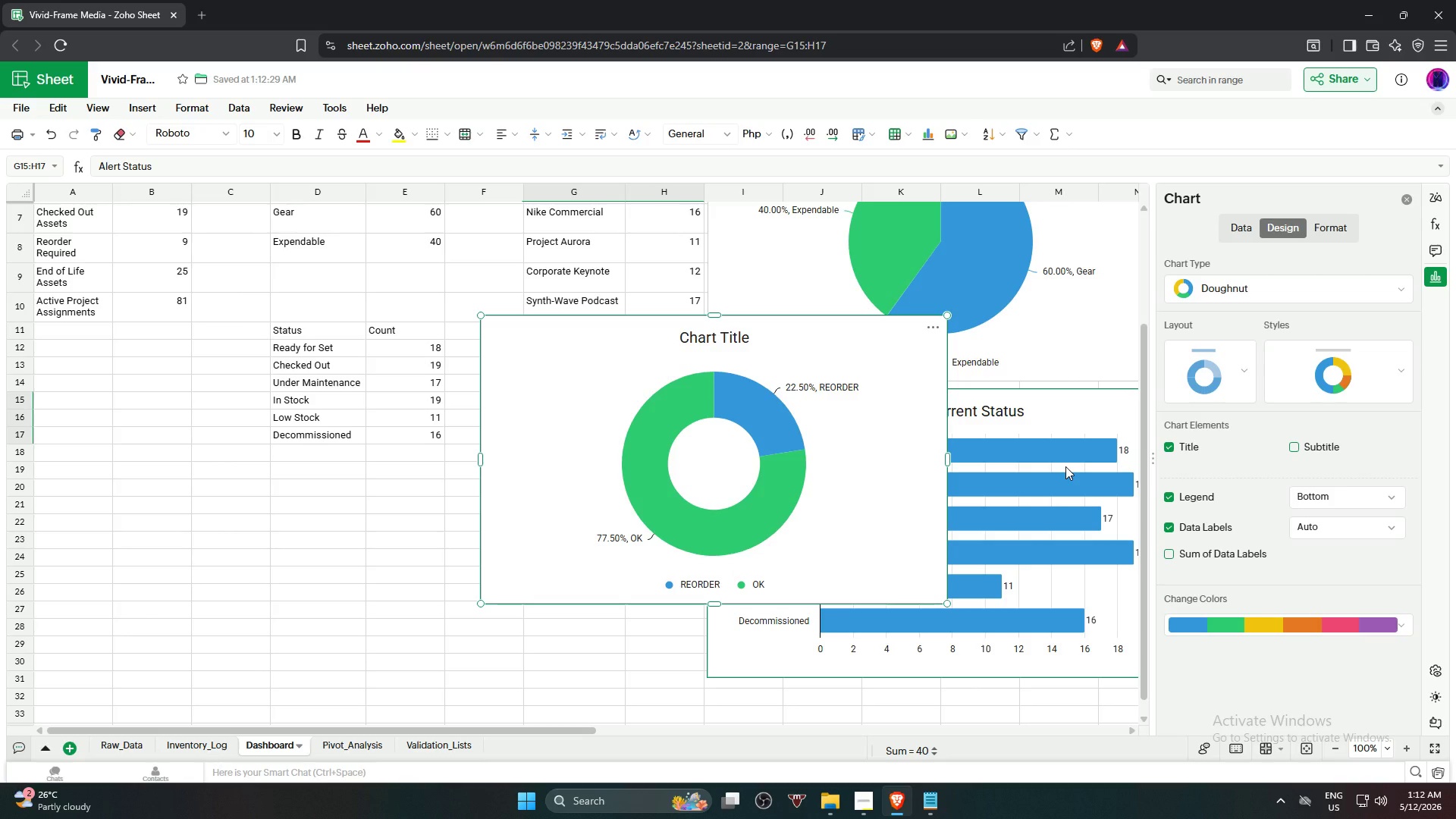 
wait(15.55)
 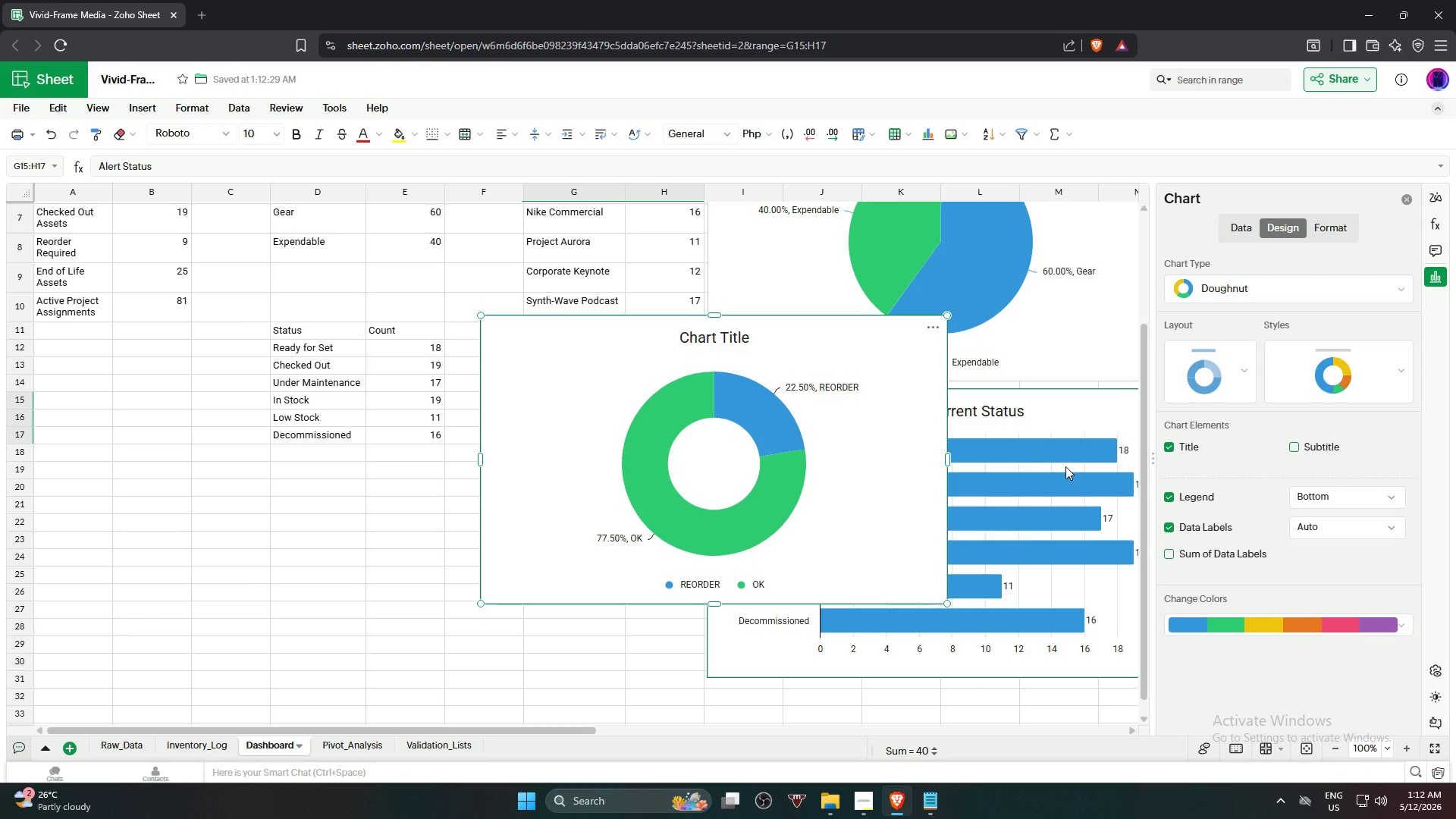 
left_click([701, 338])
 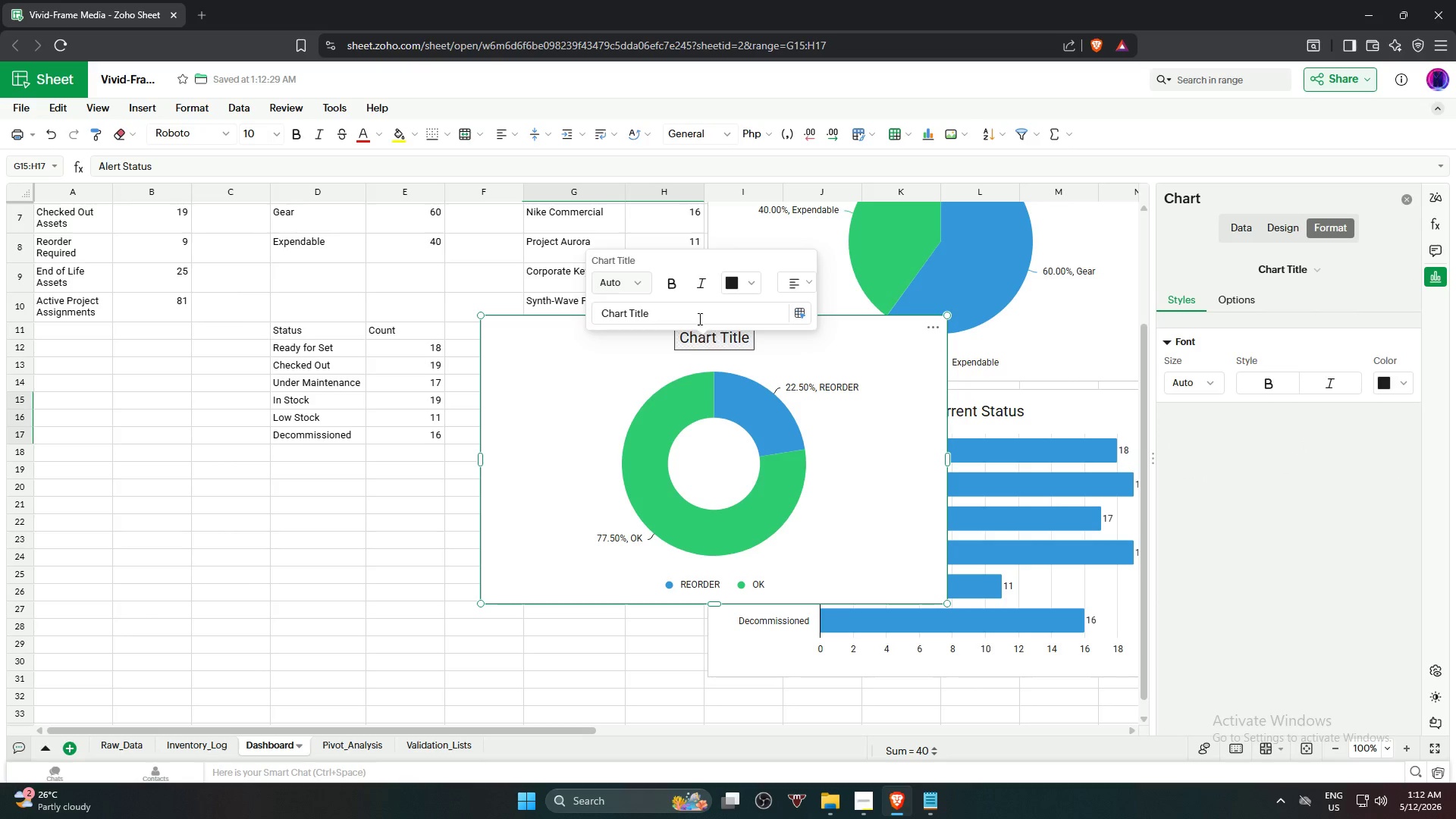 
left_click_drag(start_coordinate=[695, 306], to_coordinate=[542, 312])
 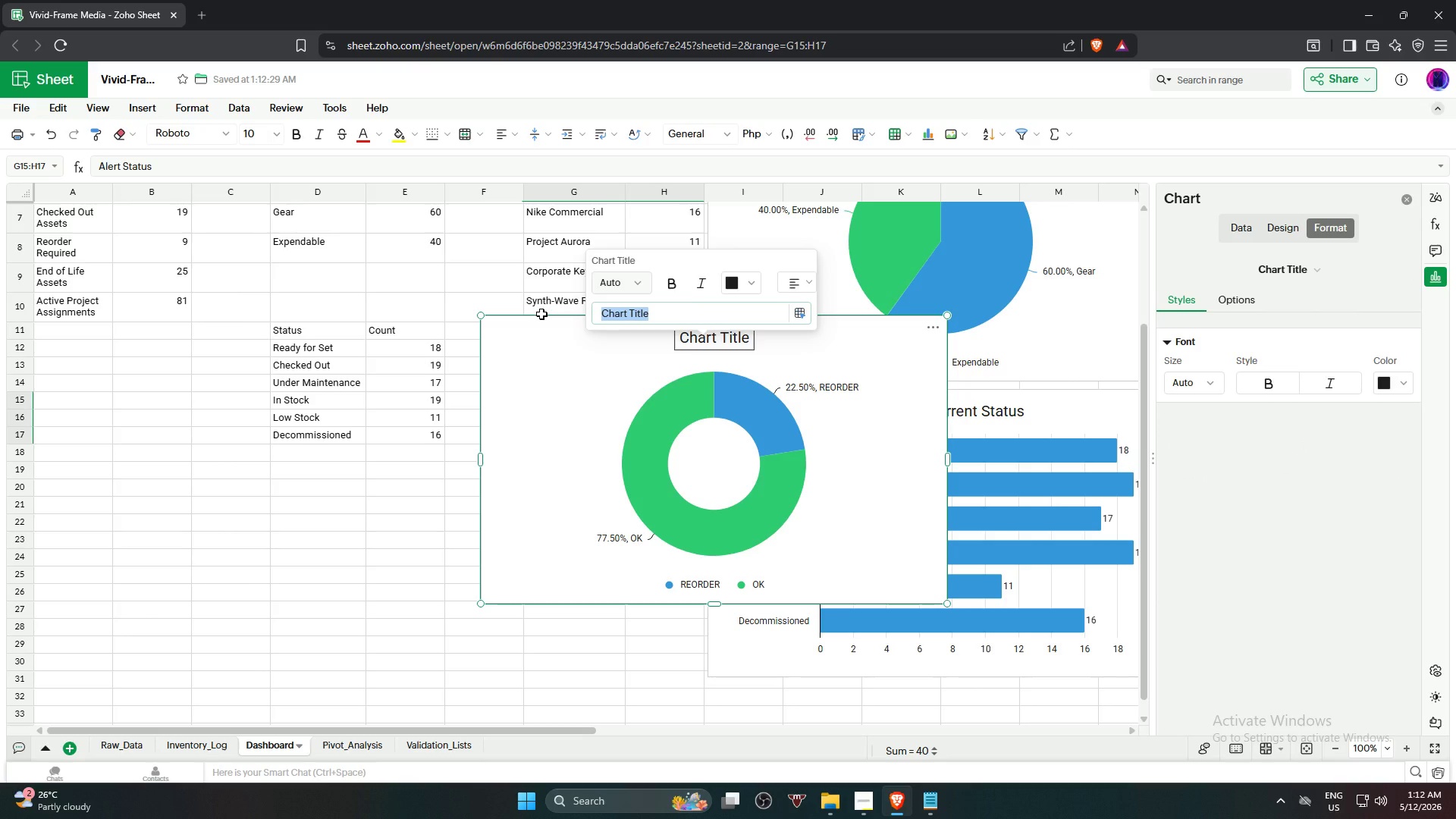 
type(rE)
key(Backspace)
key(Backspace)
type(Reorder Alert Overview)
 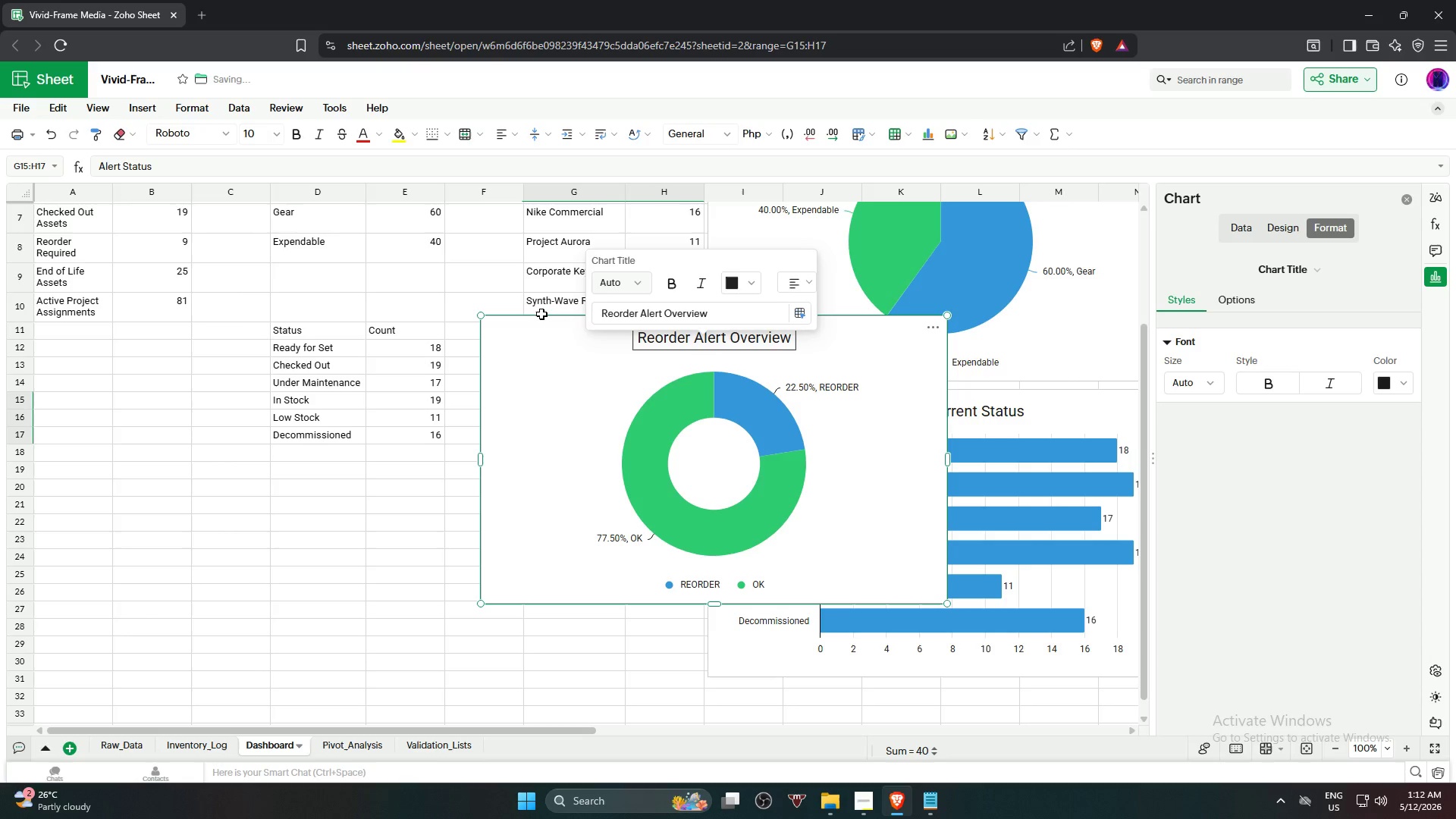 
 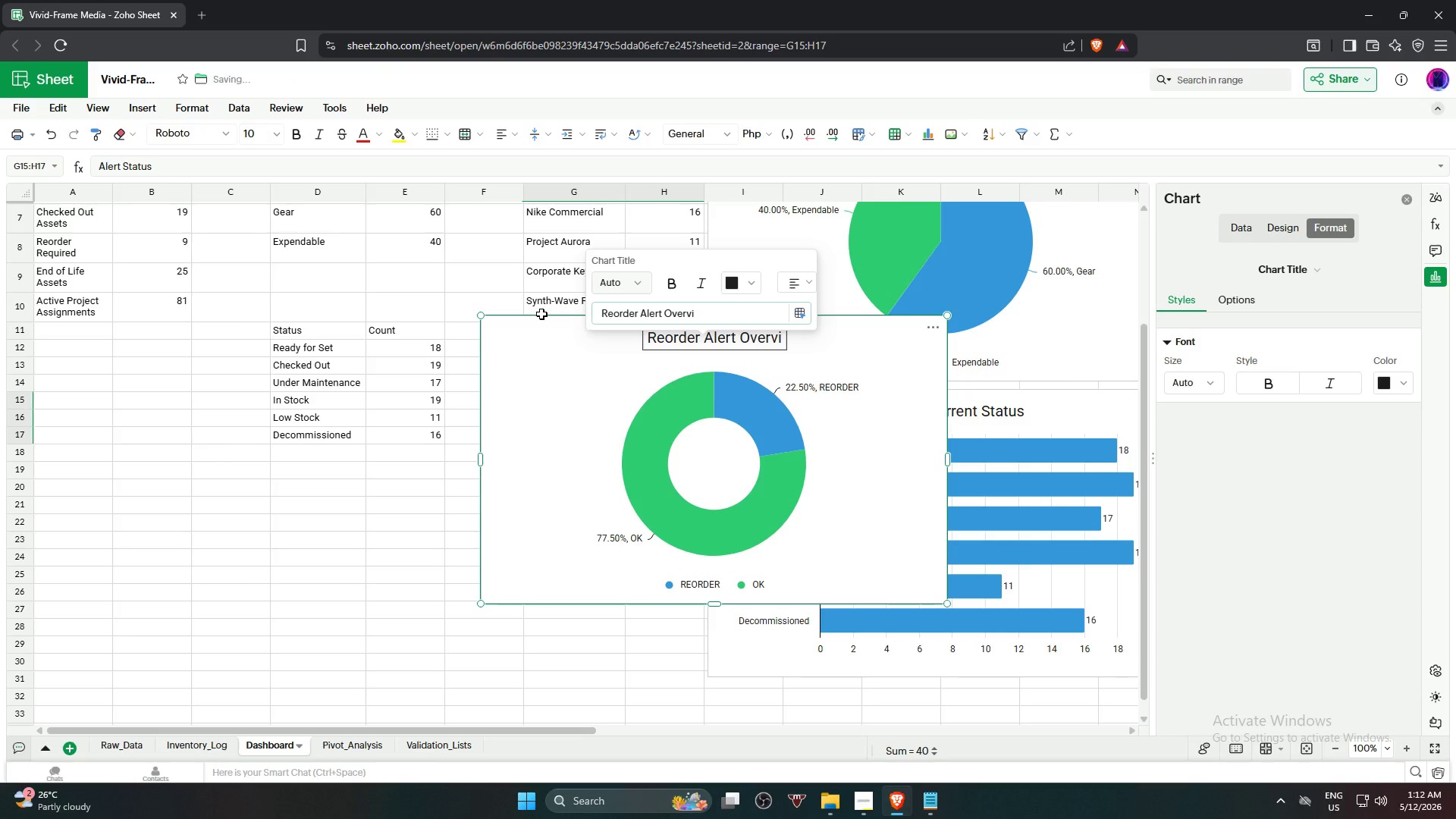 
key(Enter)
 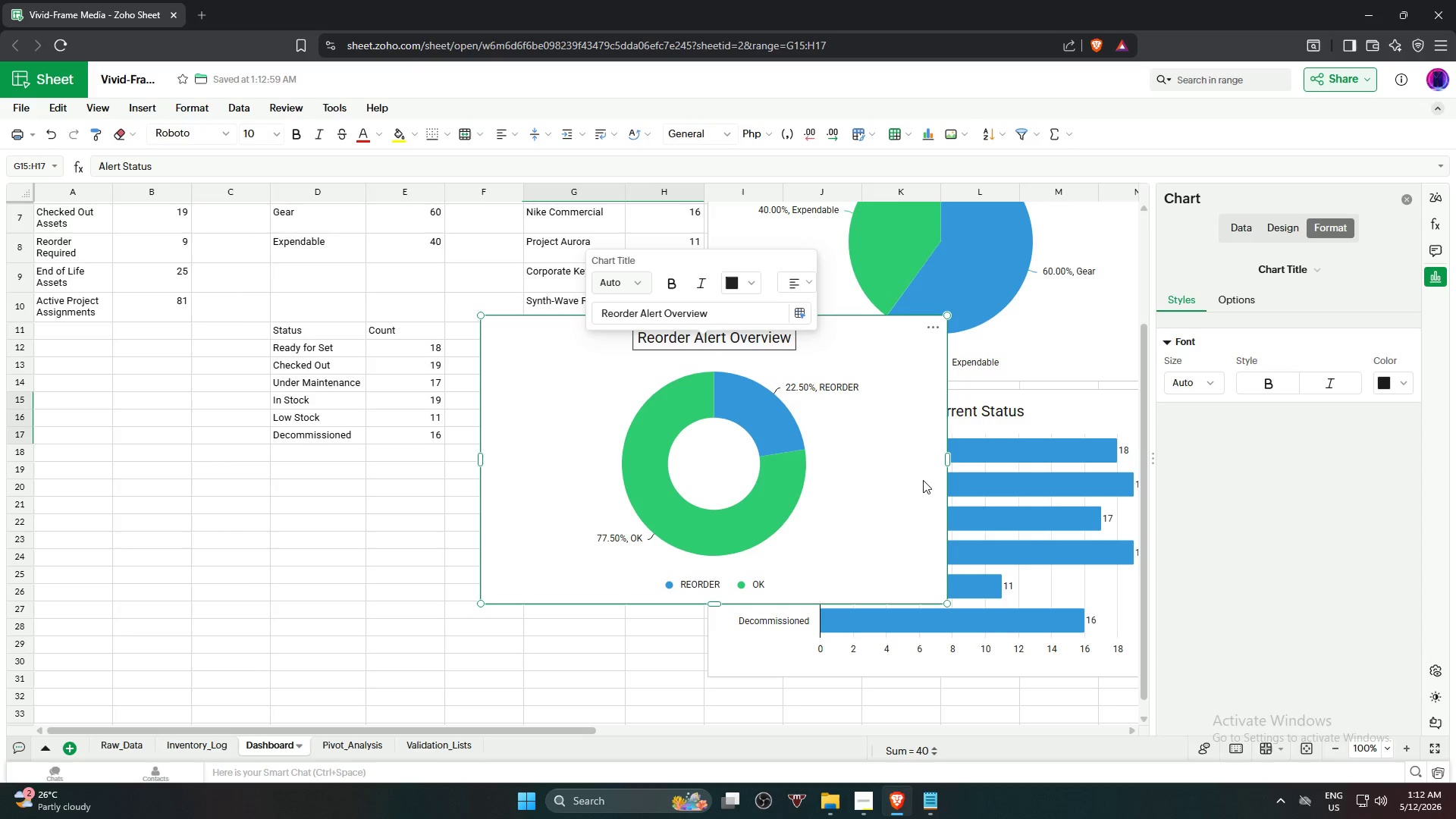 
left_click([908, 482])
 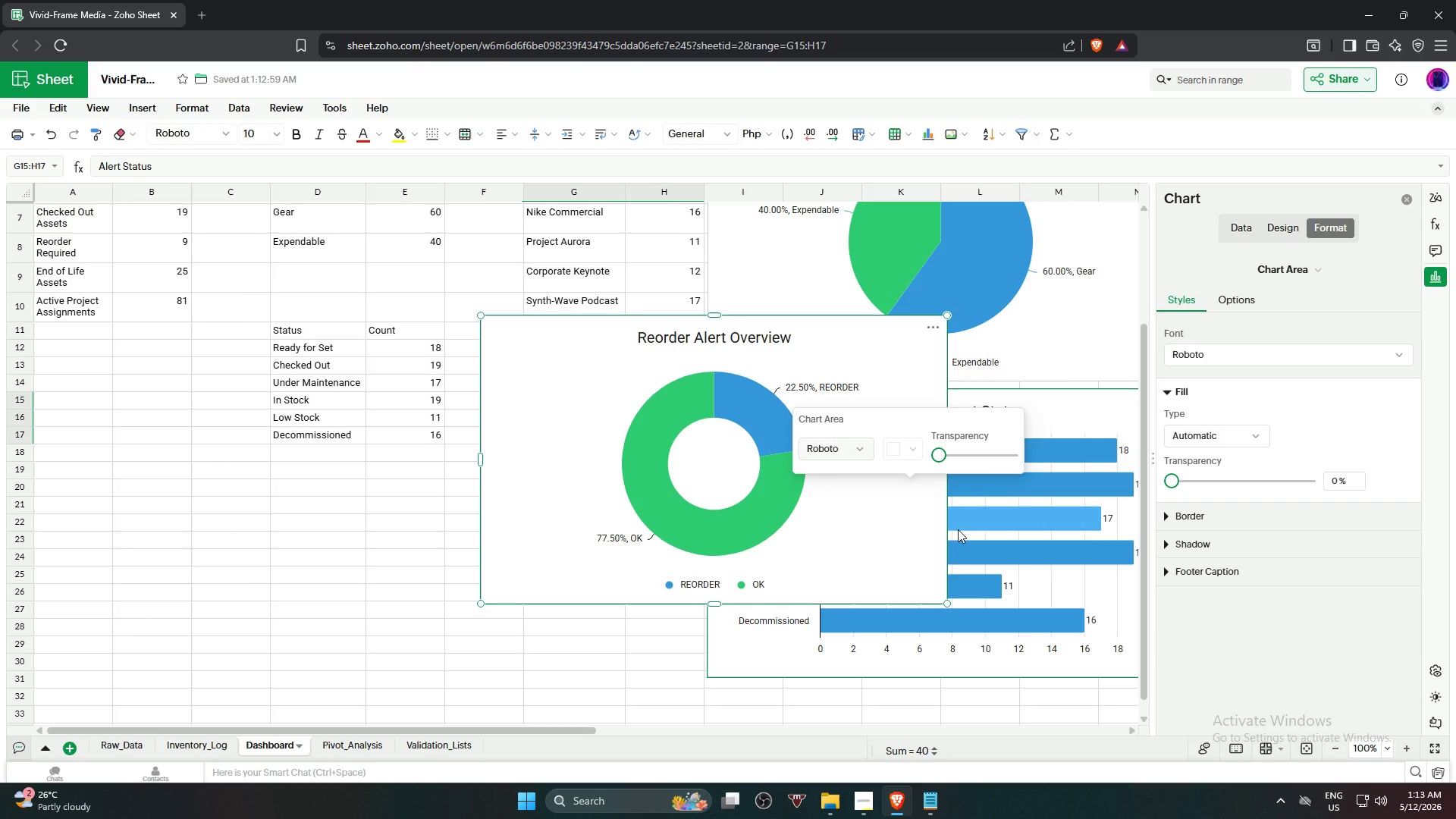 
wait(9.61)
 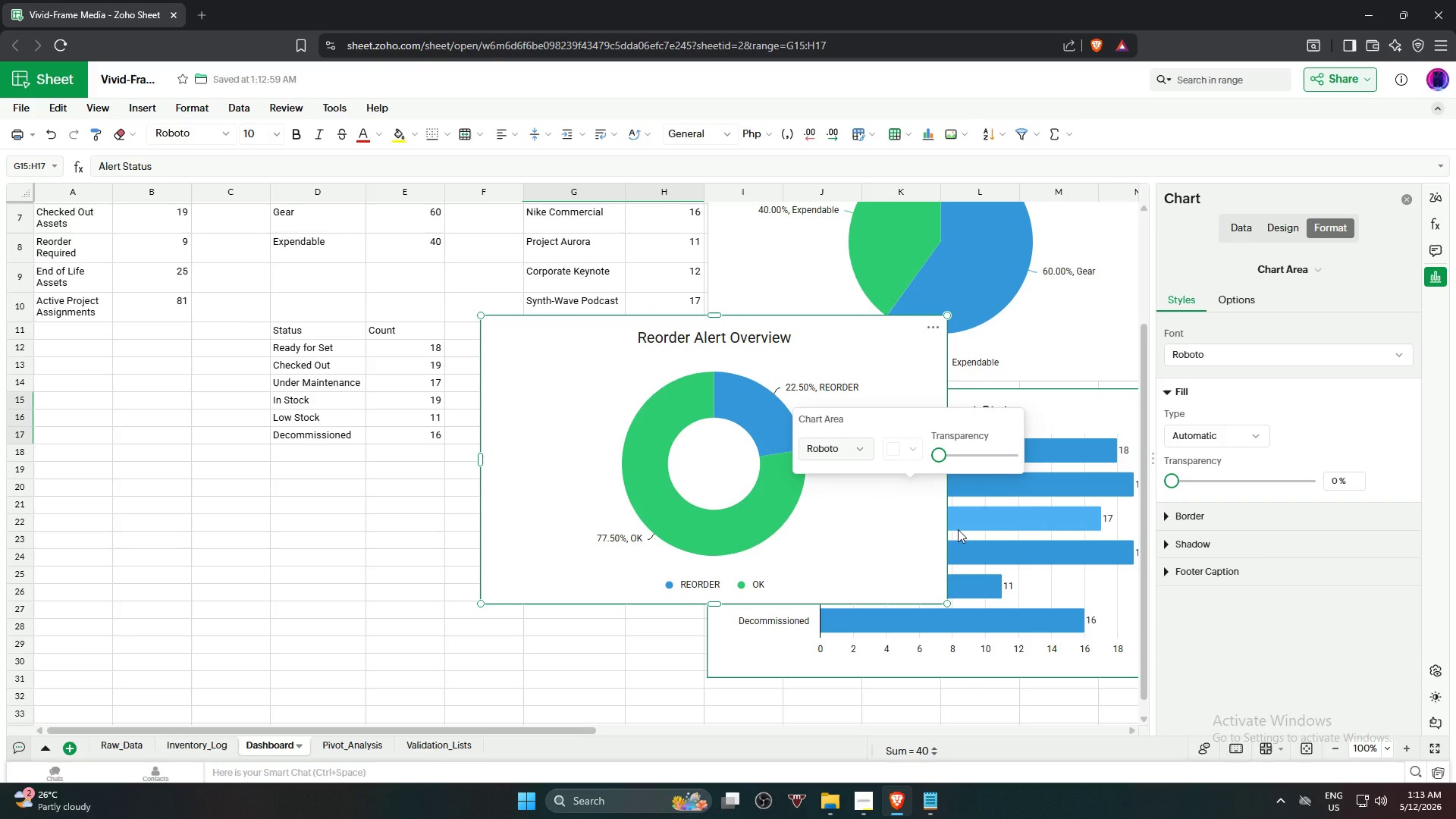 
left_click([878, 353])
 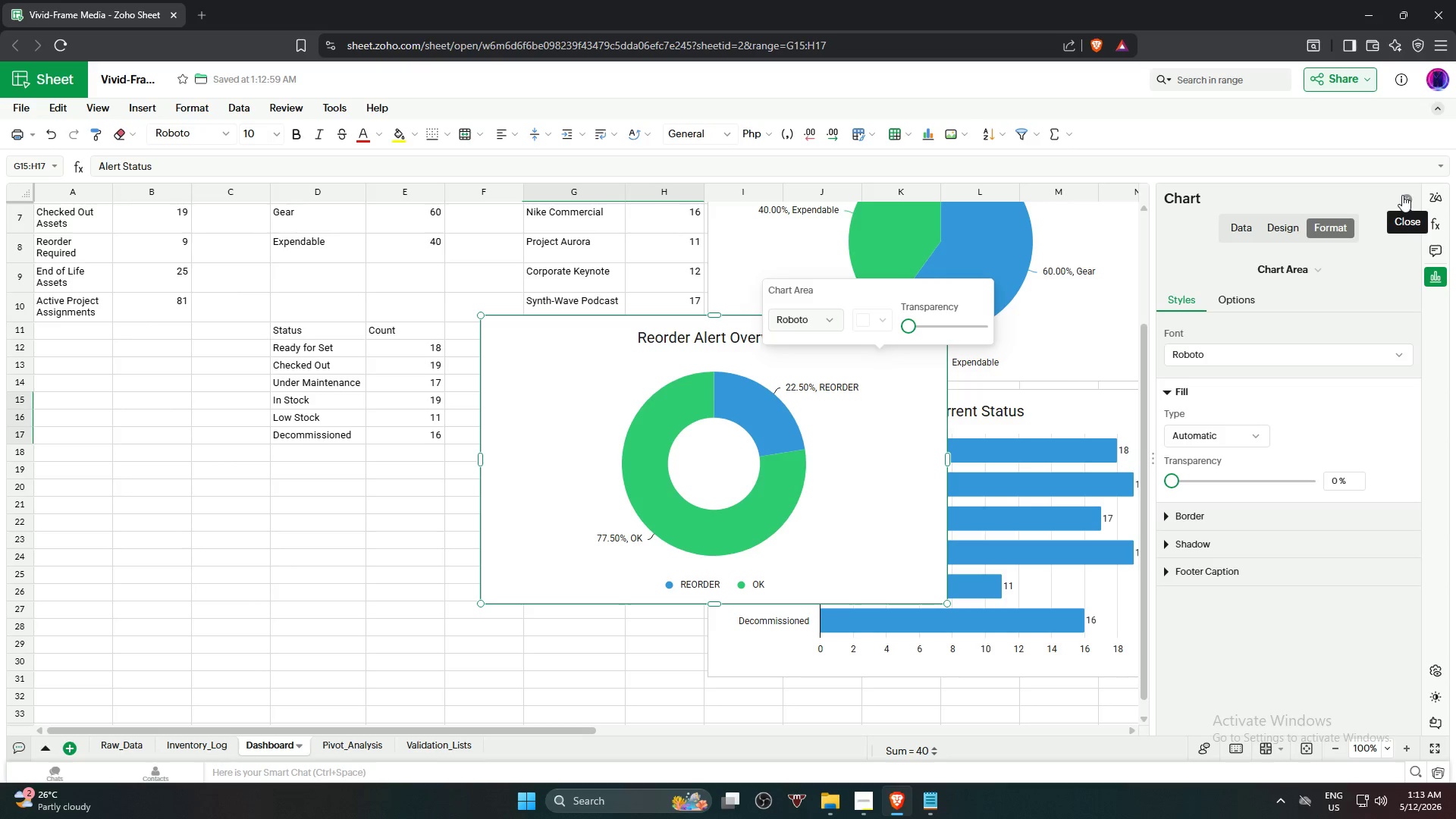 
left_click([1398, 201])
 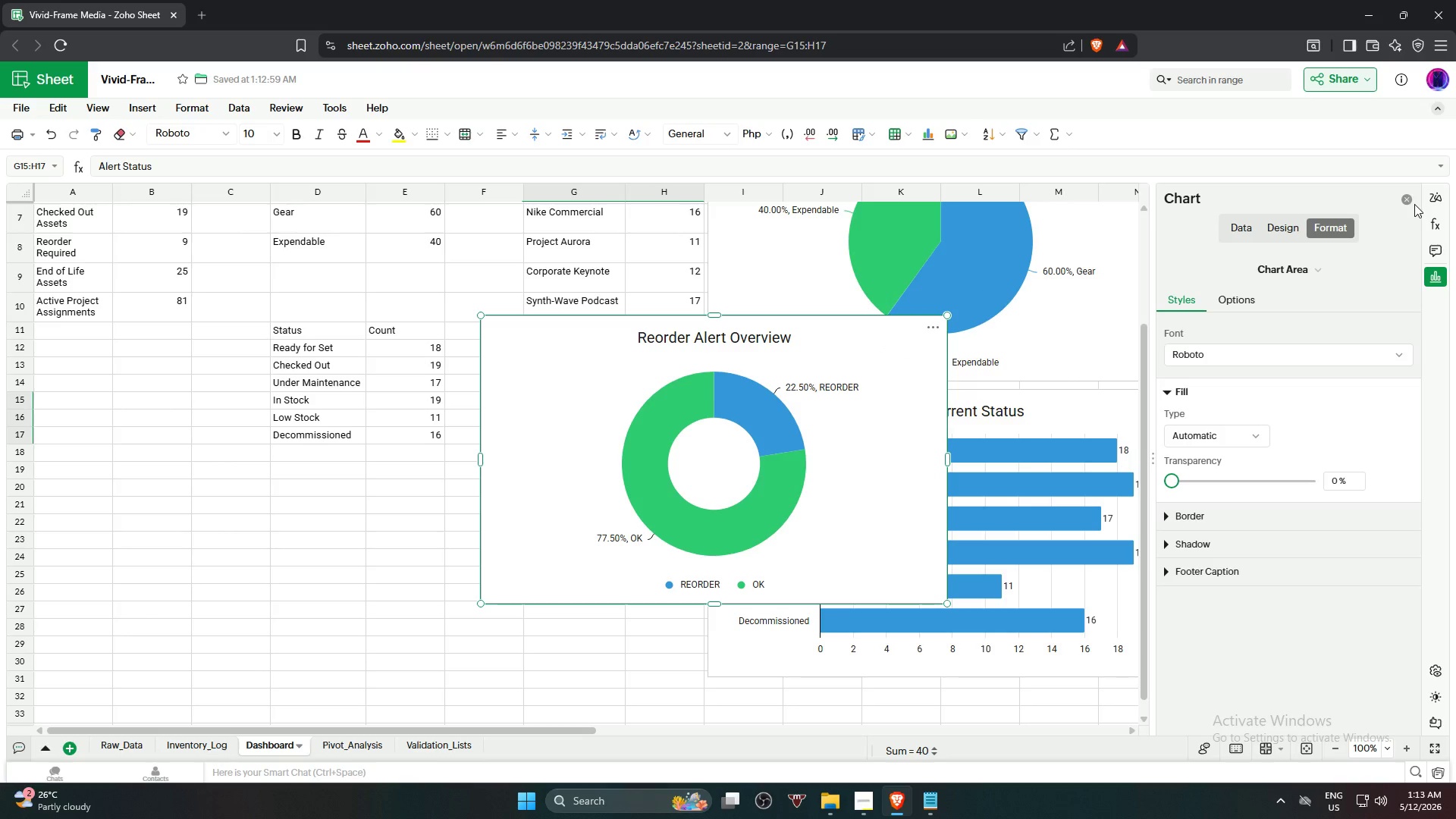 
left_click([1407, 201])
 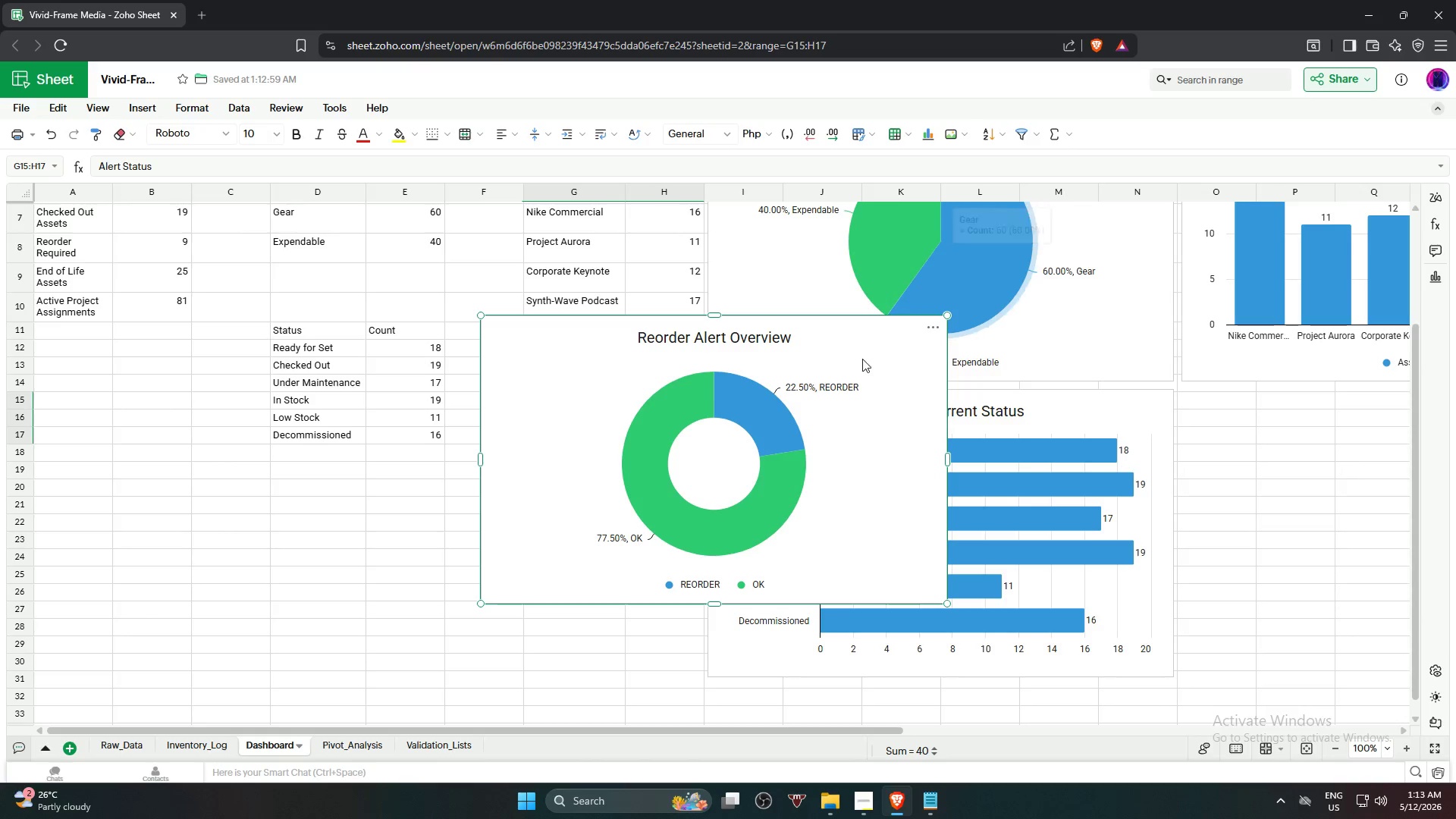 
left_click_drag(start_coordinate=[841, 364], to_coordinate=[1358, 462])
 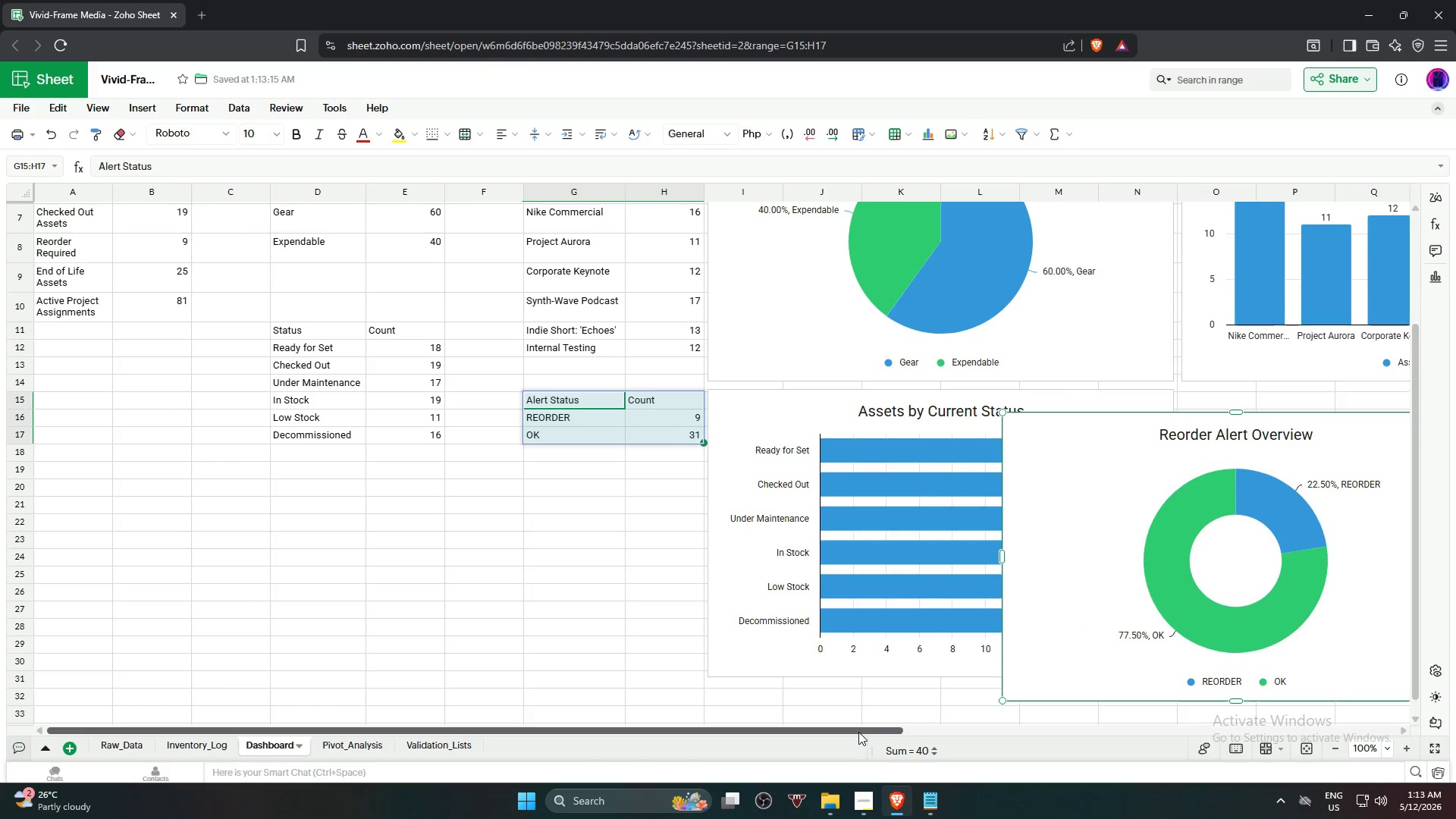 
left_click_drag(start_coordinate=[858, 732], to_coordinate=[1095, 741])
 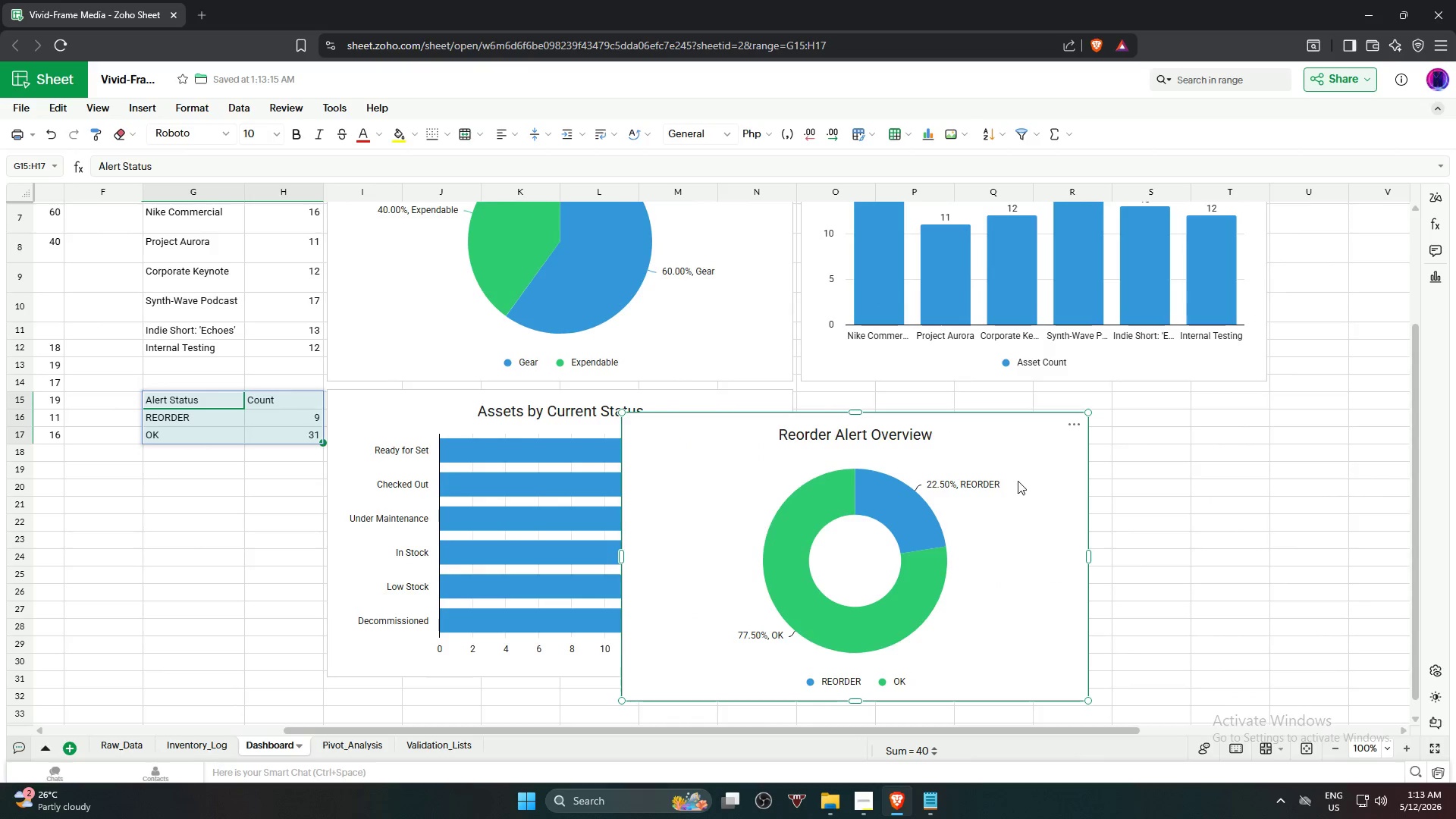 
left_click_drag(start_coordinate=[1002, 447], to_coordinate=[1185, 428])
 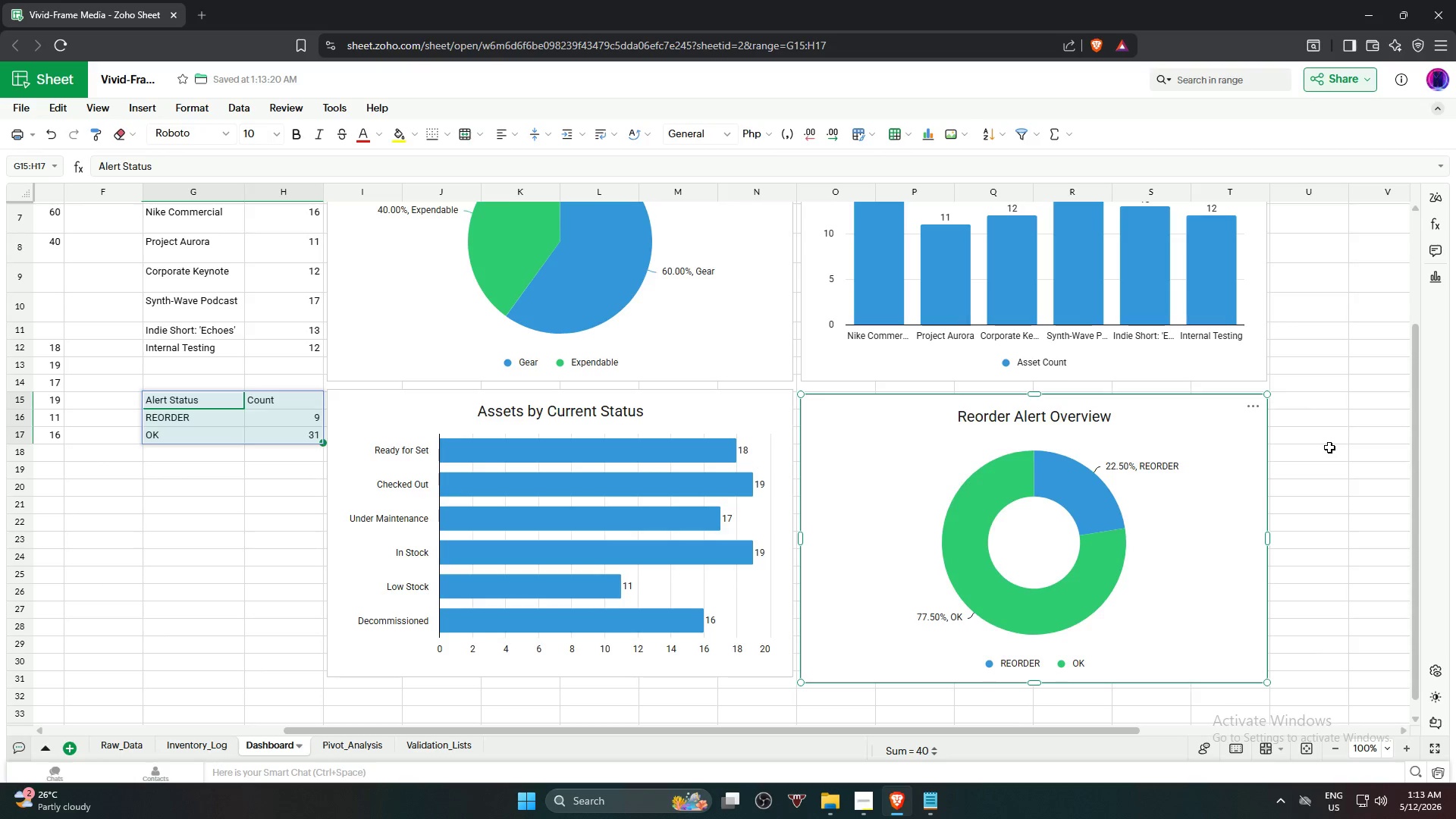 
left_click([1329, 447])
 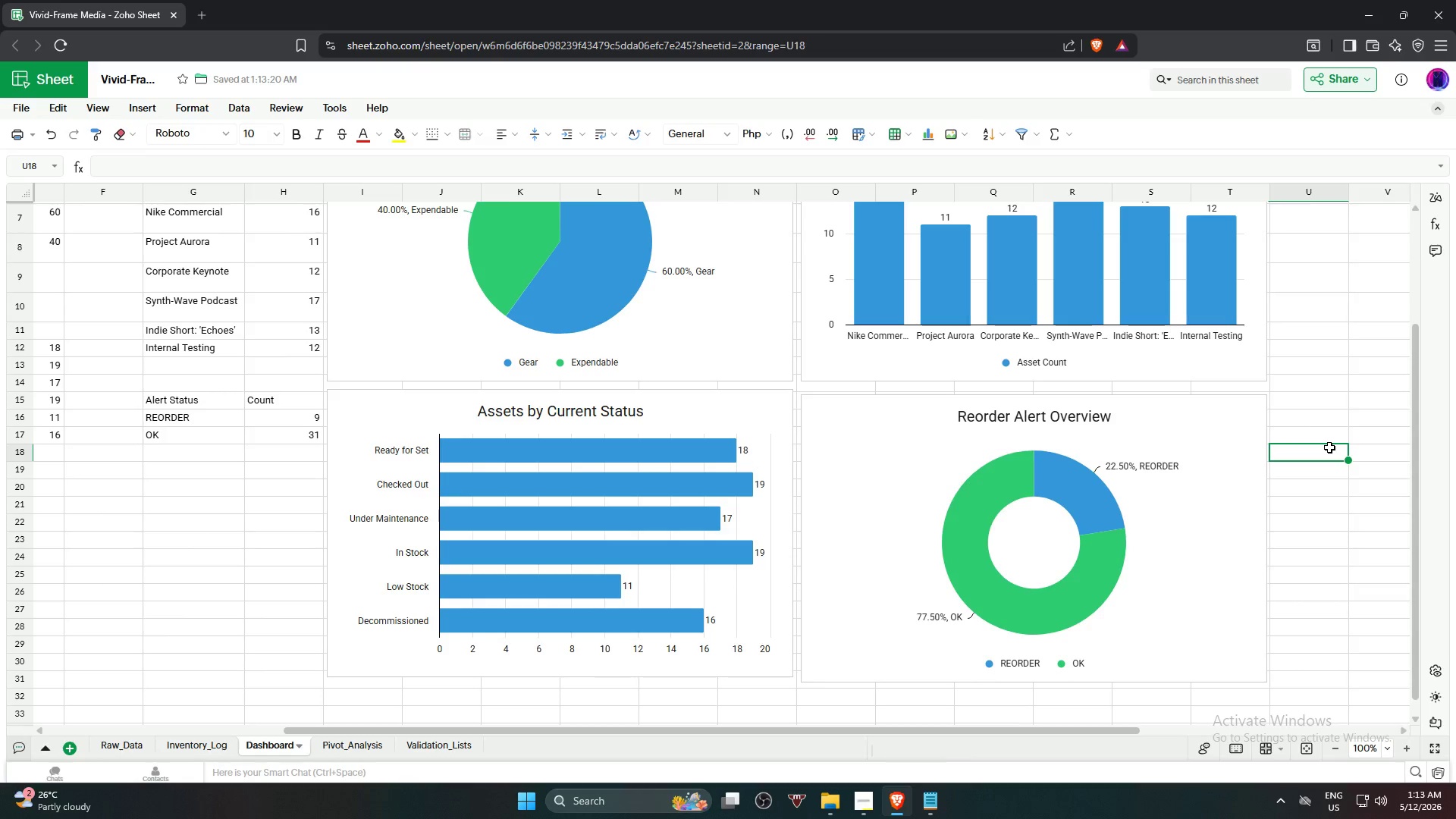 
scroll: coordinate [1329, 447], scroll_direction: up, amount: 4.0
 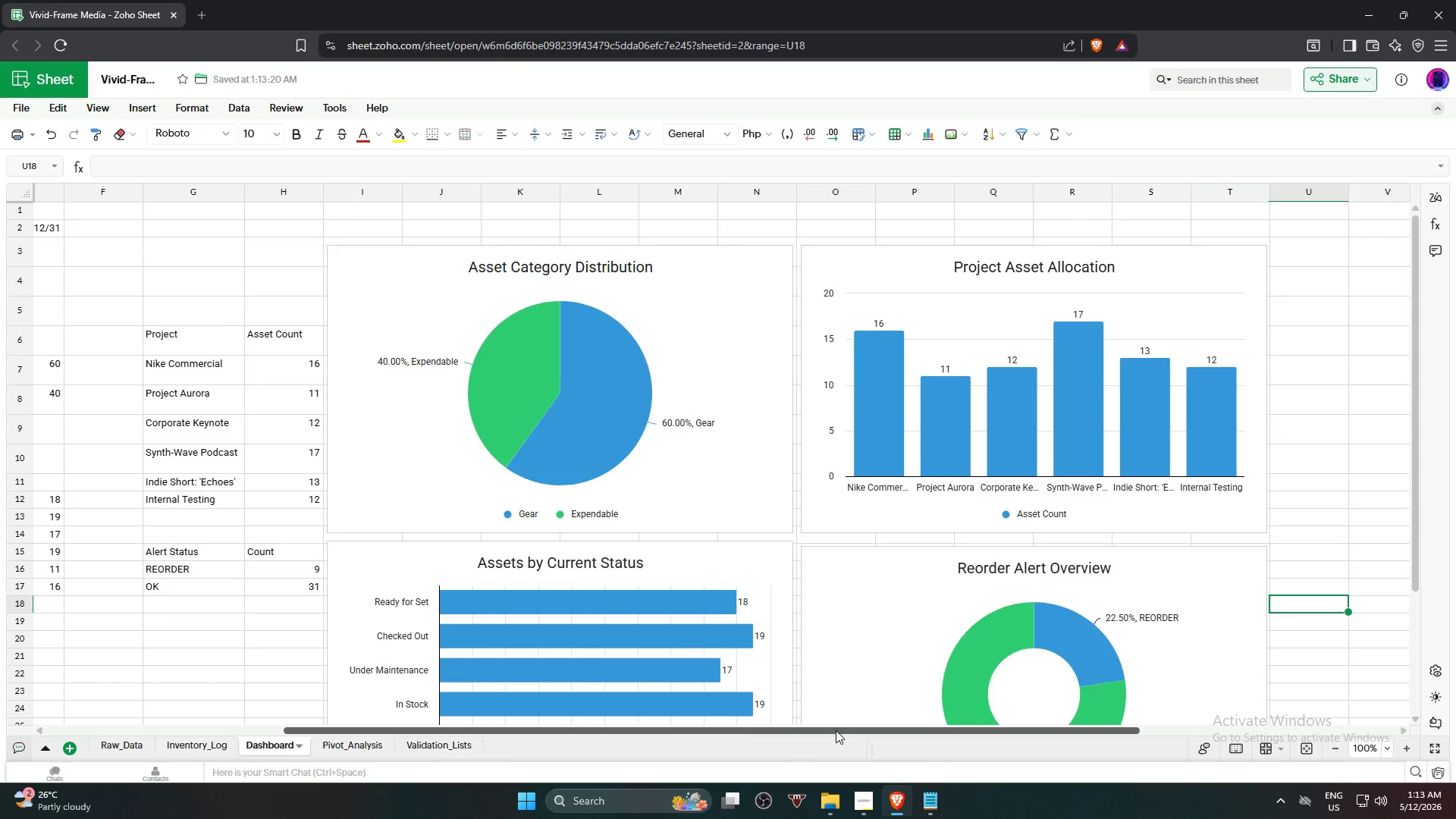 
left_click([747, 272])
 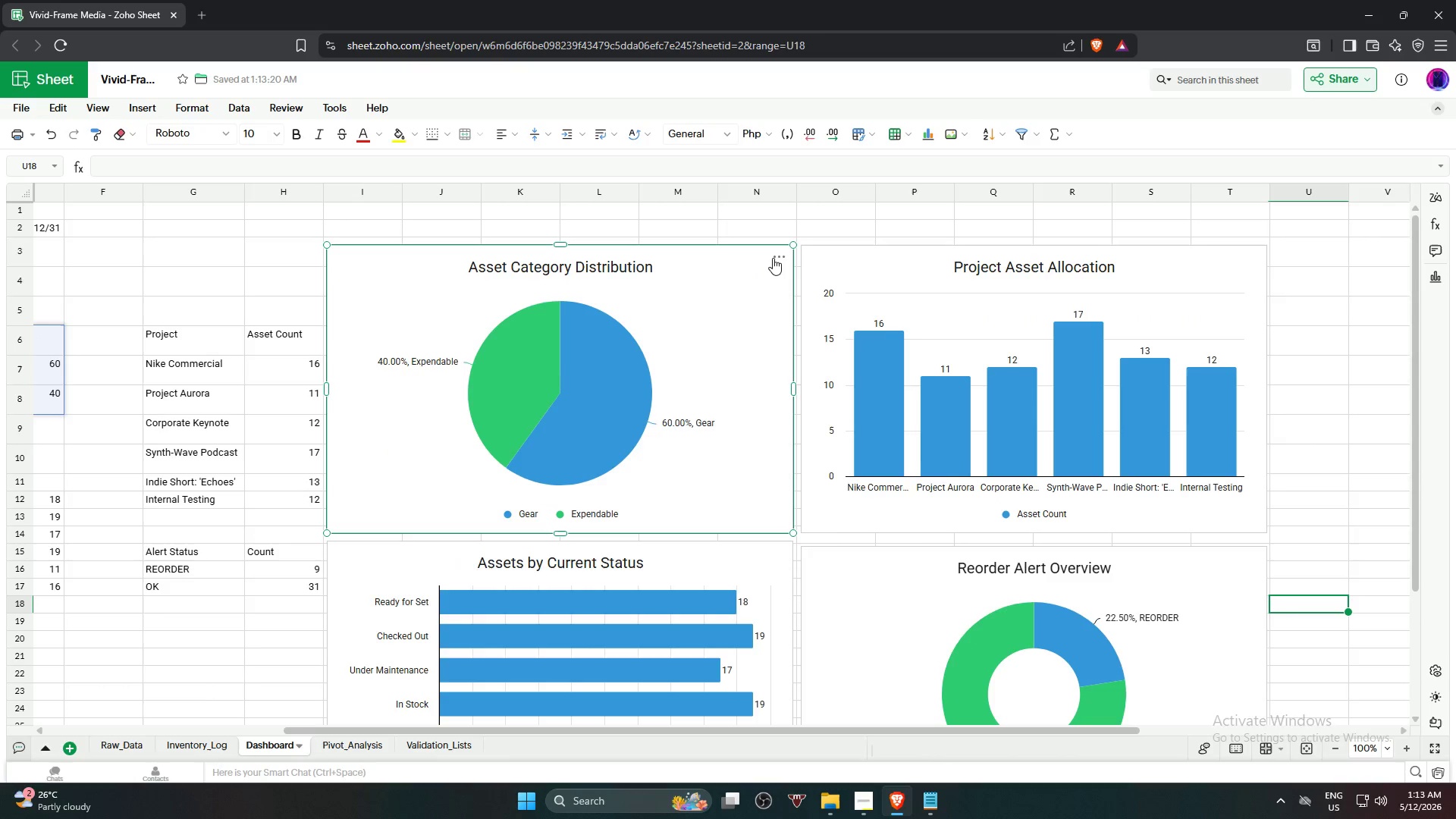 
left_click([774, 258])
 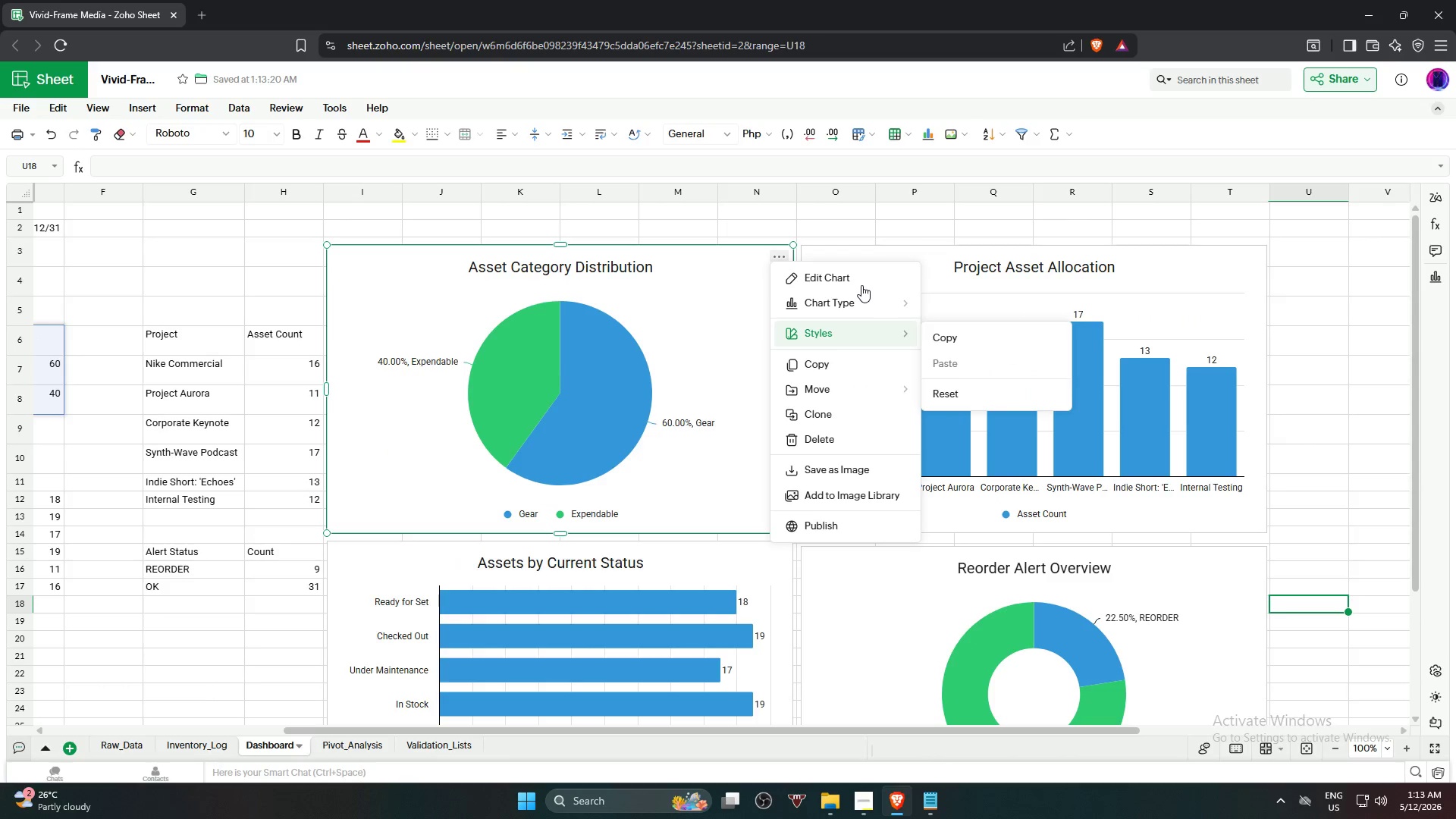 
left_click([859, 284])
 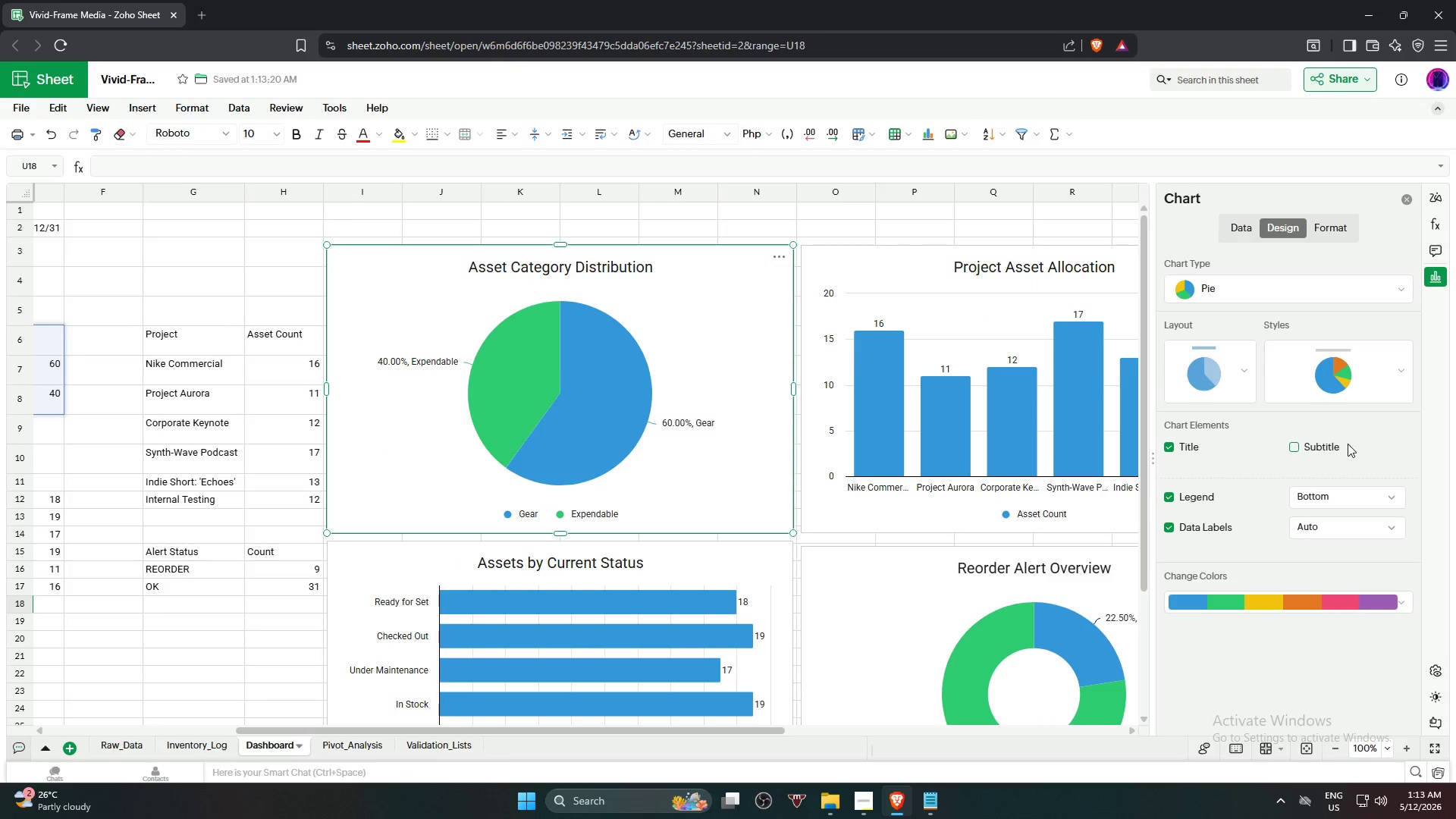 
left_click([1389, 381])
 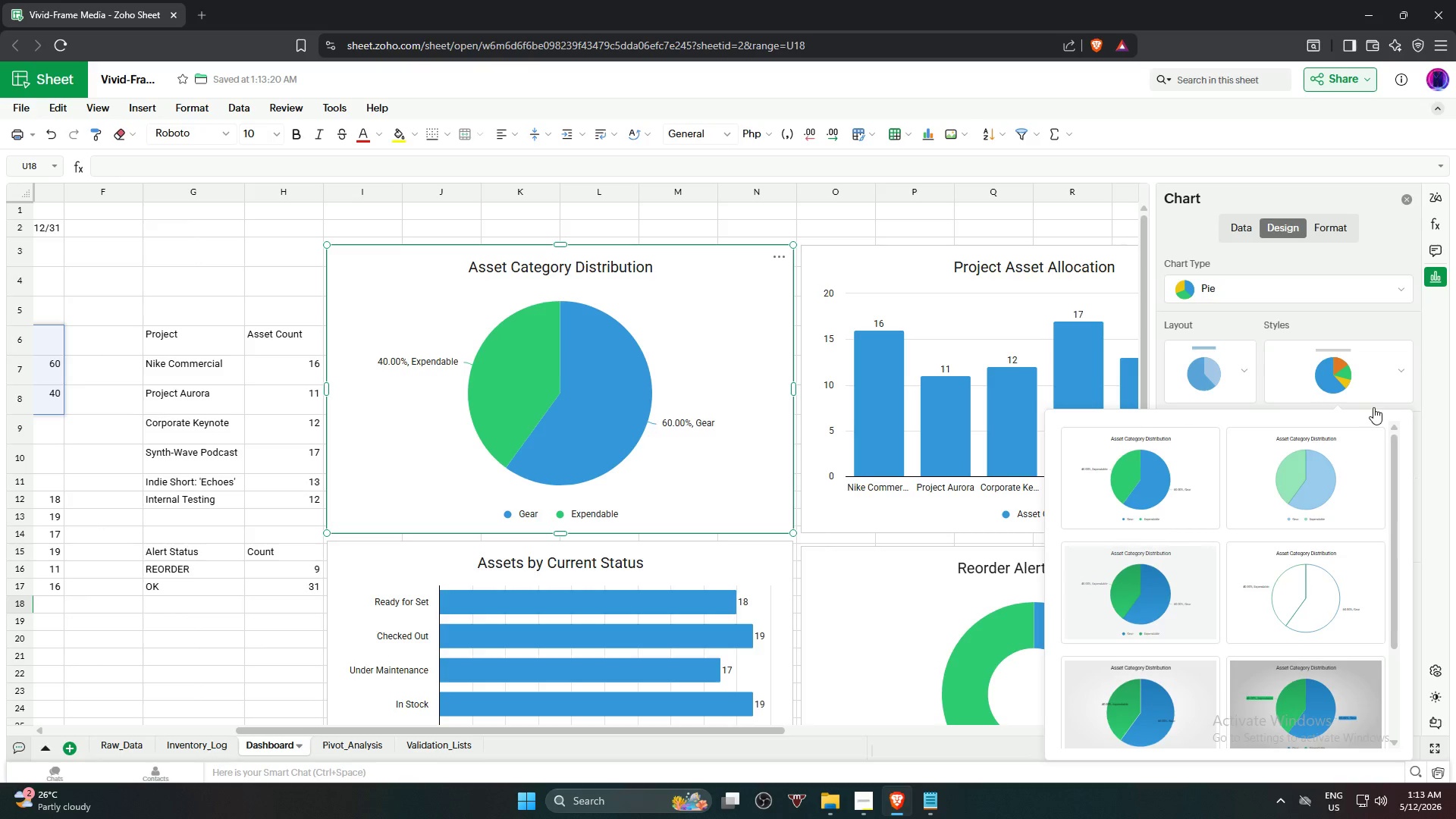 
scroll: coordinate [1339, 548], scroll_direction: down, amount: 3.0
 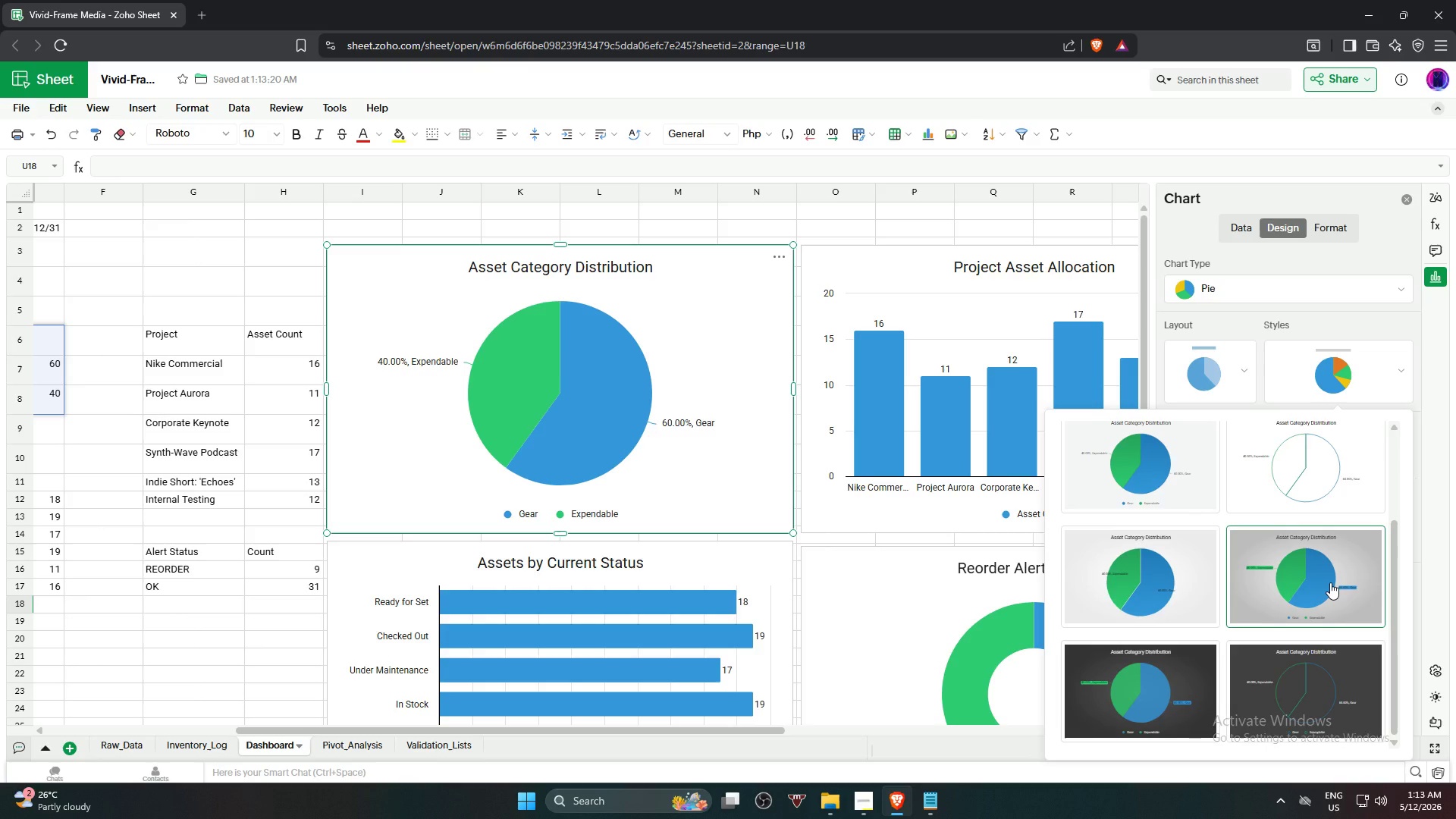 
left_click([1330, 582])
 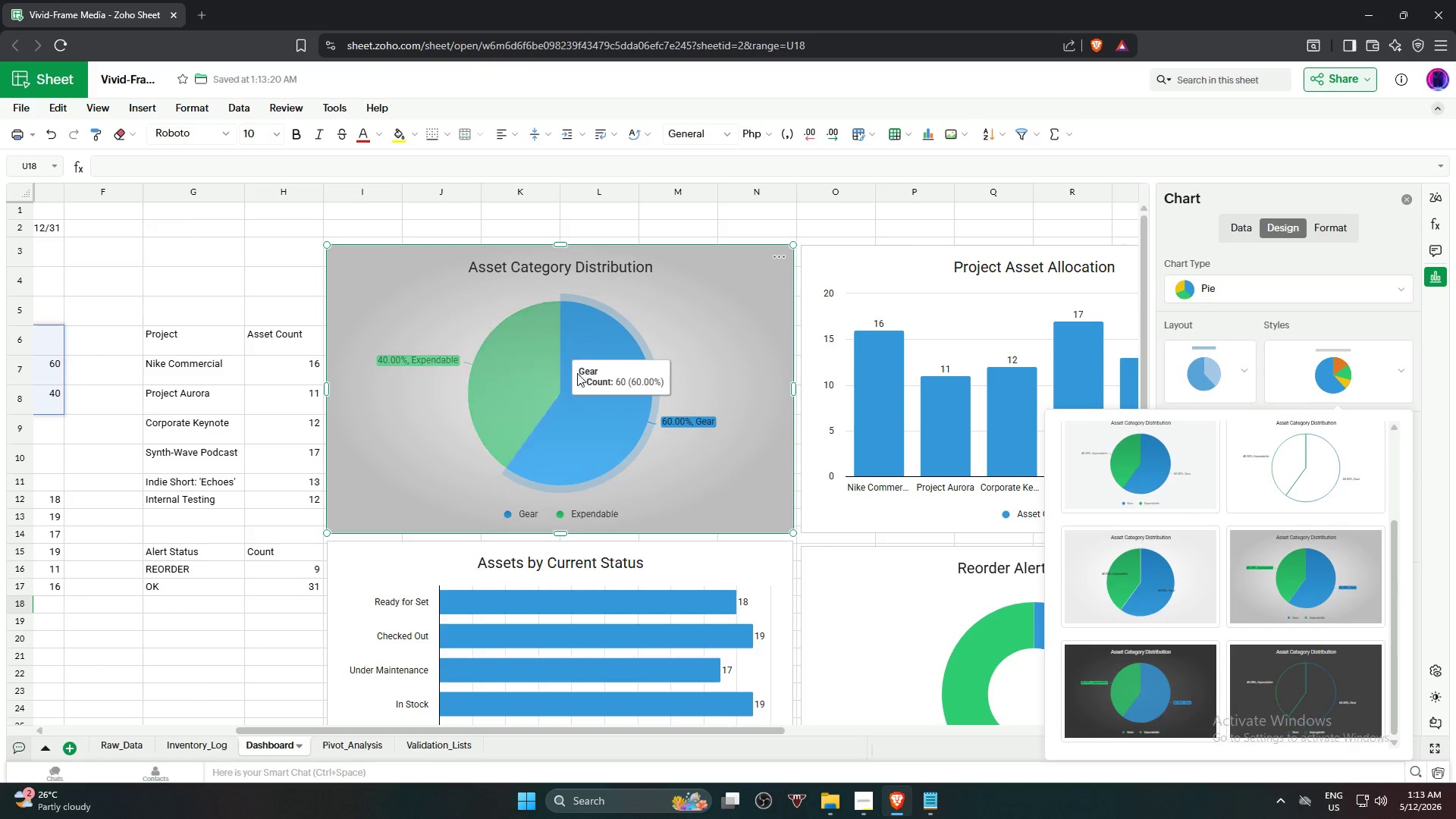 
left_click([514, 393])
 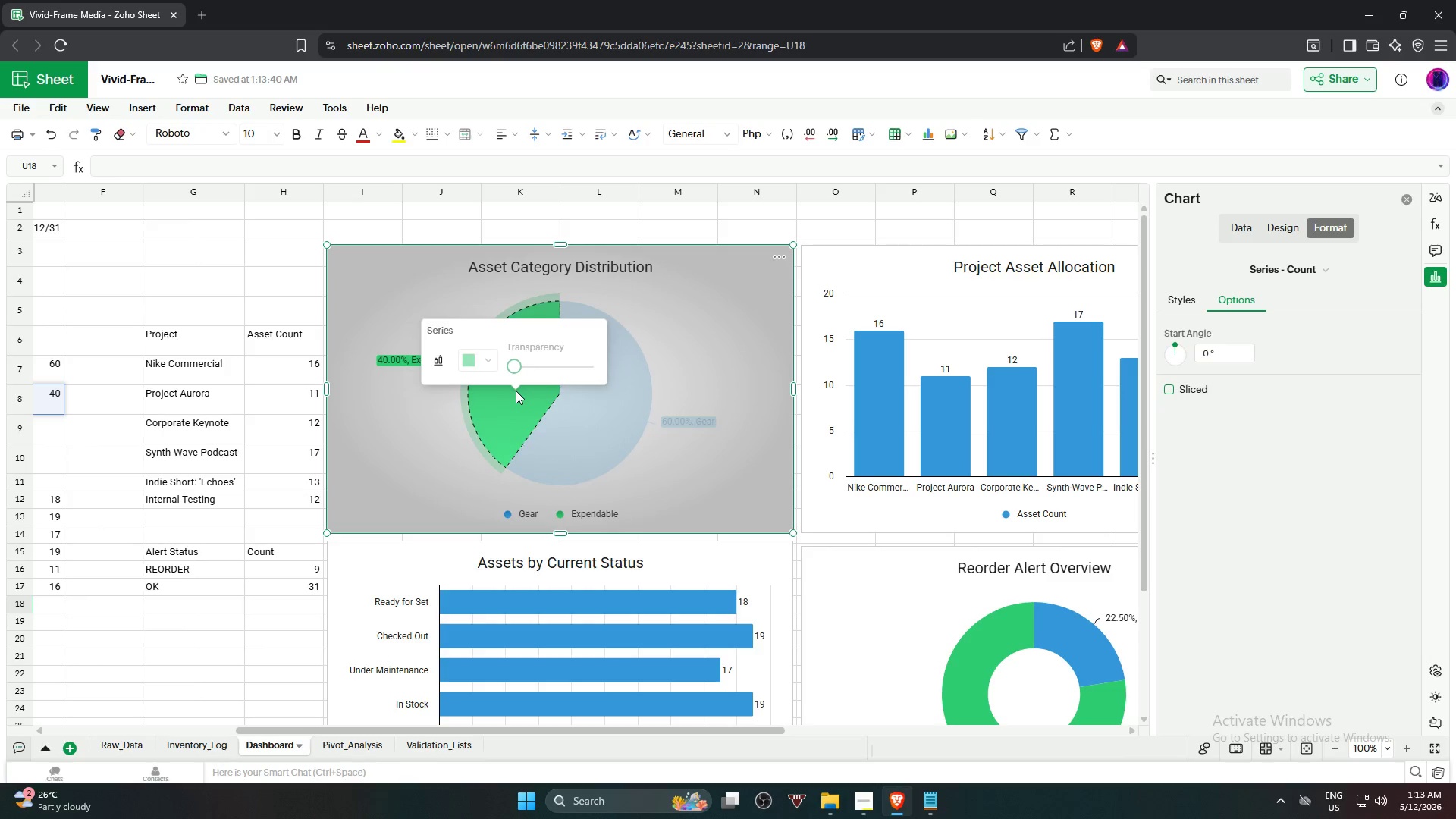 
left_click([483, 357])
 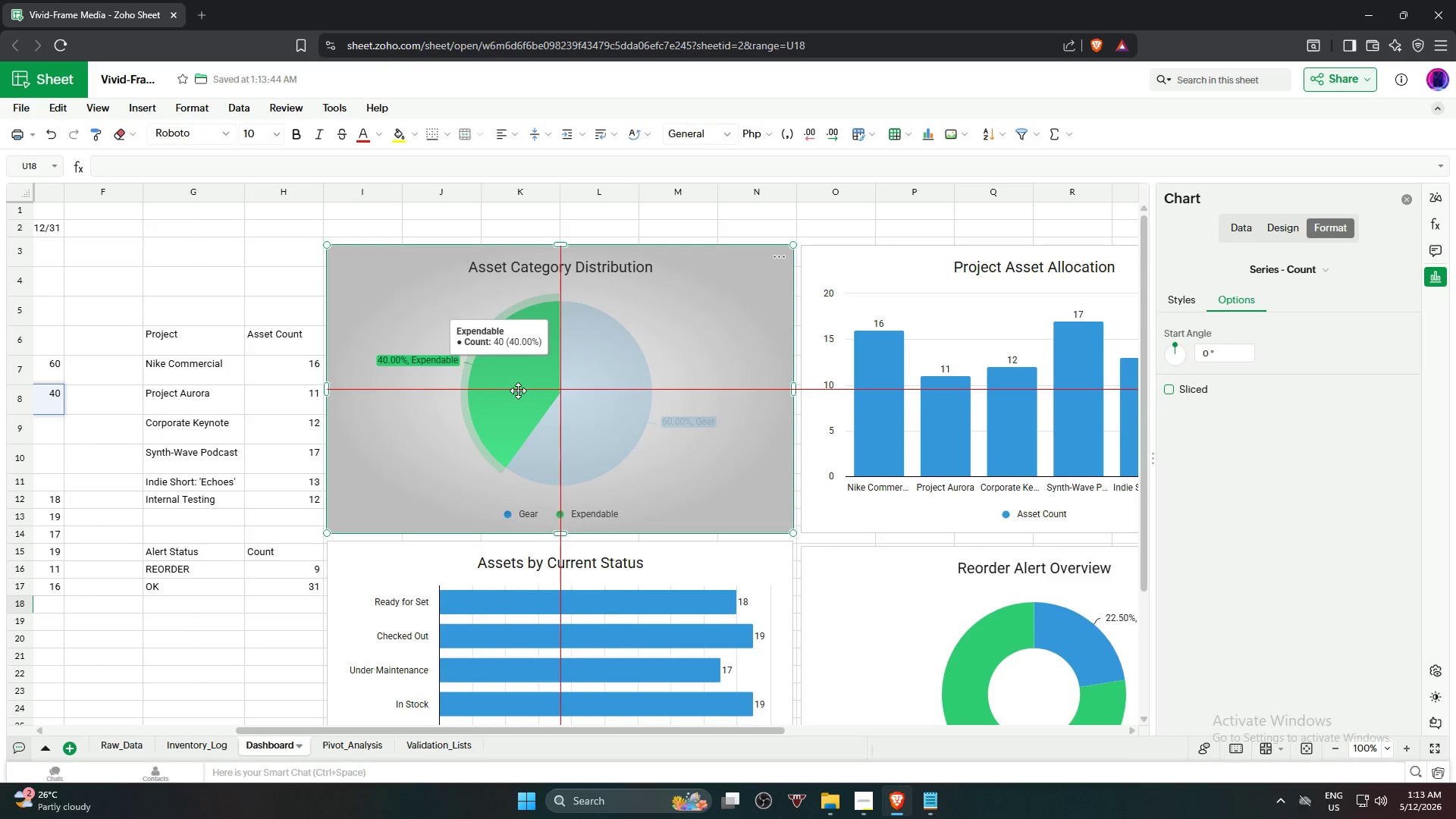 
left_click([519, 375])
 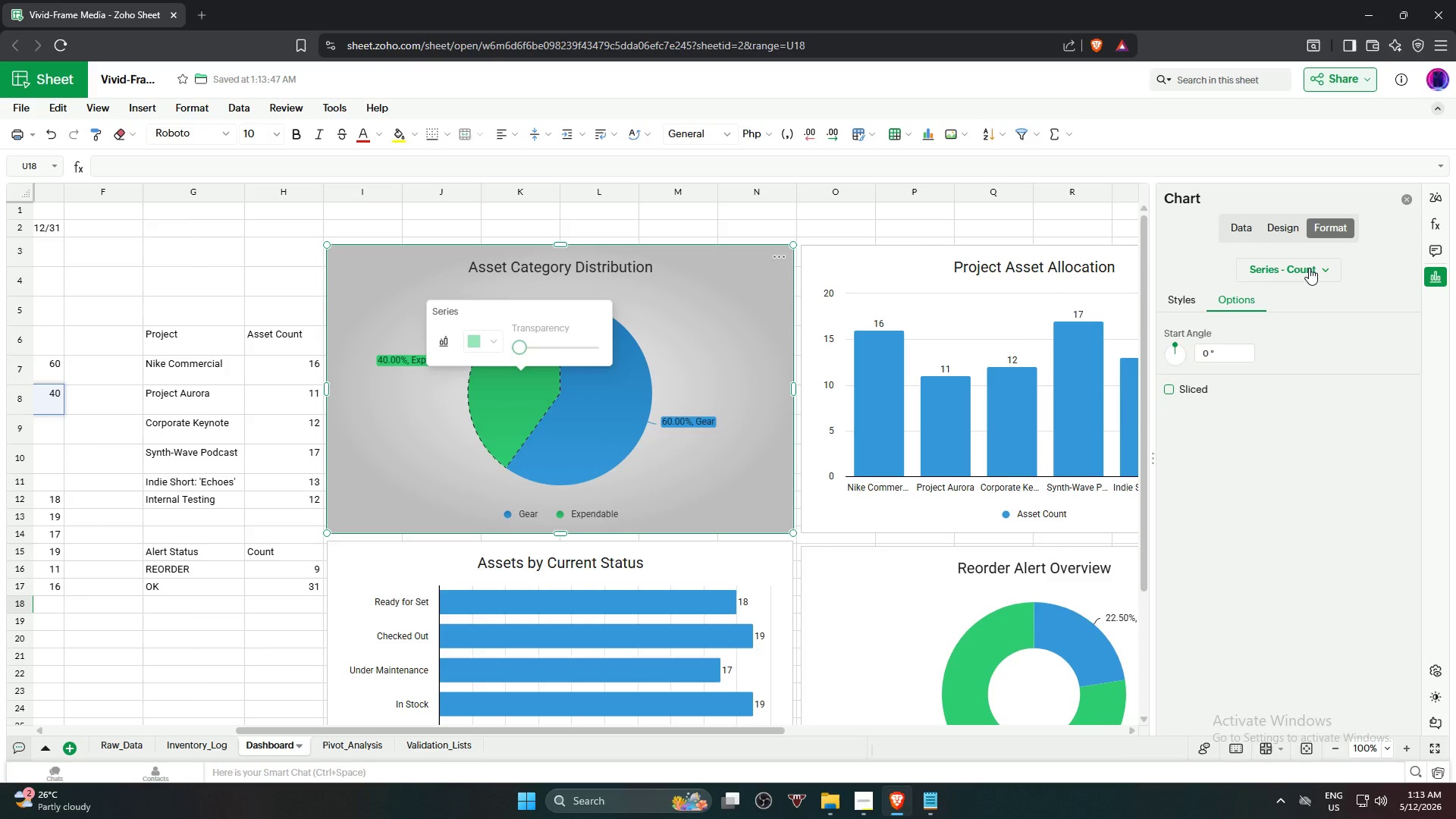 
wait(5.7)
 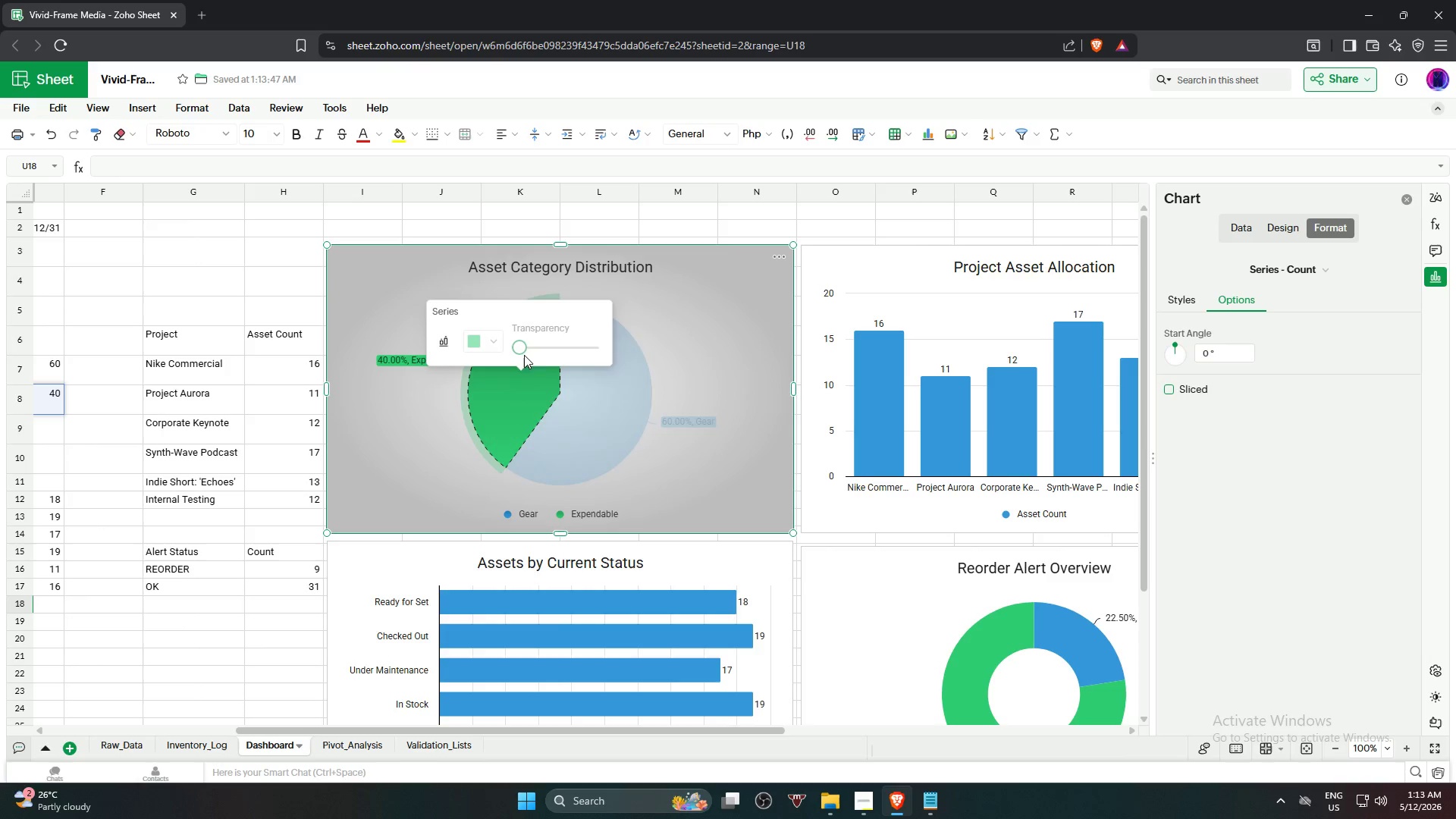 
left_click([1185, 386])
 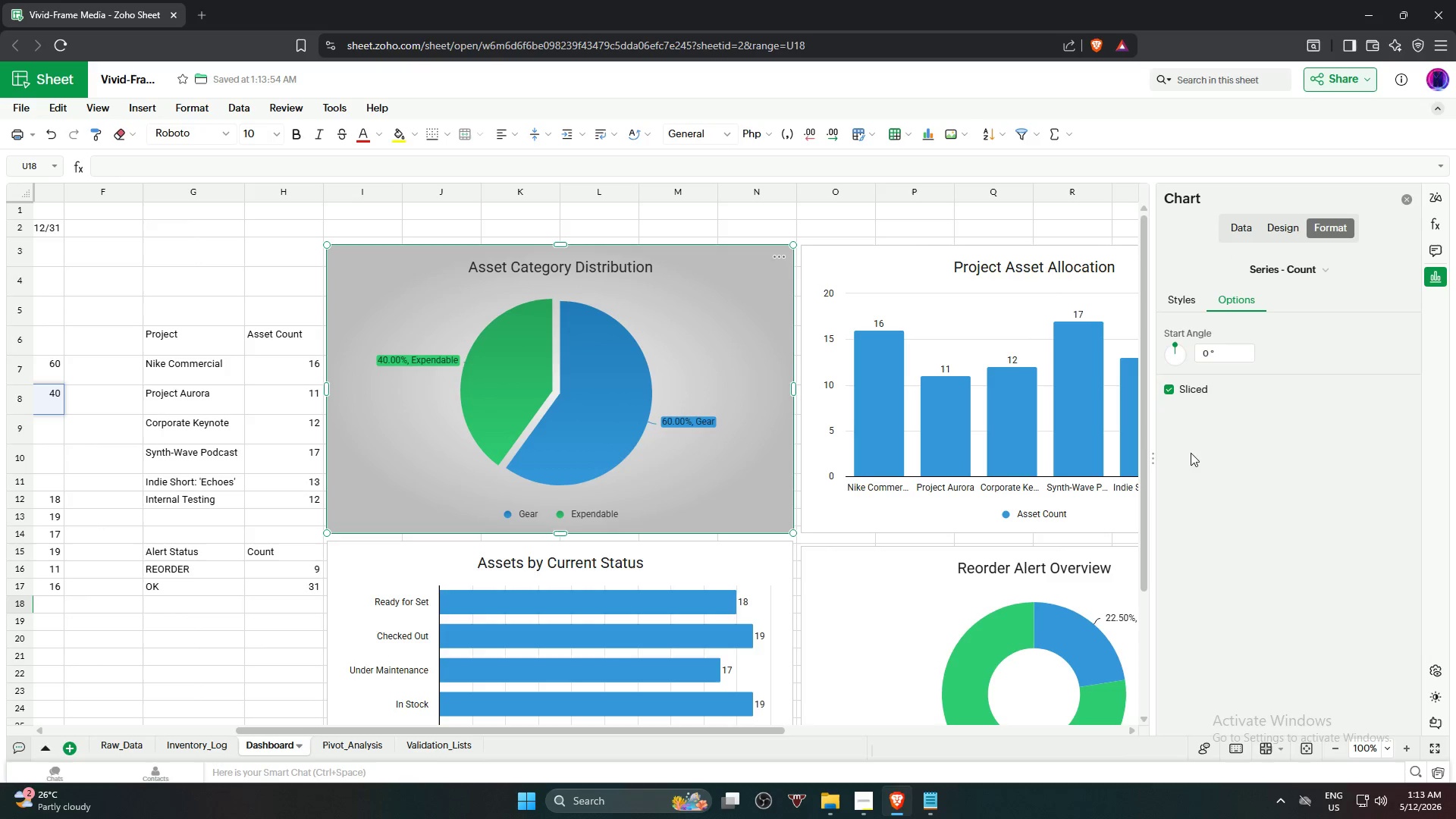 
left_click([1181, 387])
 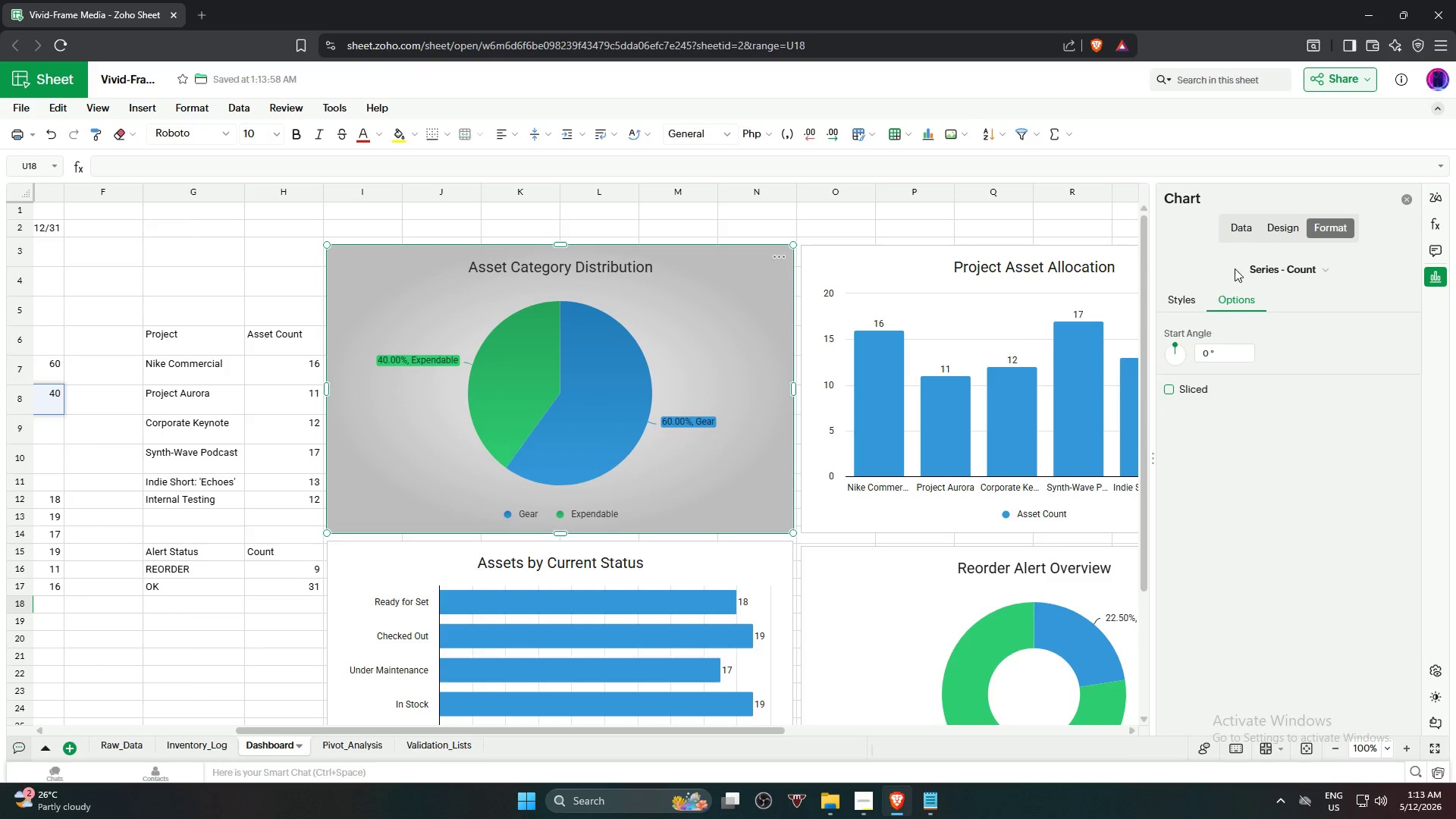 
left_click([1288, 230])
 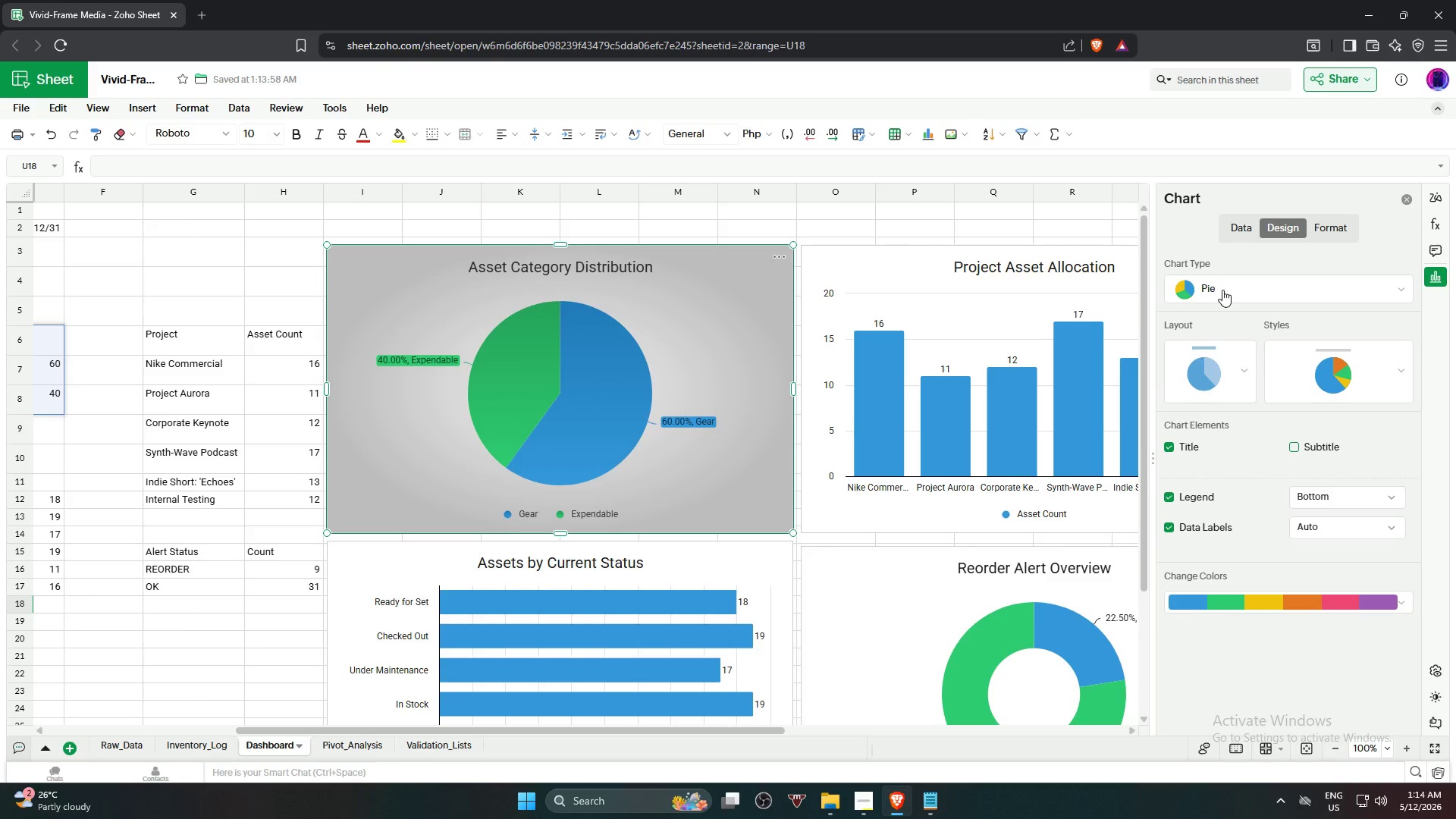 
mouse_move([1242, 576])
 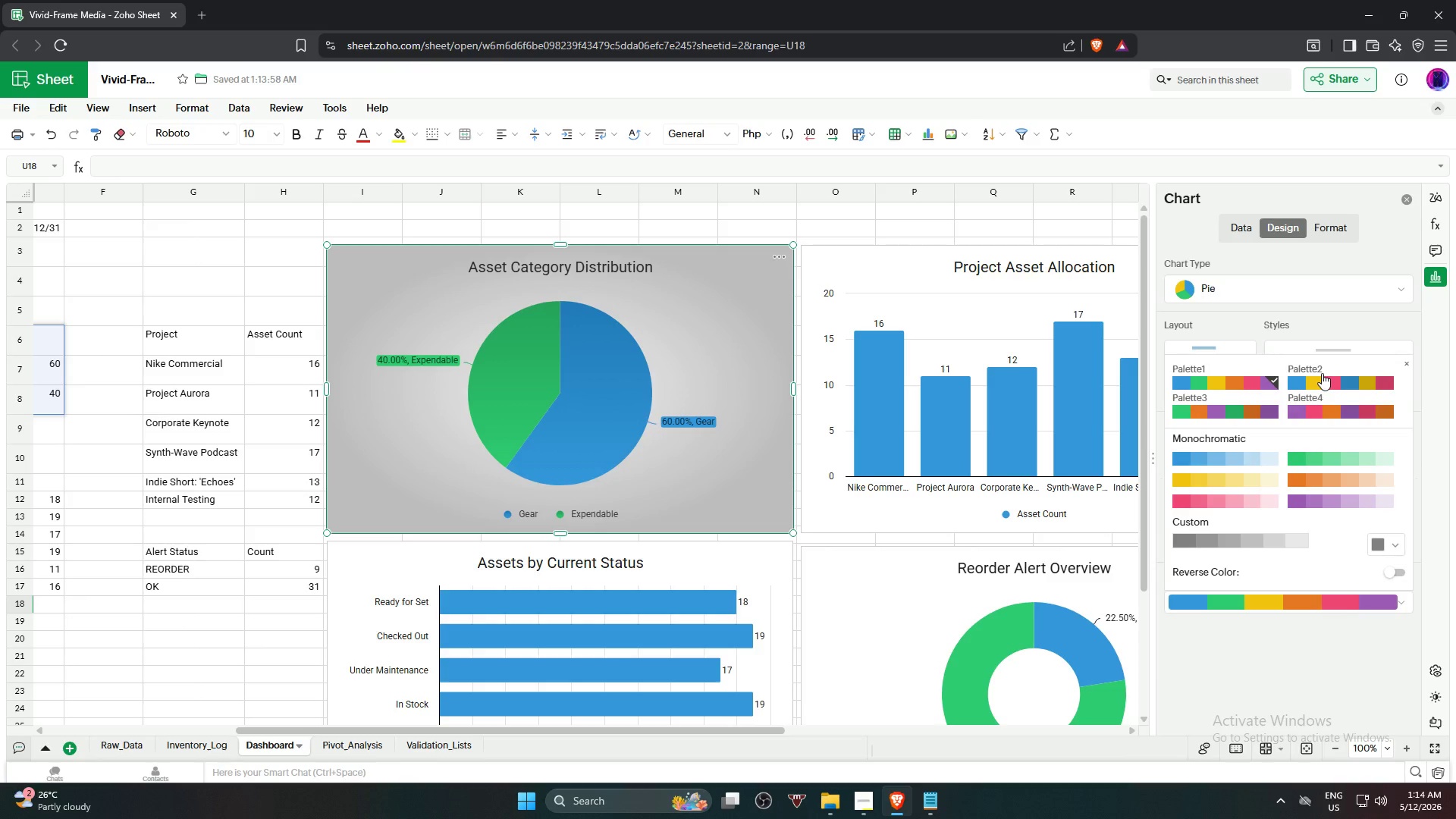 
left_click([1320, 381])
 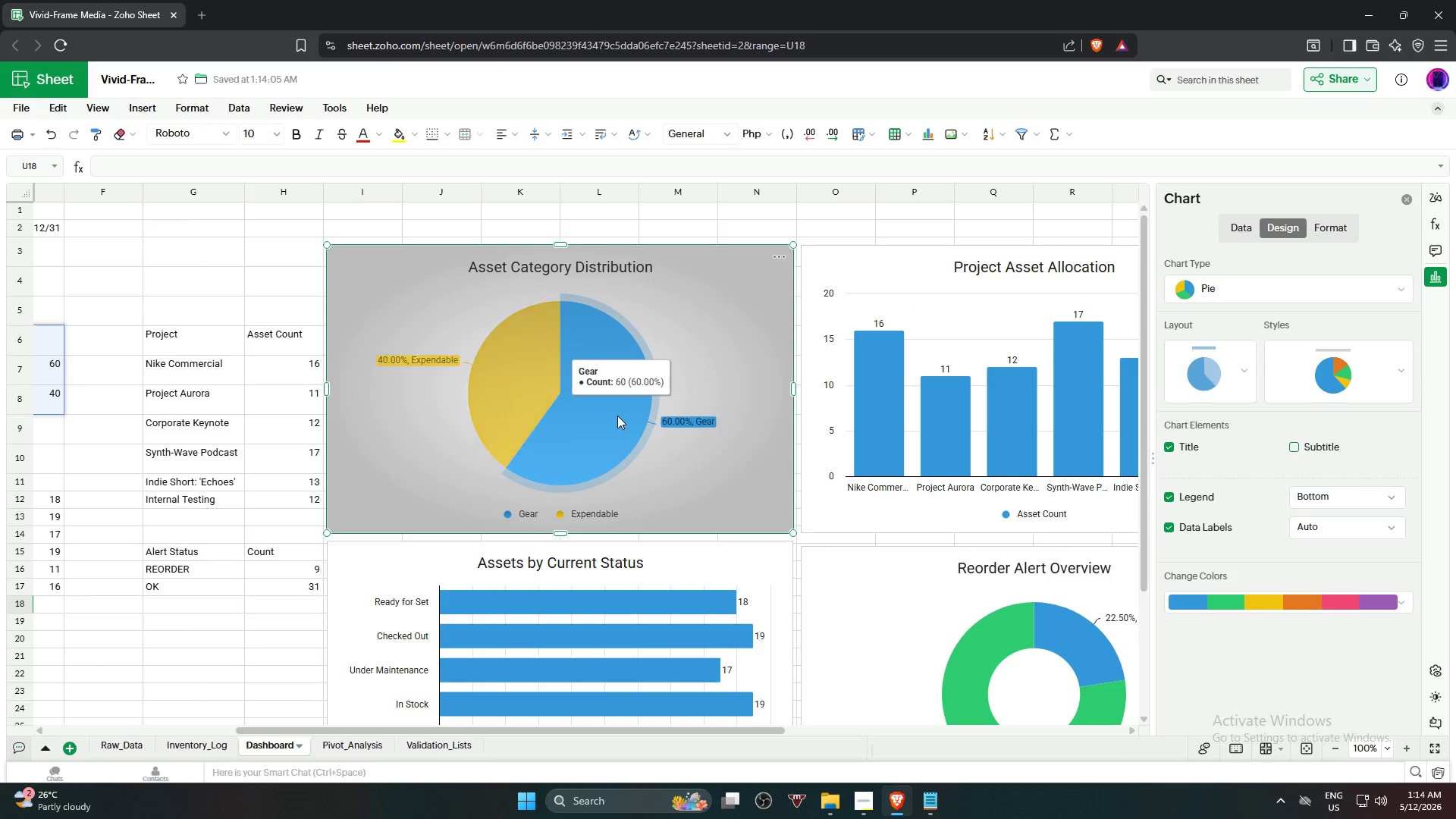 
left_click([617, 416])
 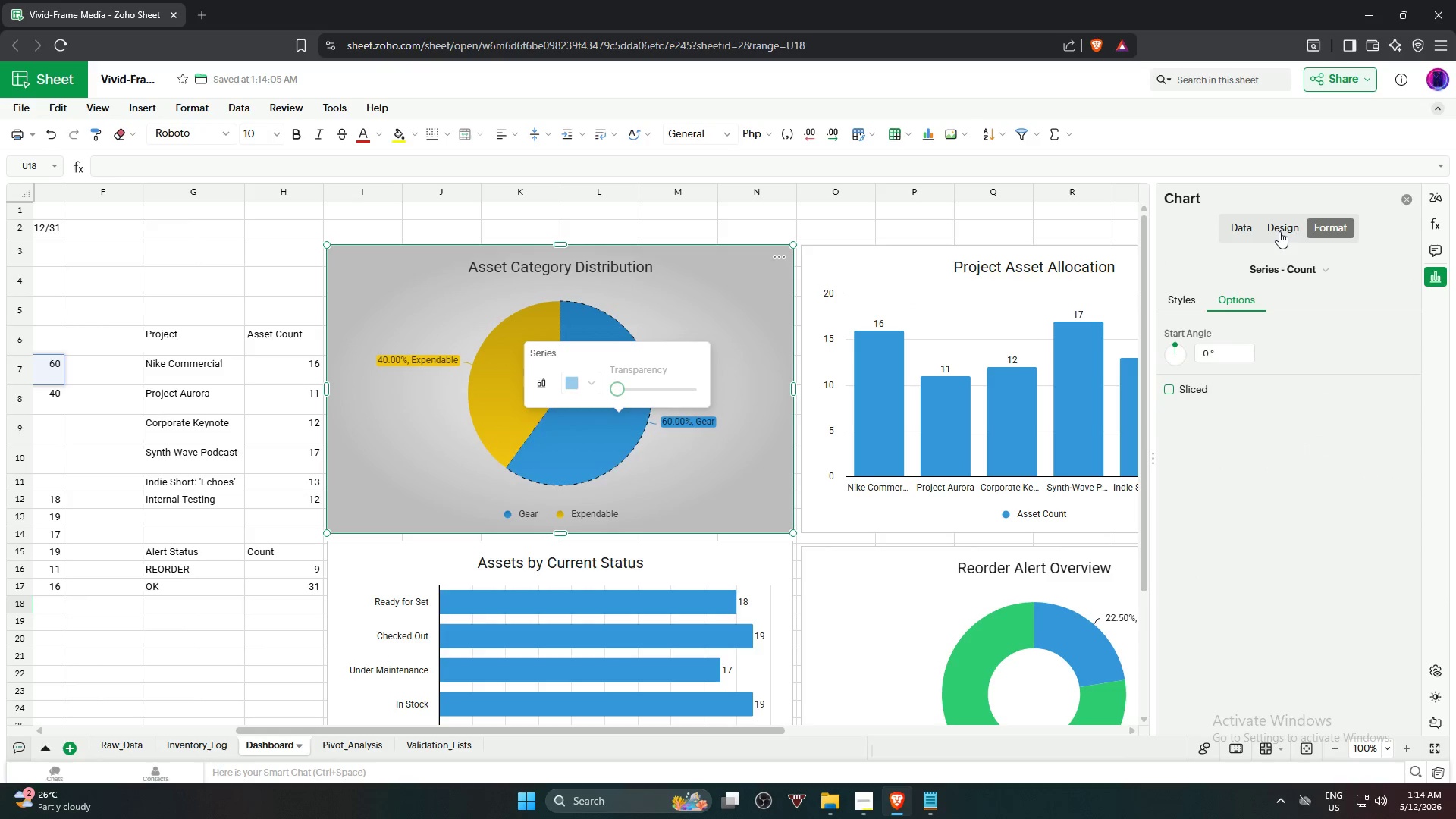 
left_click([1266, 231])
 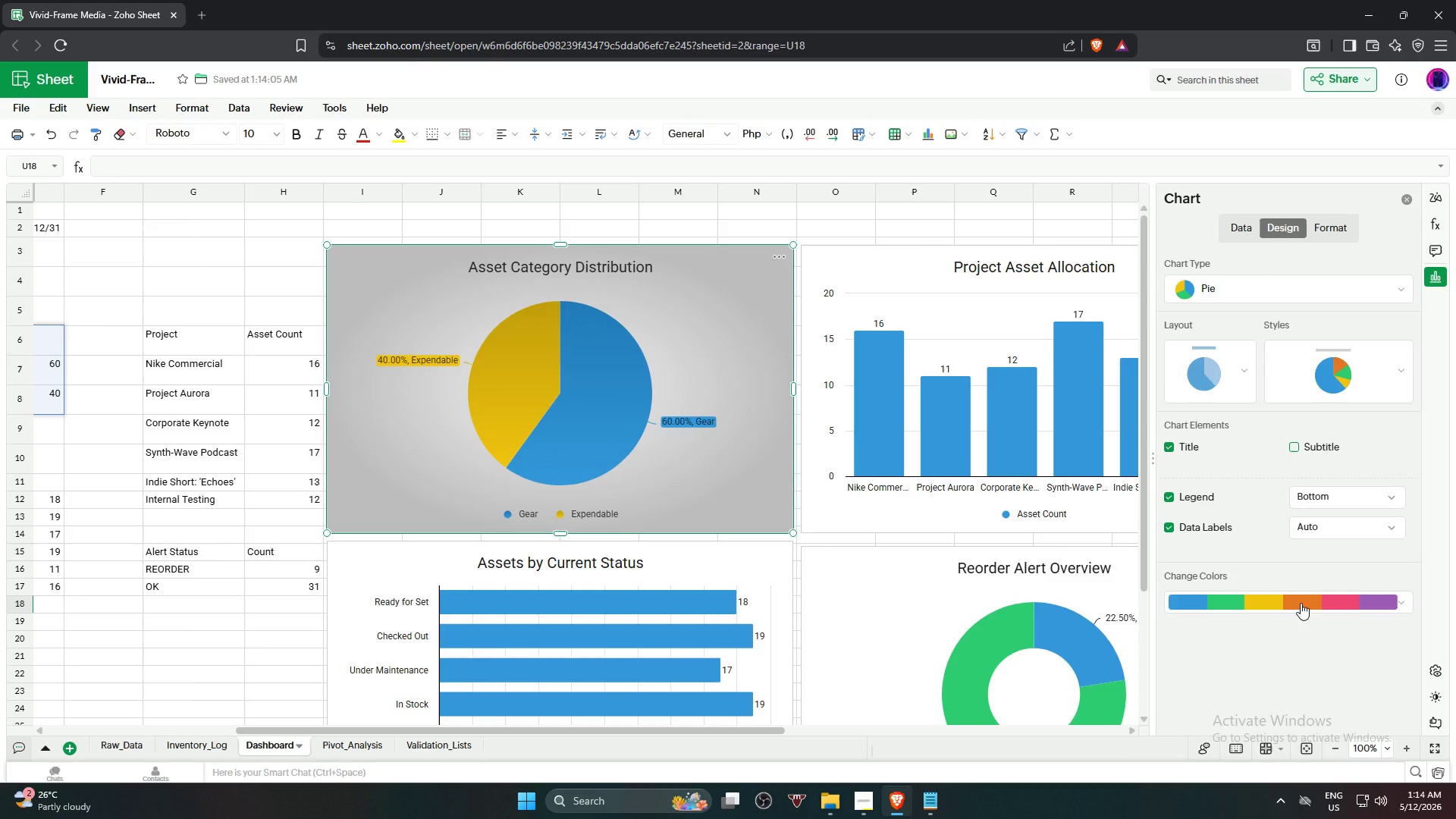 
left_click([1301, 602])
 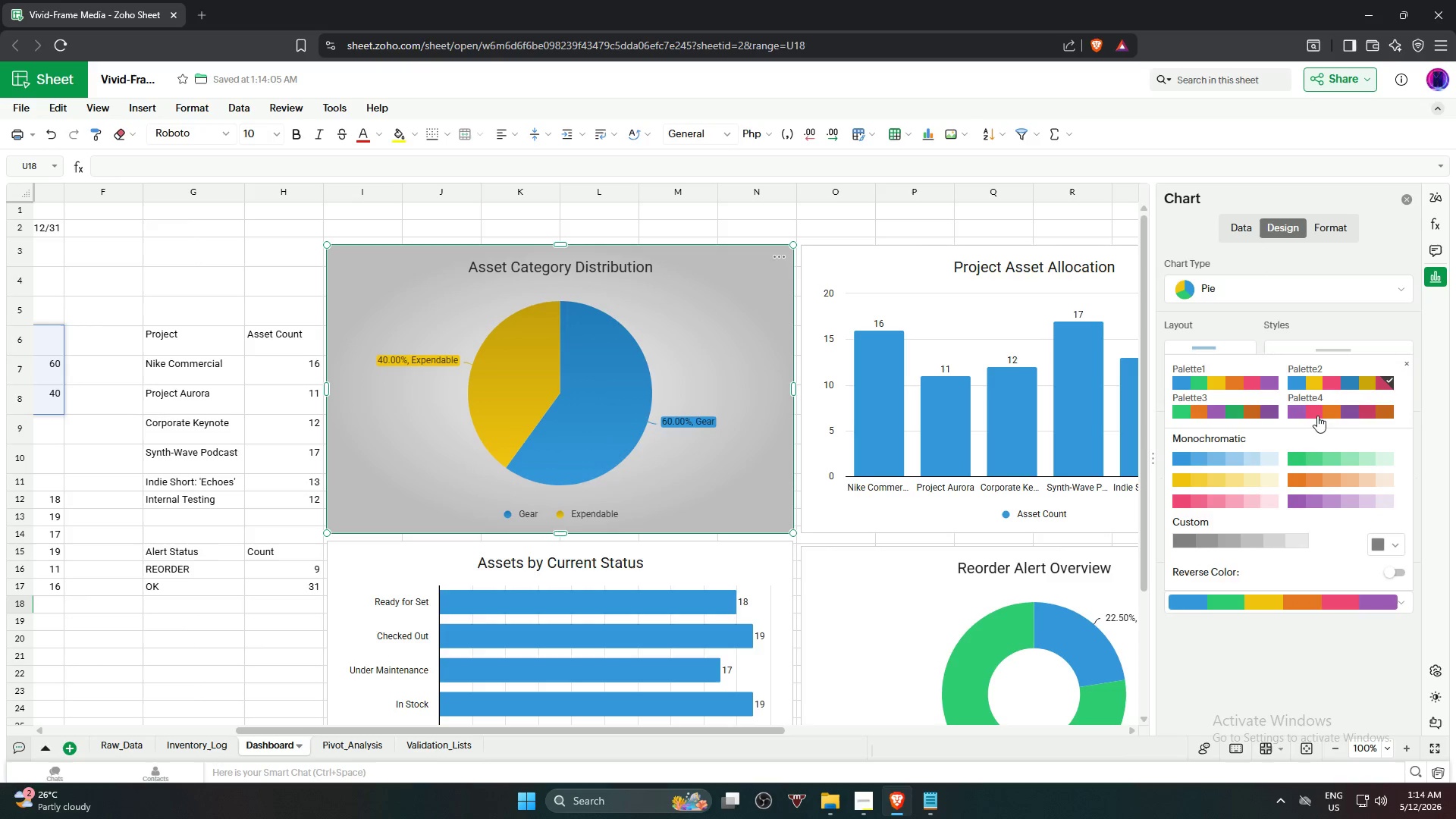 
left_click([1315, 410])
 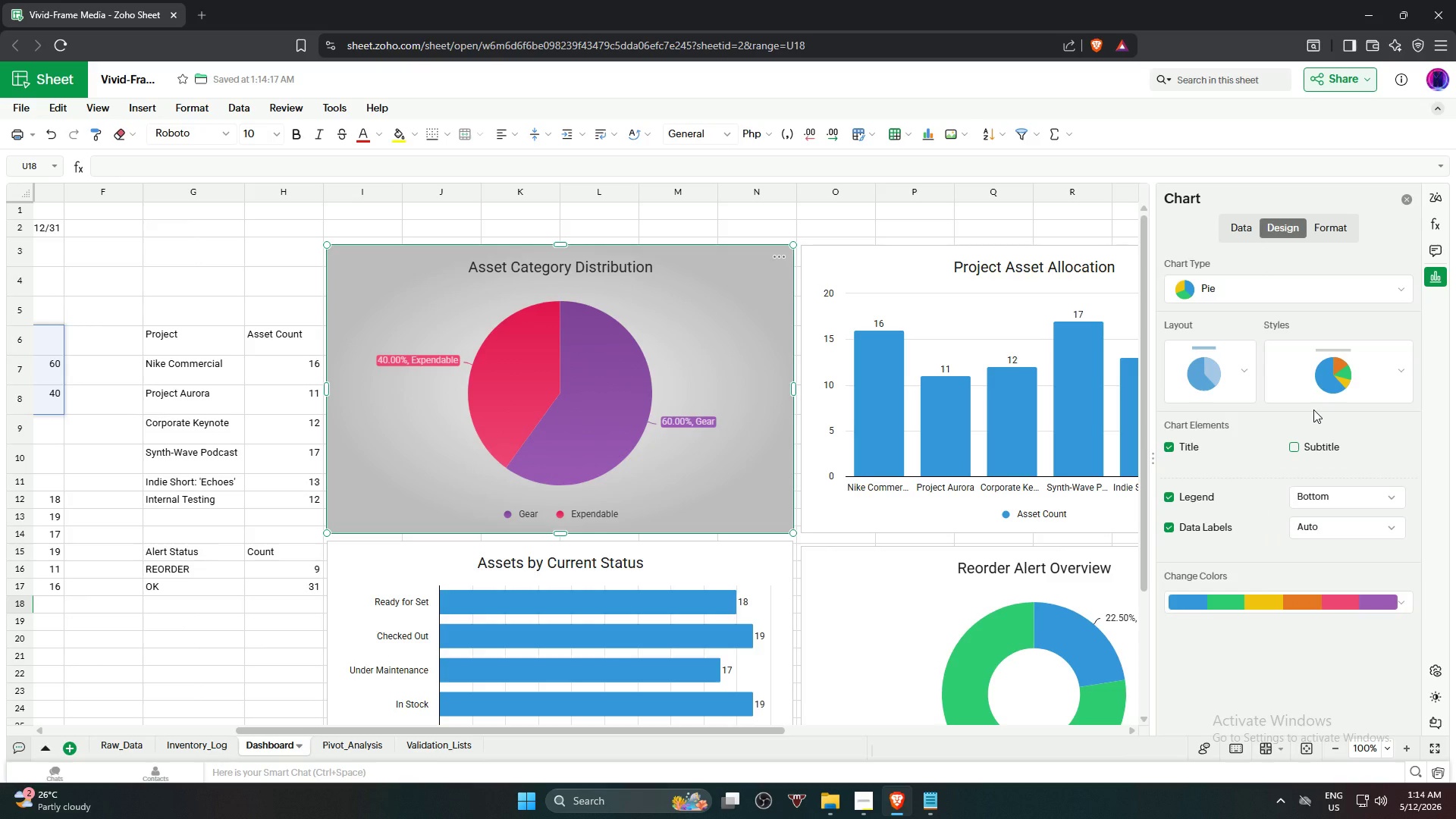 
left_click([1304, 608])
 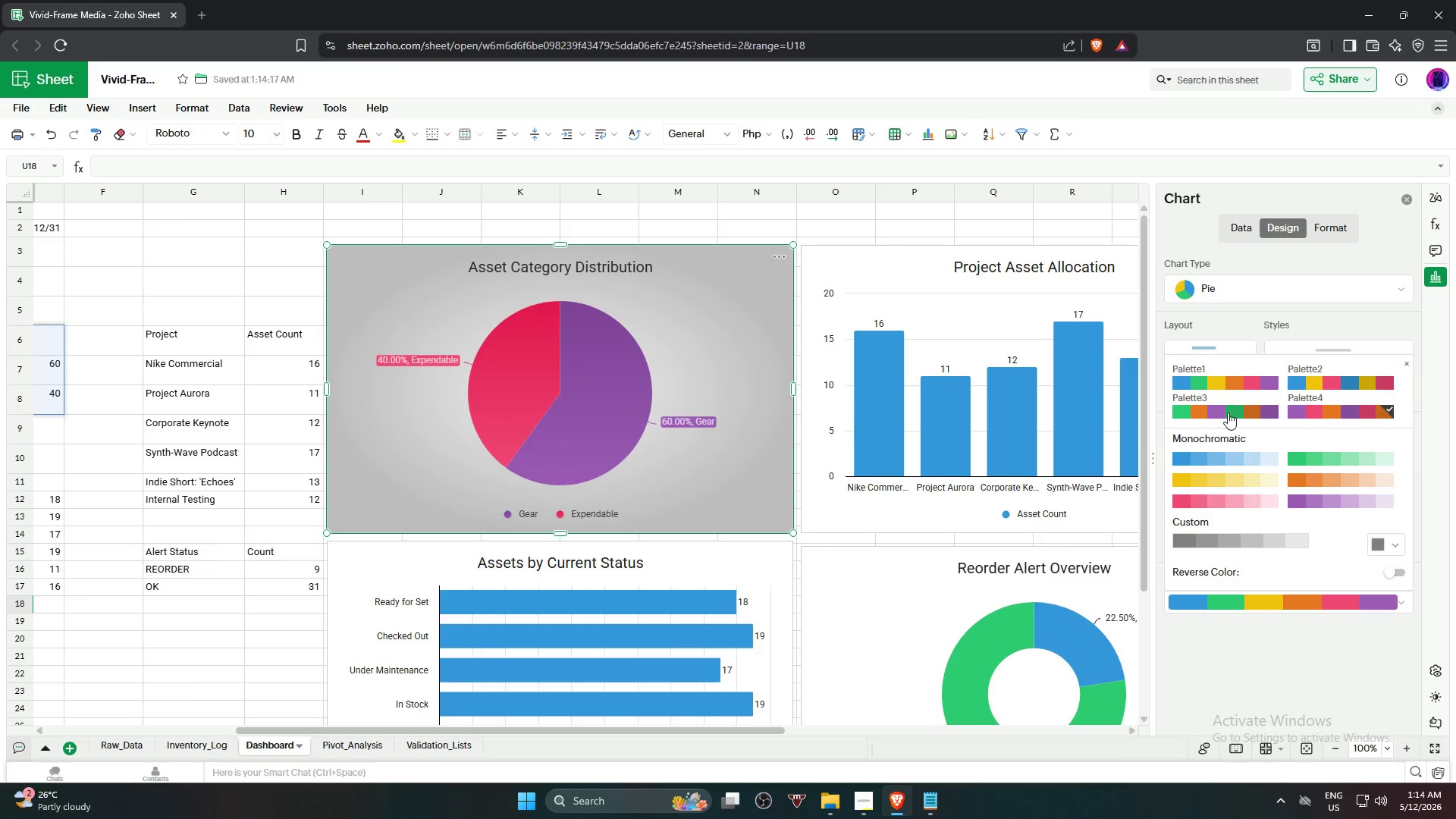 
left_click([1228, 410])
 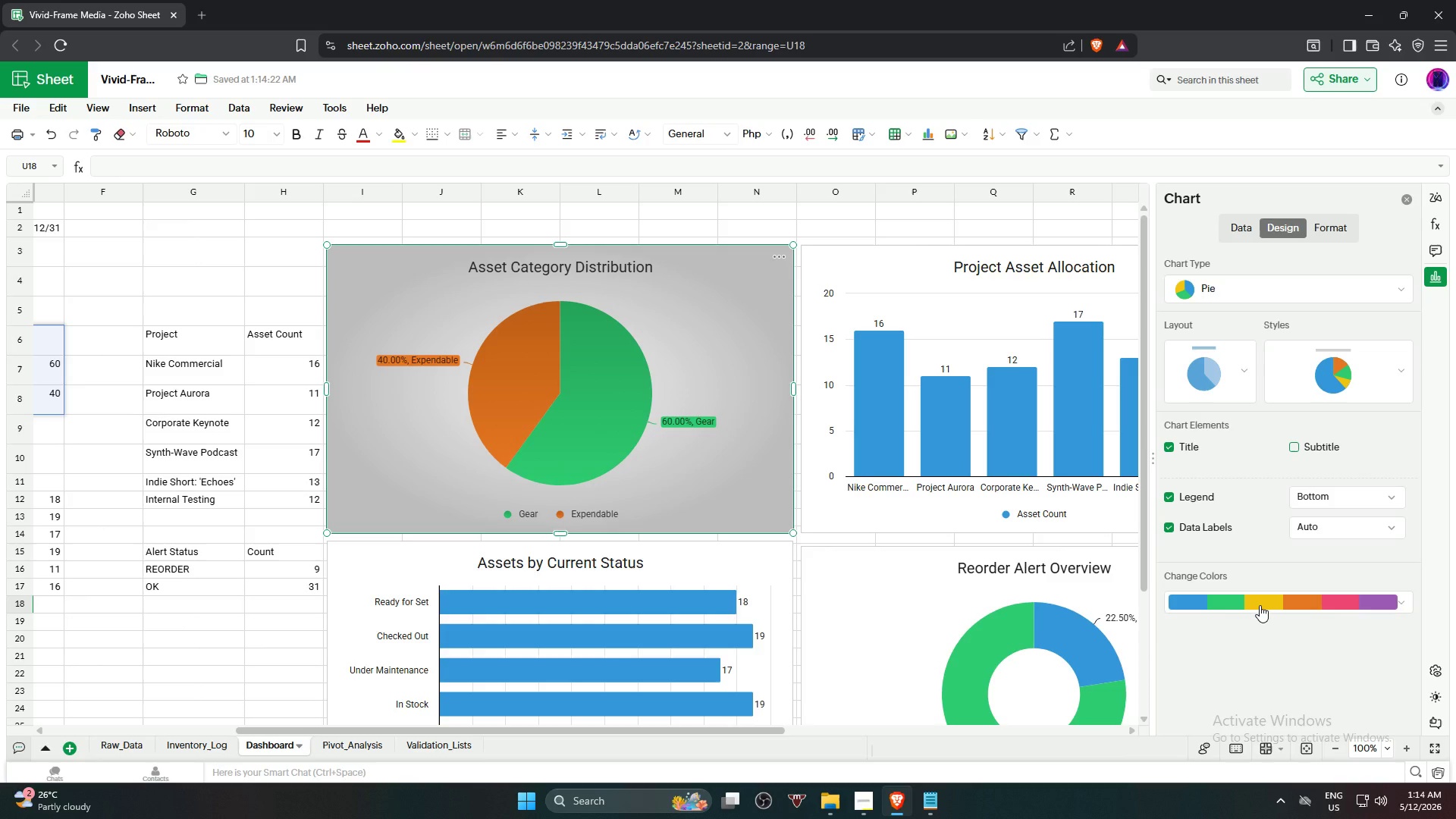 
left_click([1260, 605])
 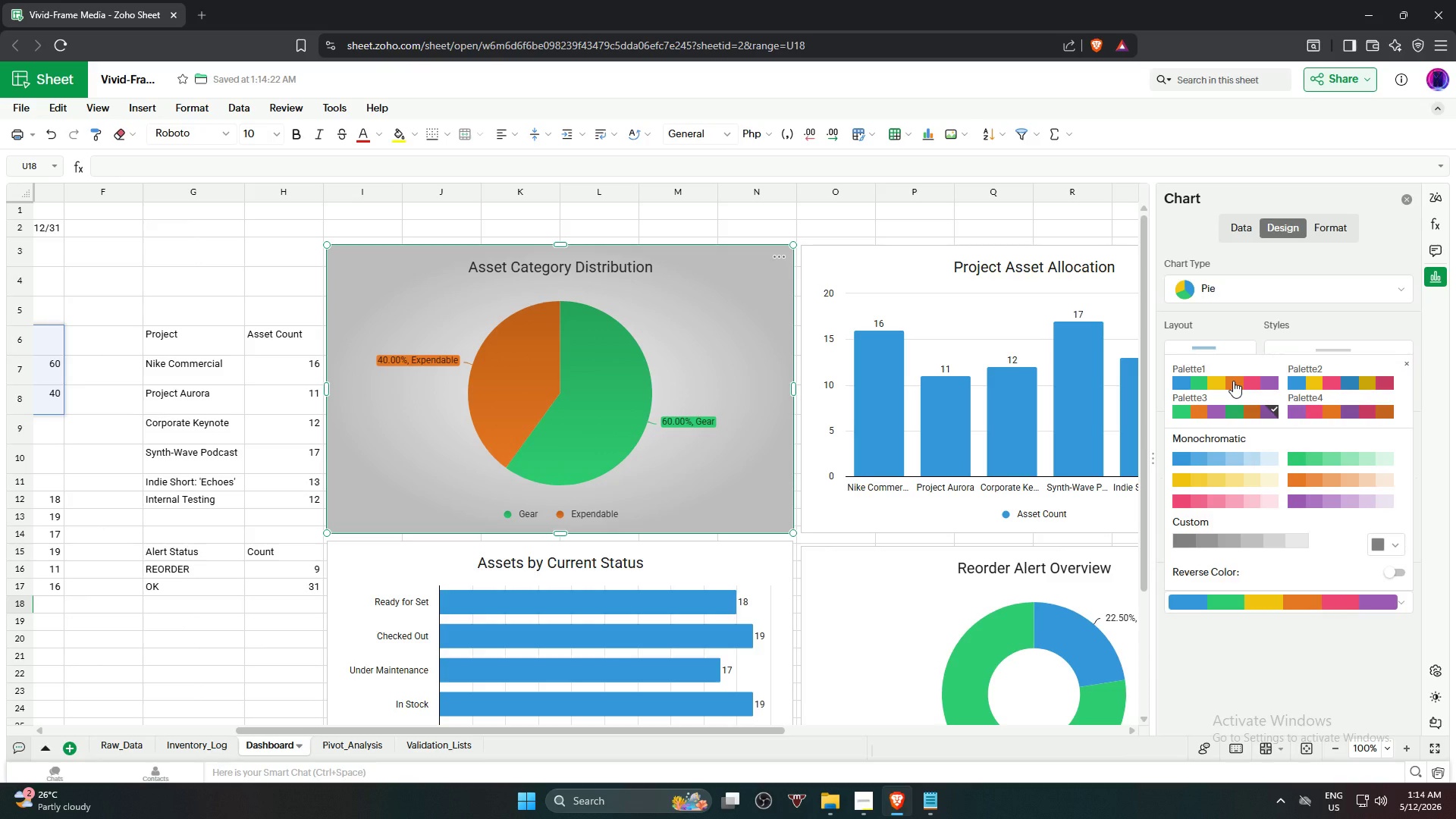 
left_click([1223, 458])
 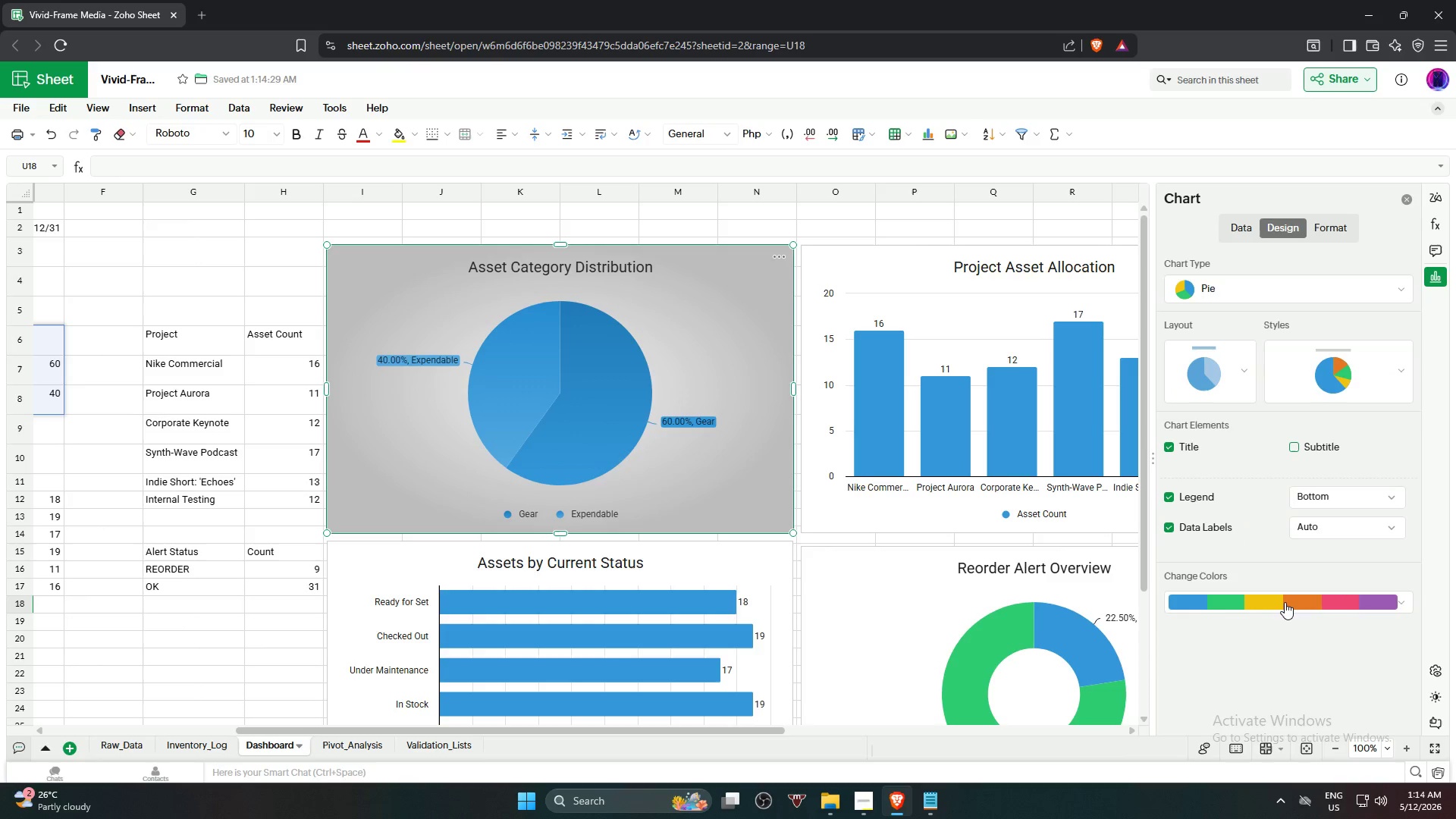 
left_click([1285, 601])
 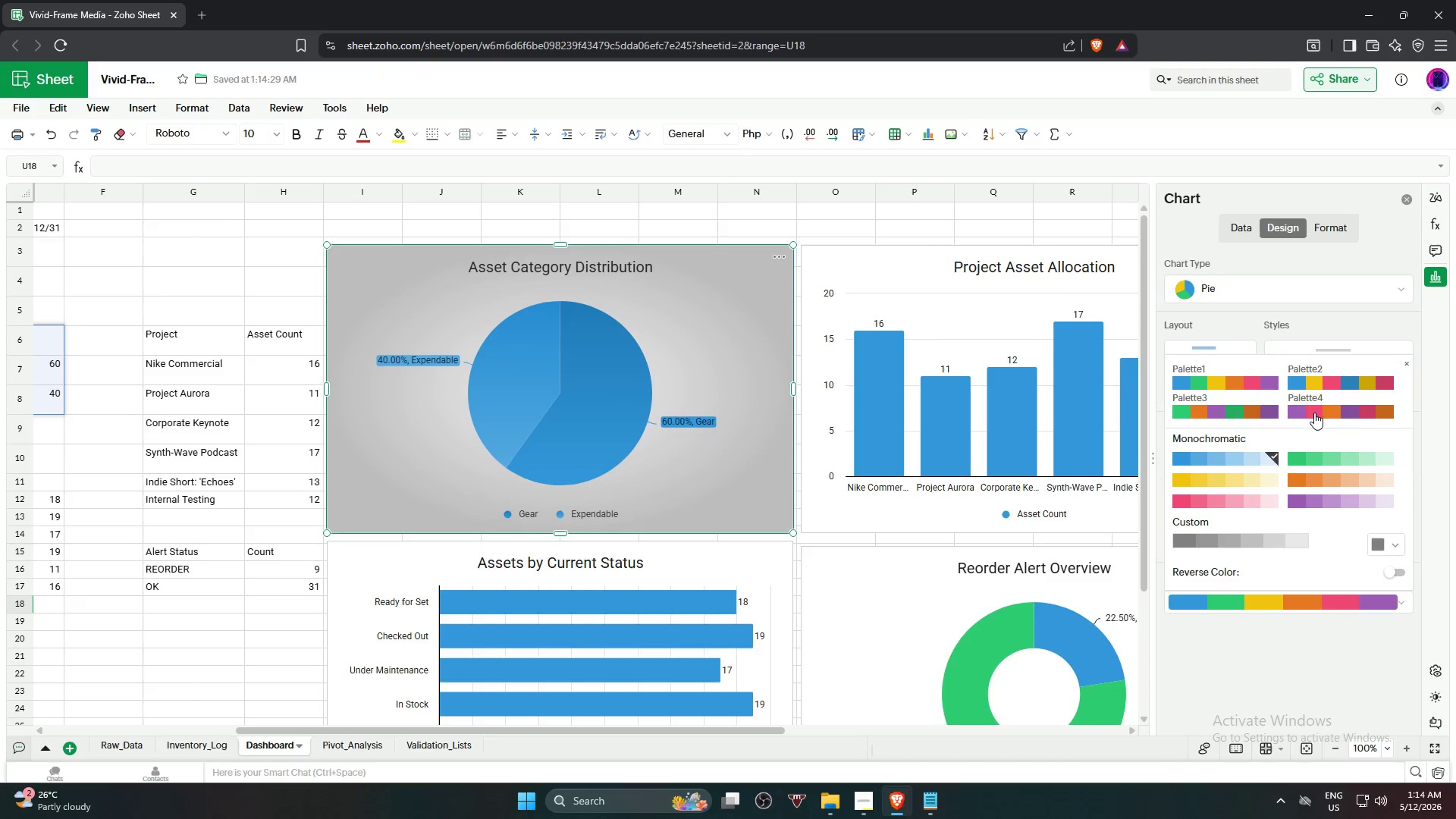 
left_click([1319, 344])
 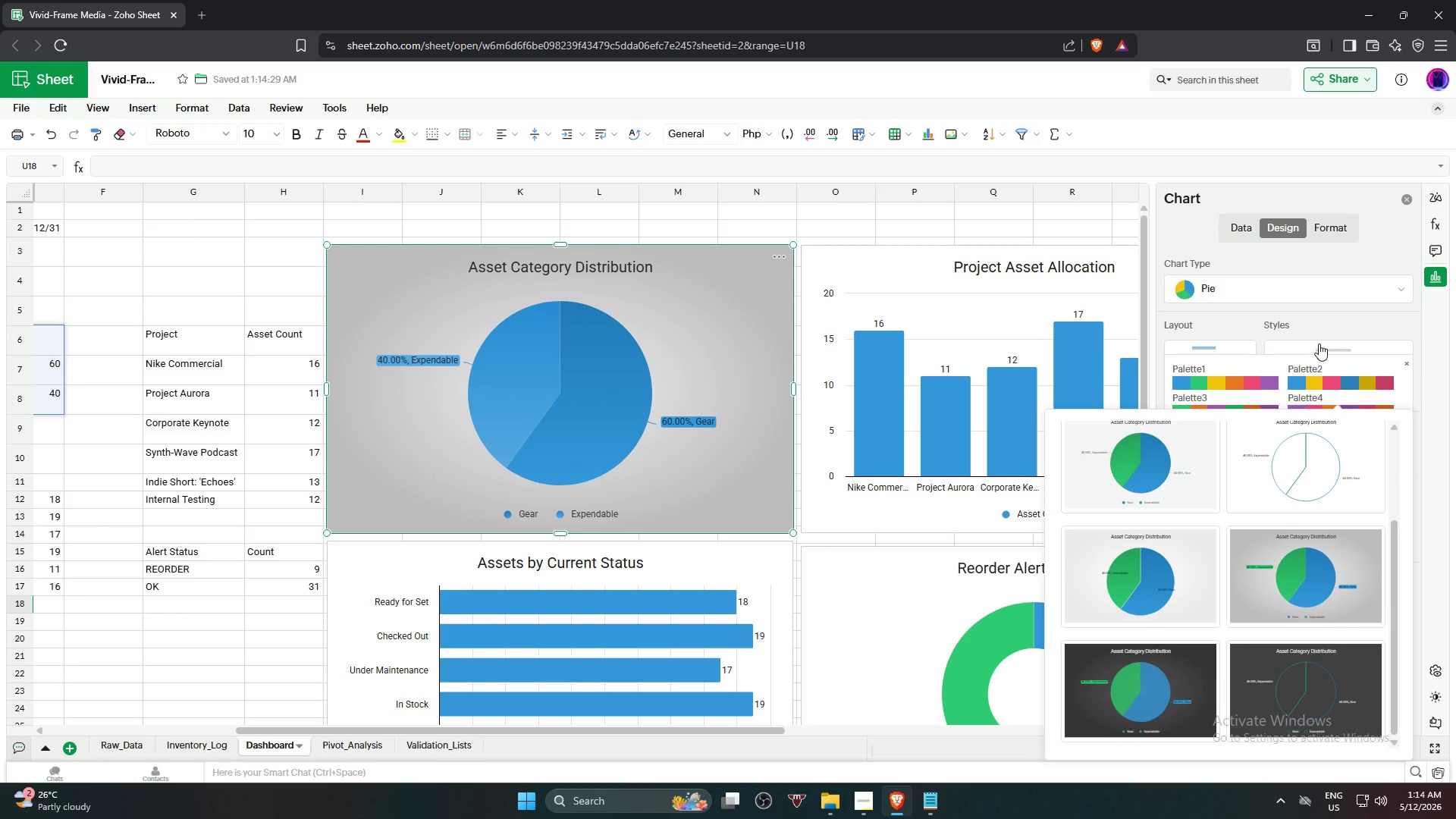 
left_click([1319, 344])
 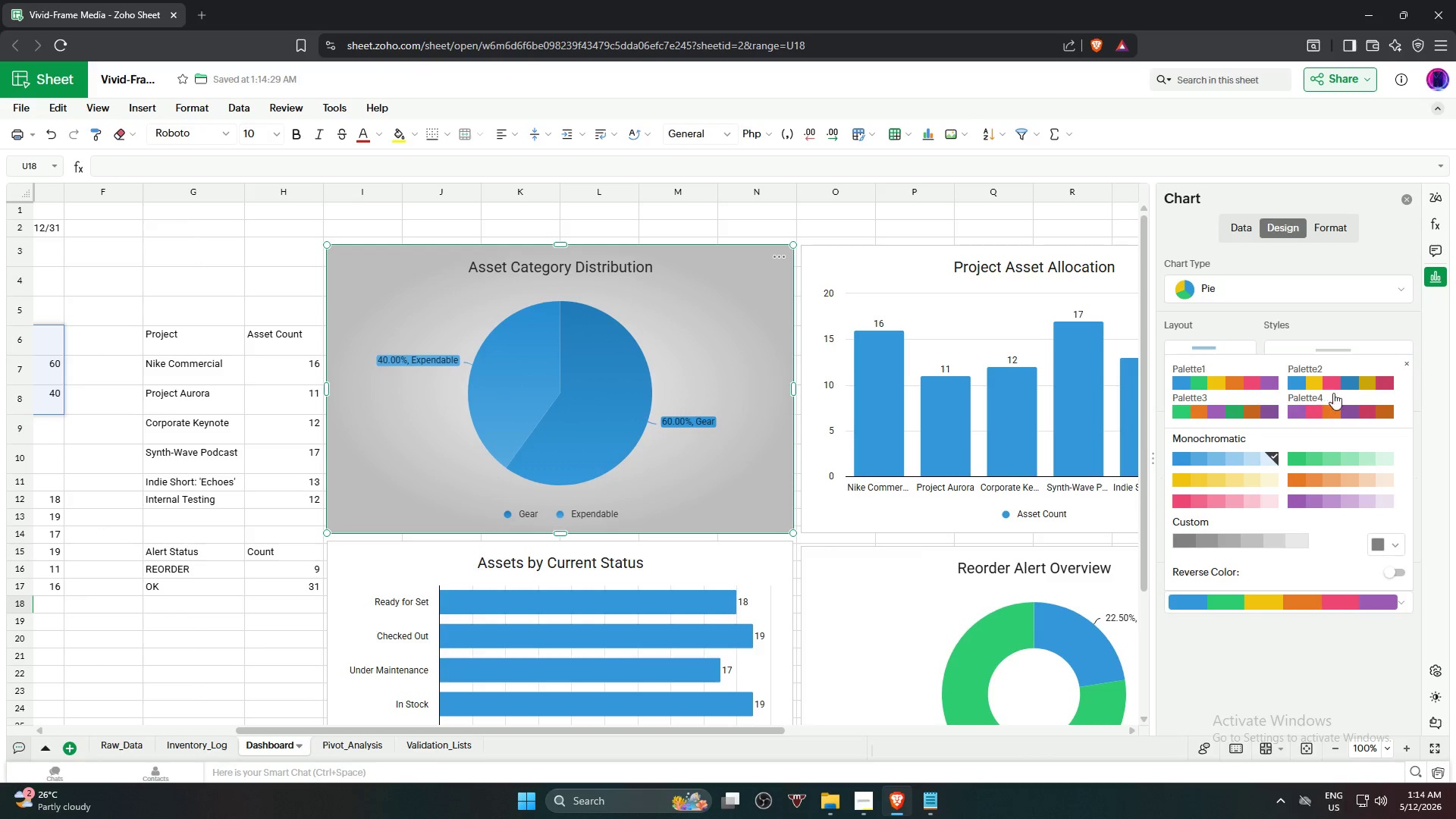 
left_click([1345, 375])
 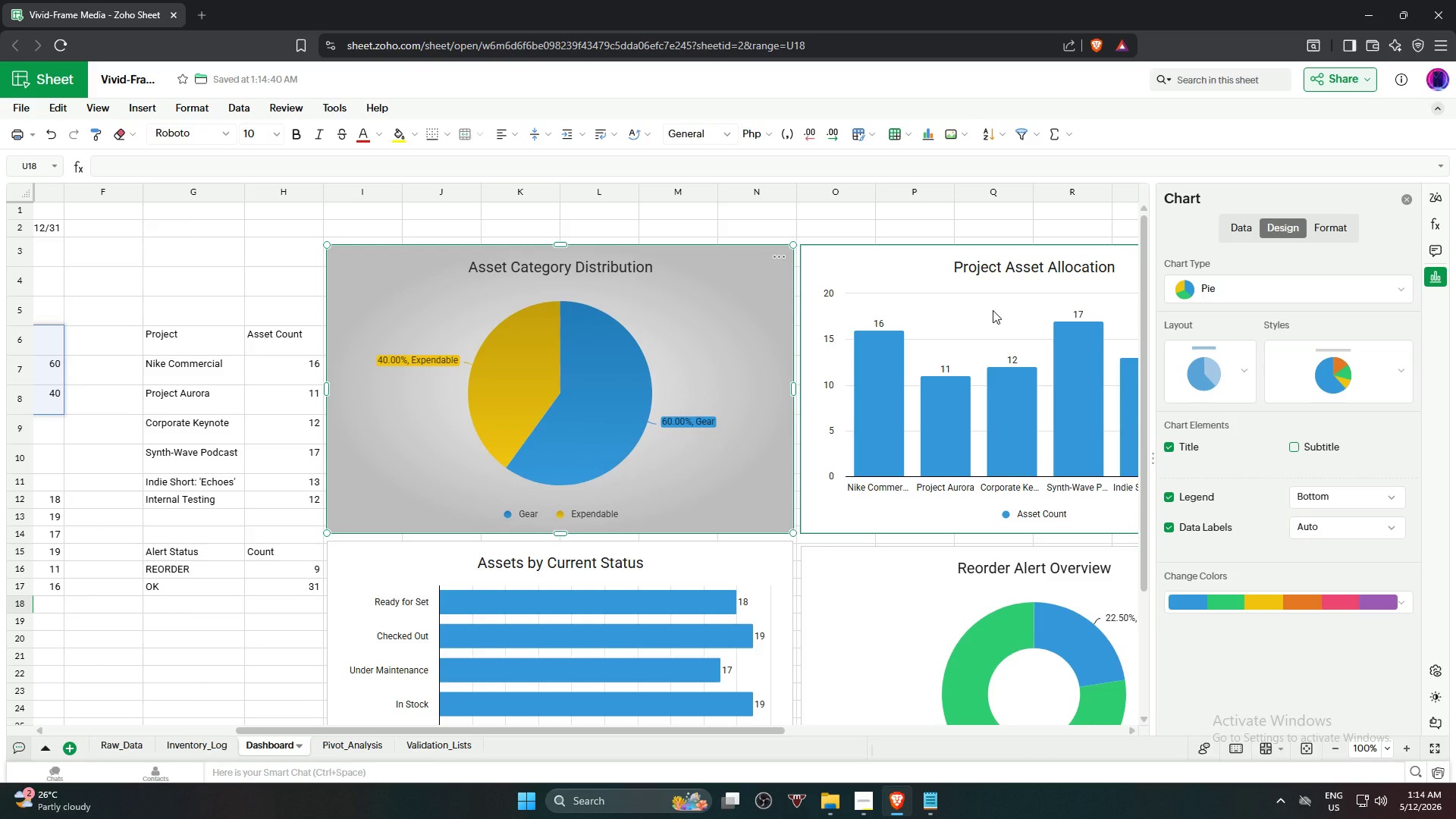 
wait(6.2)
 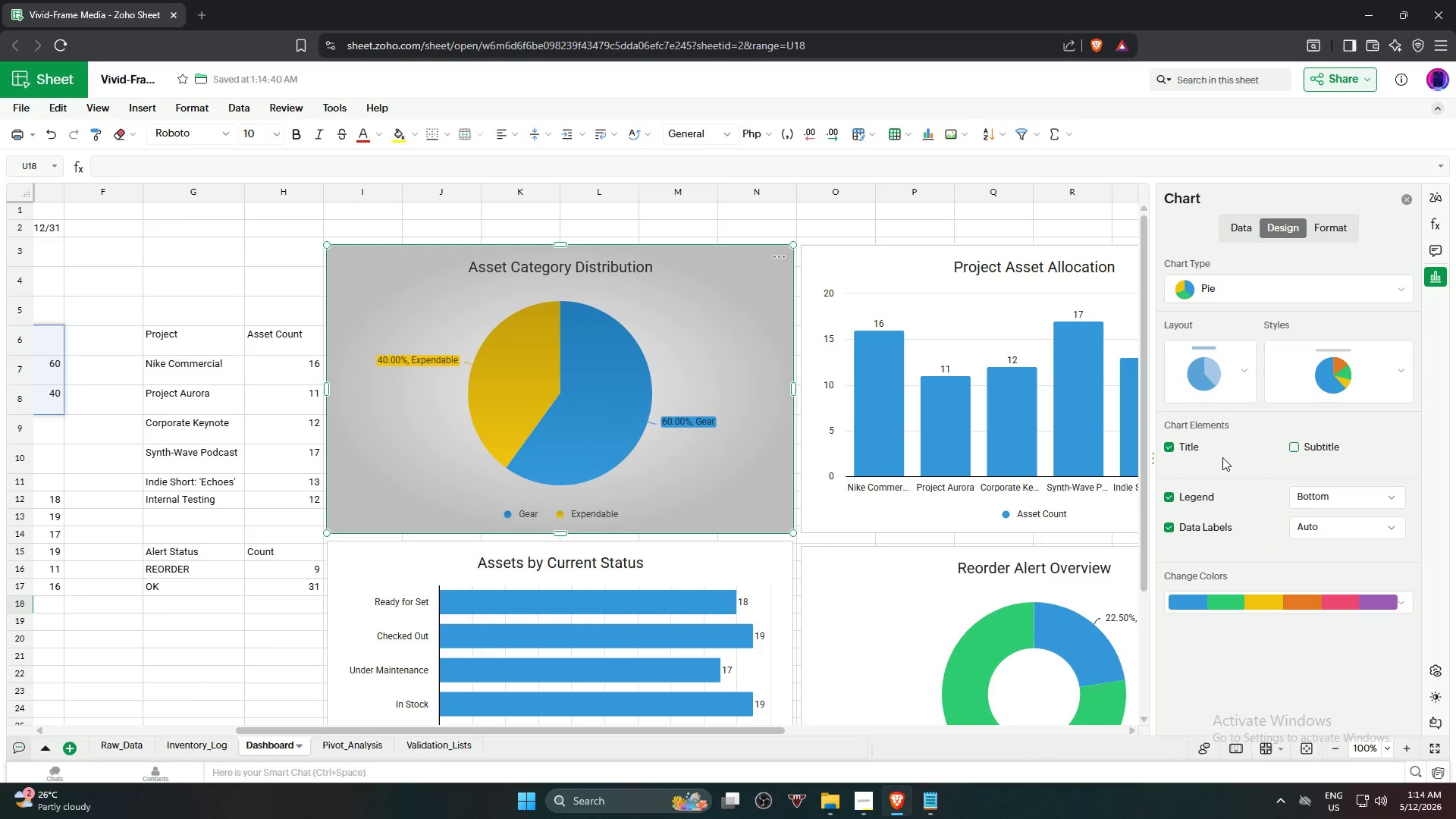 
left_click([592, 264])
 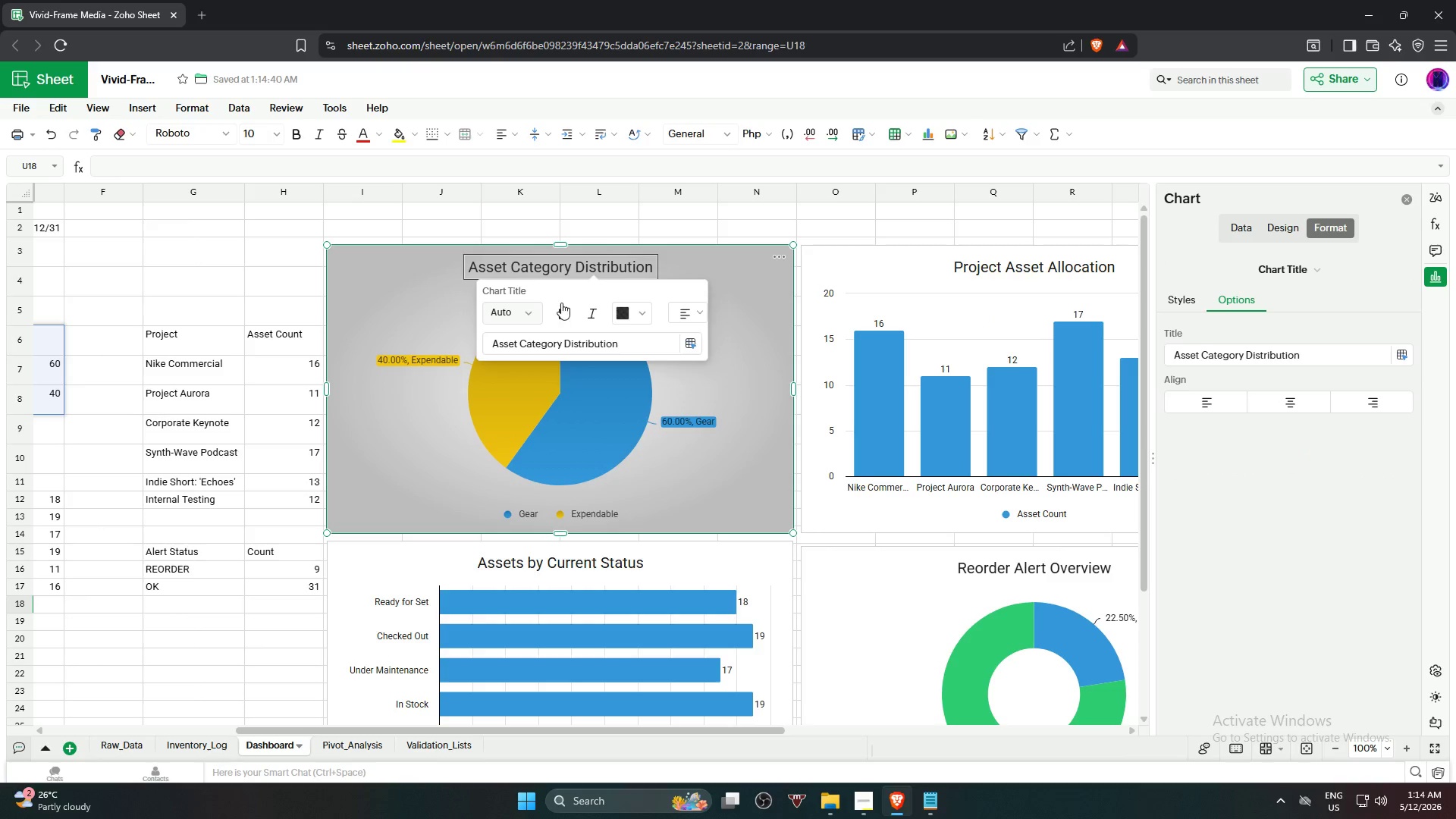 
left_click([566, 306])
 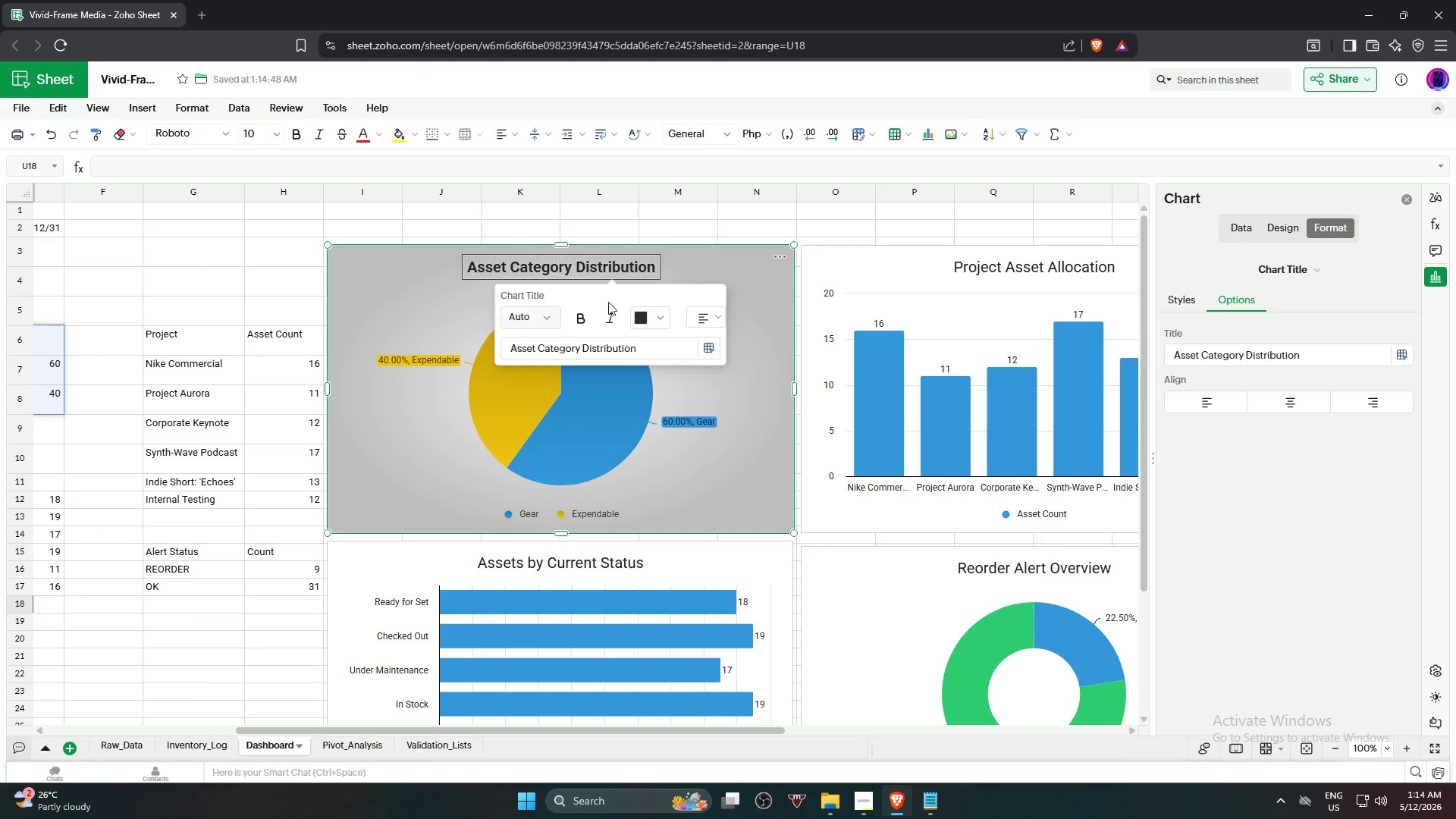 
left_click([607, 317])
 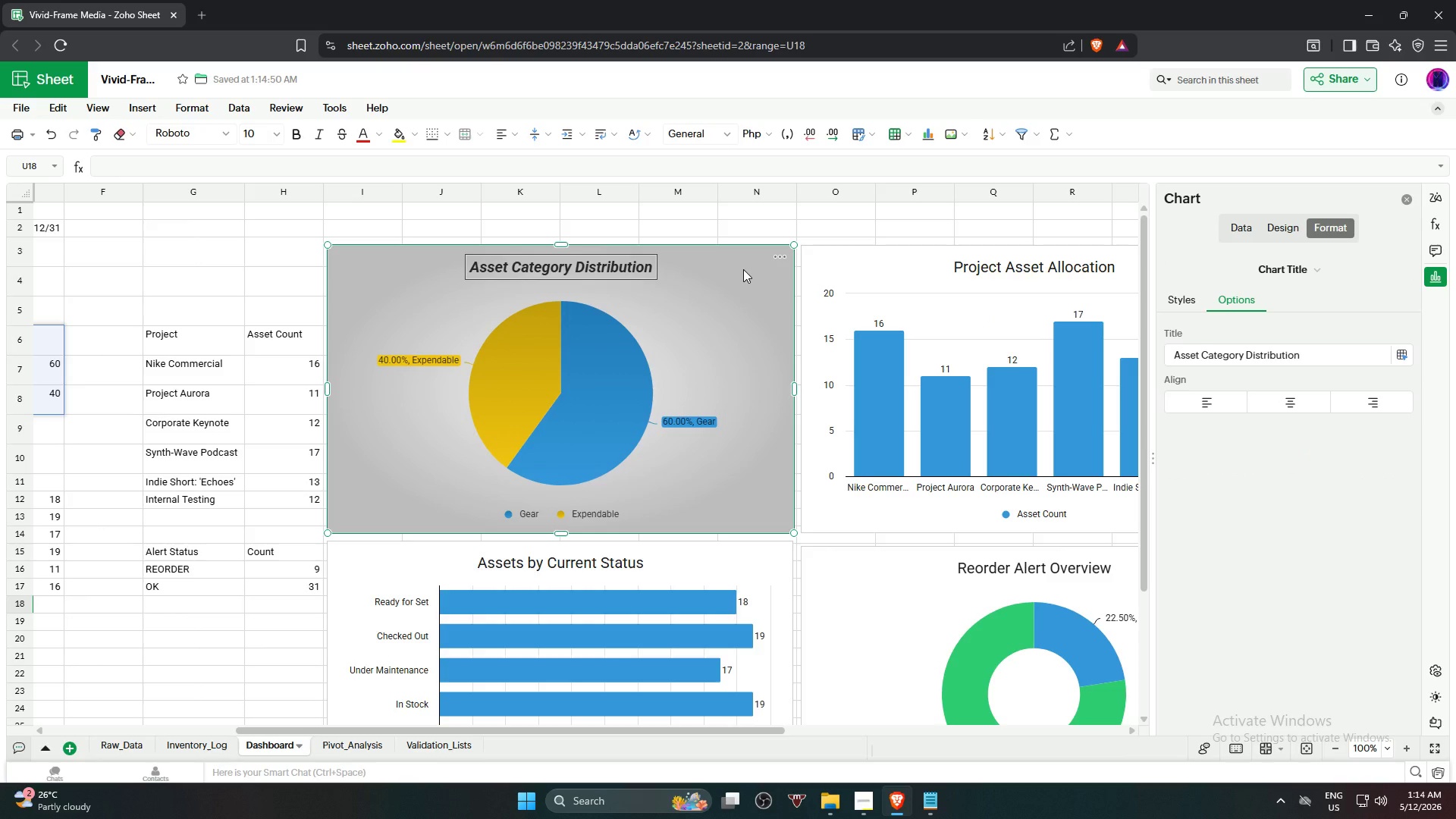 
left_click_drag(start_coordinate=[743, 269], to_coordinate=[739, 271])
 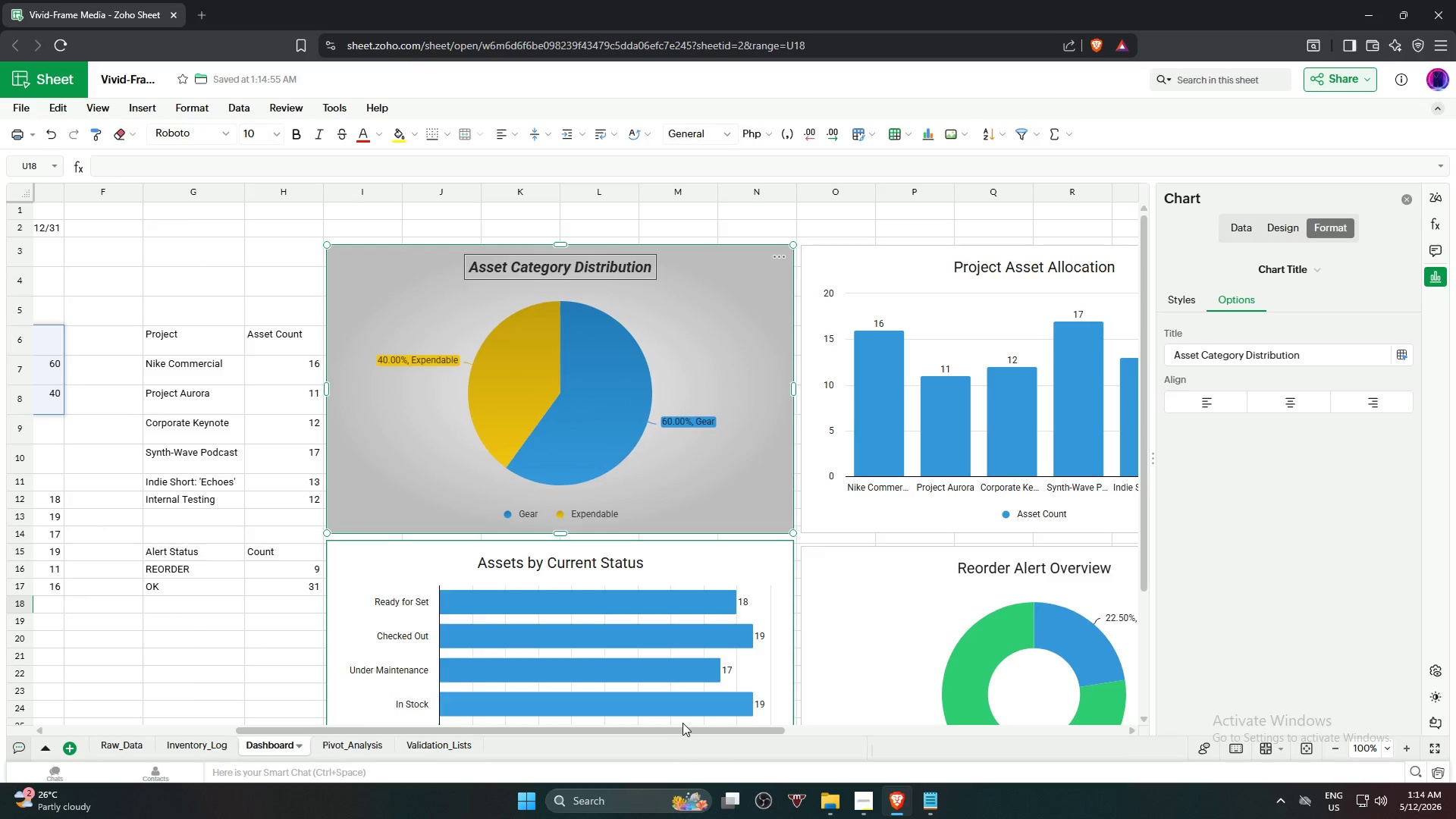 
left_click_drag(start_coordinate=[689, 726], to_coordinate=[899, 730])
 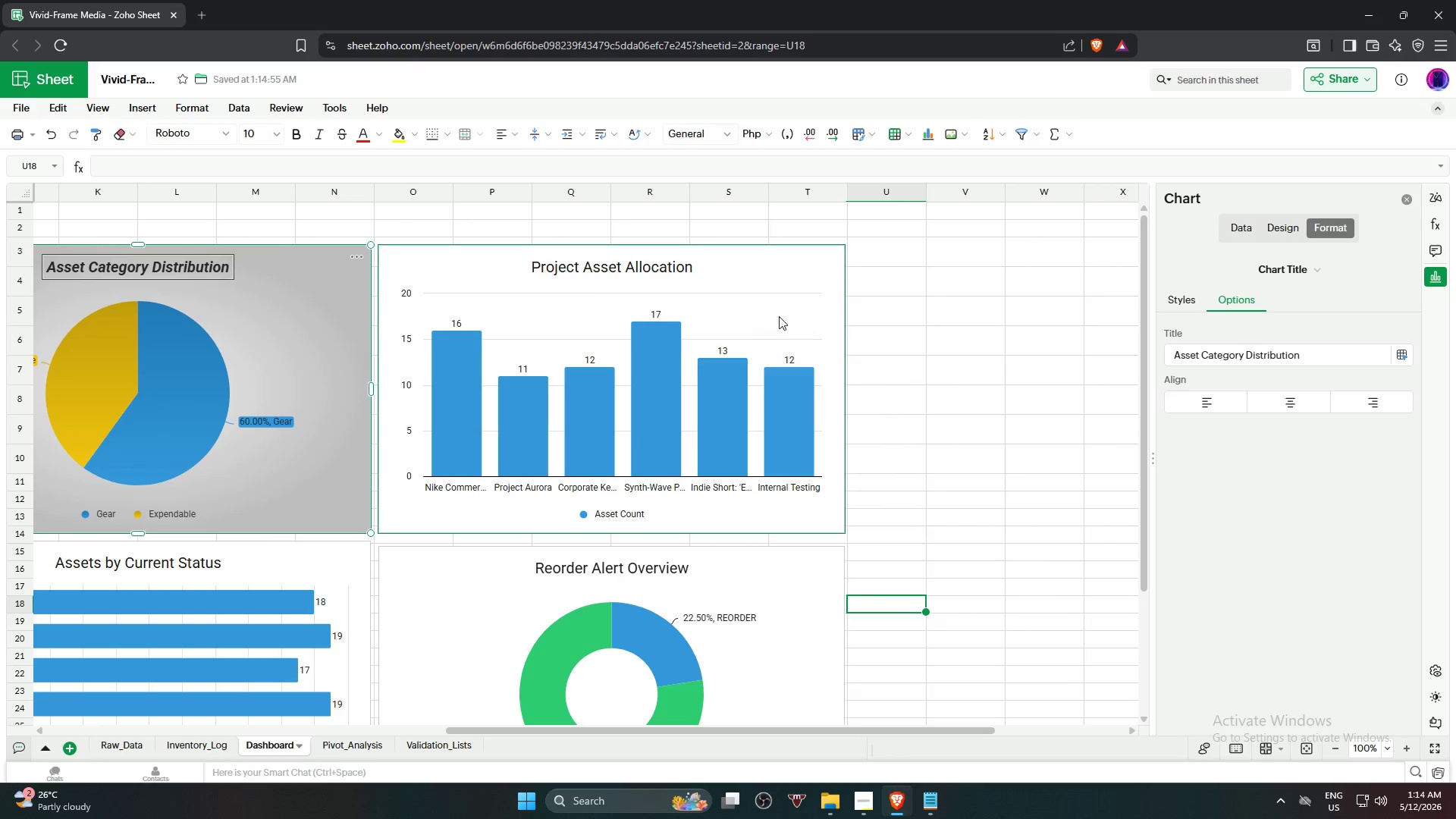 
left_click_drag(start_coordinate=[787, 288], to_coordinate=[840, 290])
 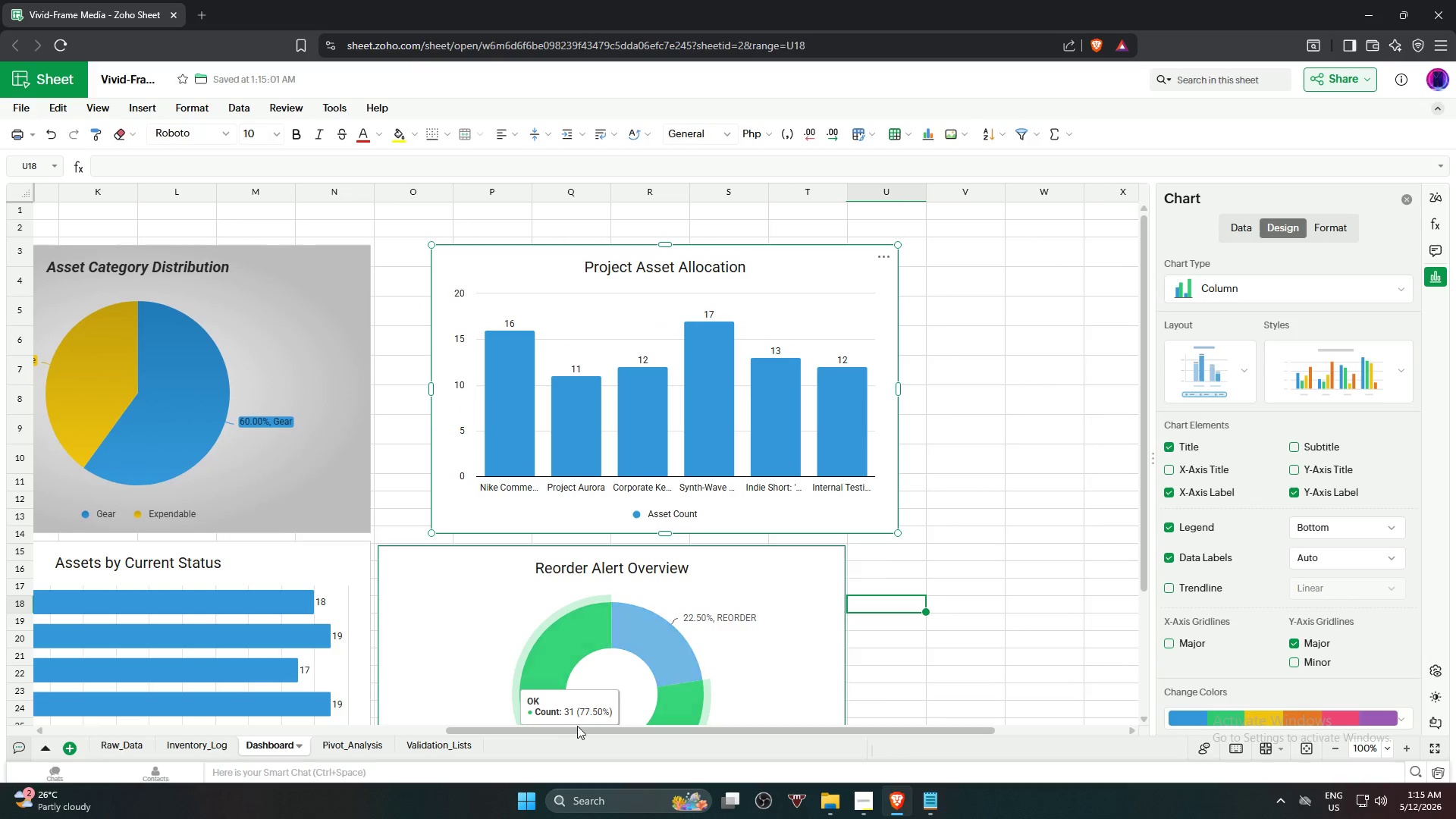 
left_click_drag(start_coordinate=[580, 728], to_coordinate=[381, 715])
 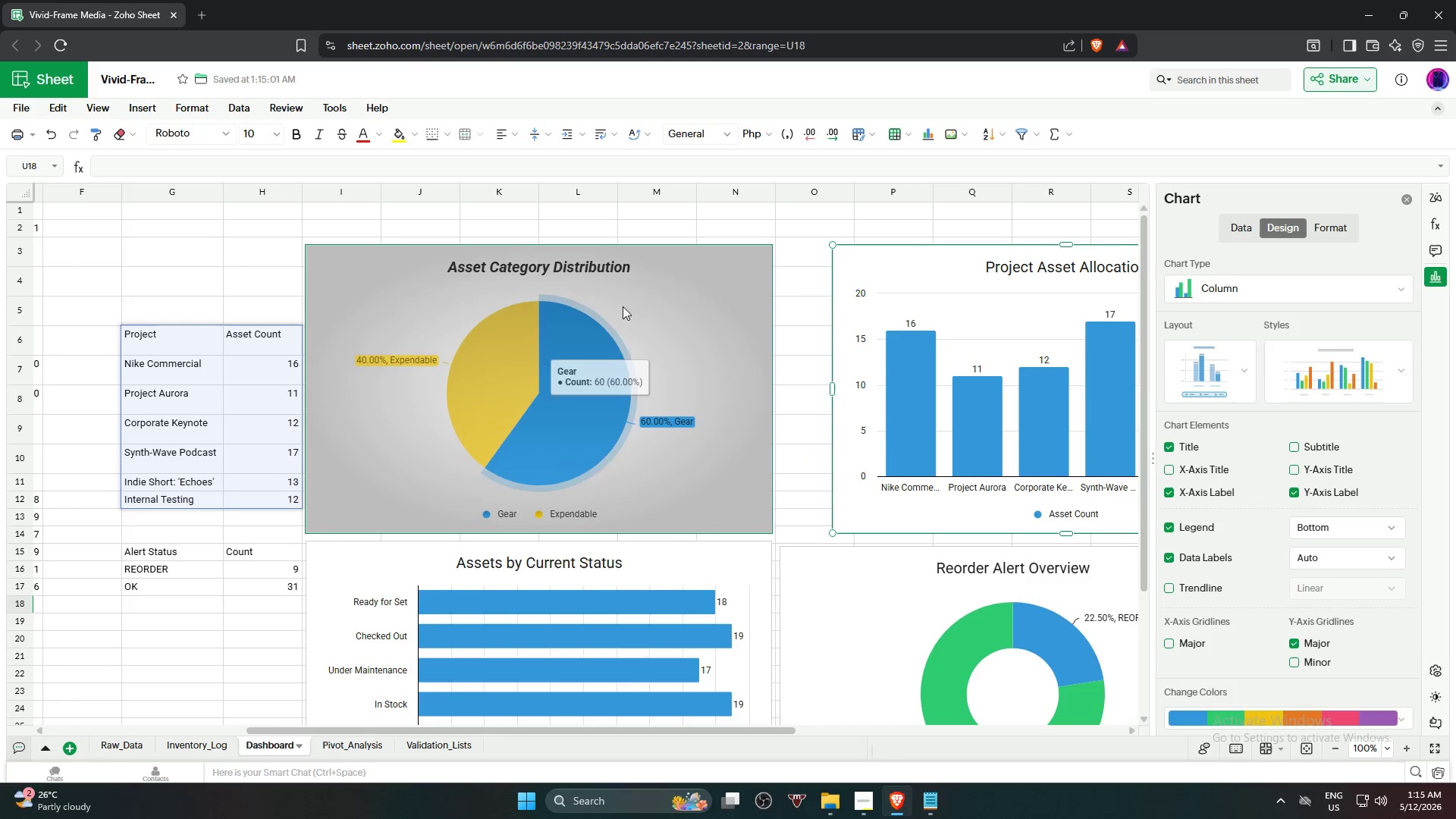 
left_click_drag(start_coordinate=[639, 286], to_coordinate=[671, 288])
 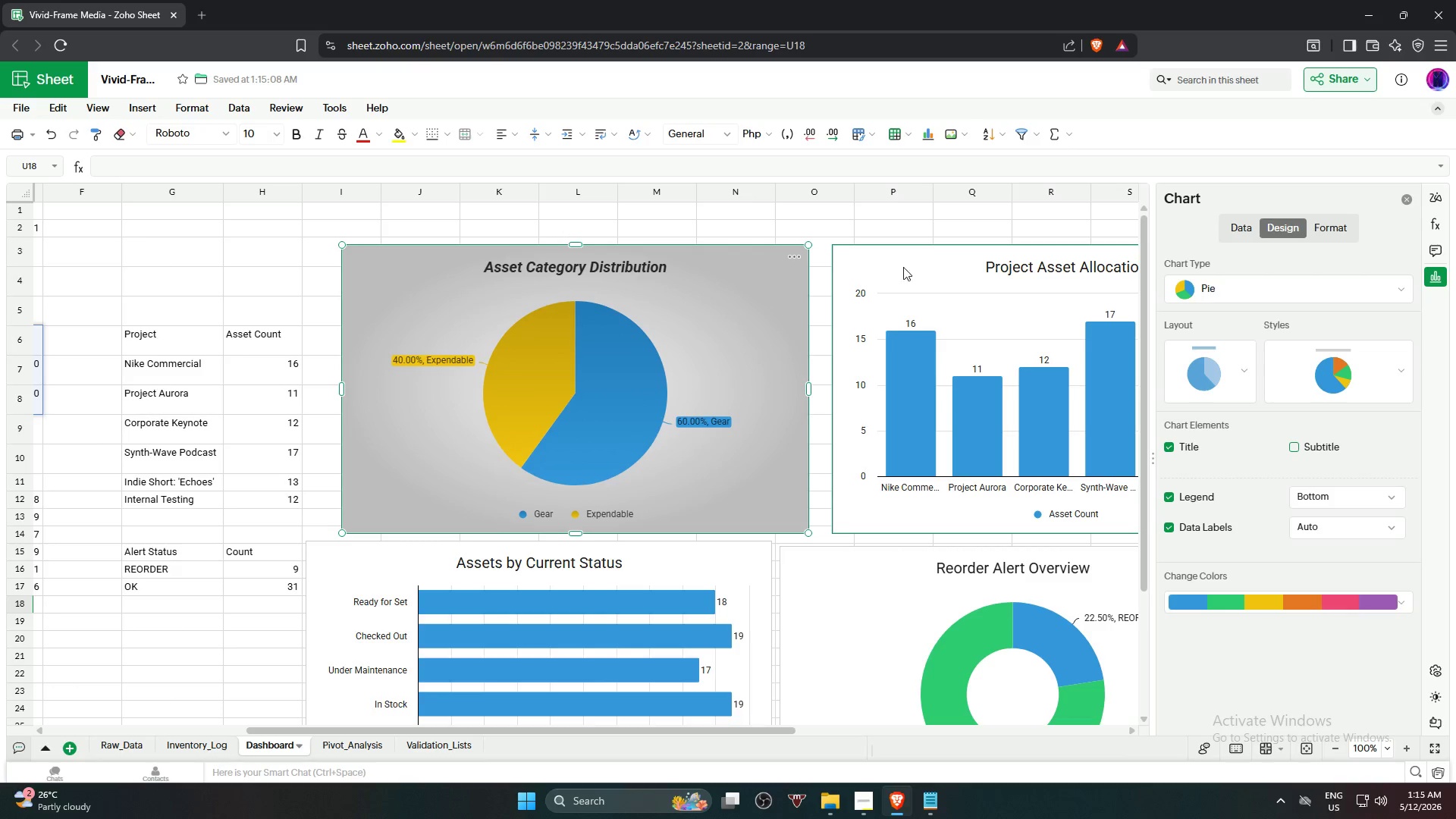 
left_click([911, 266])
 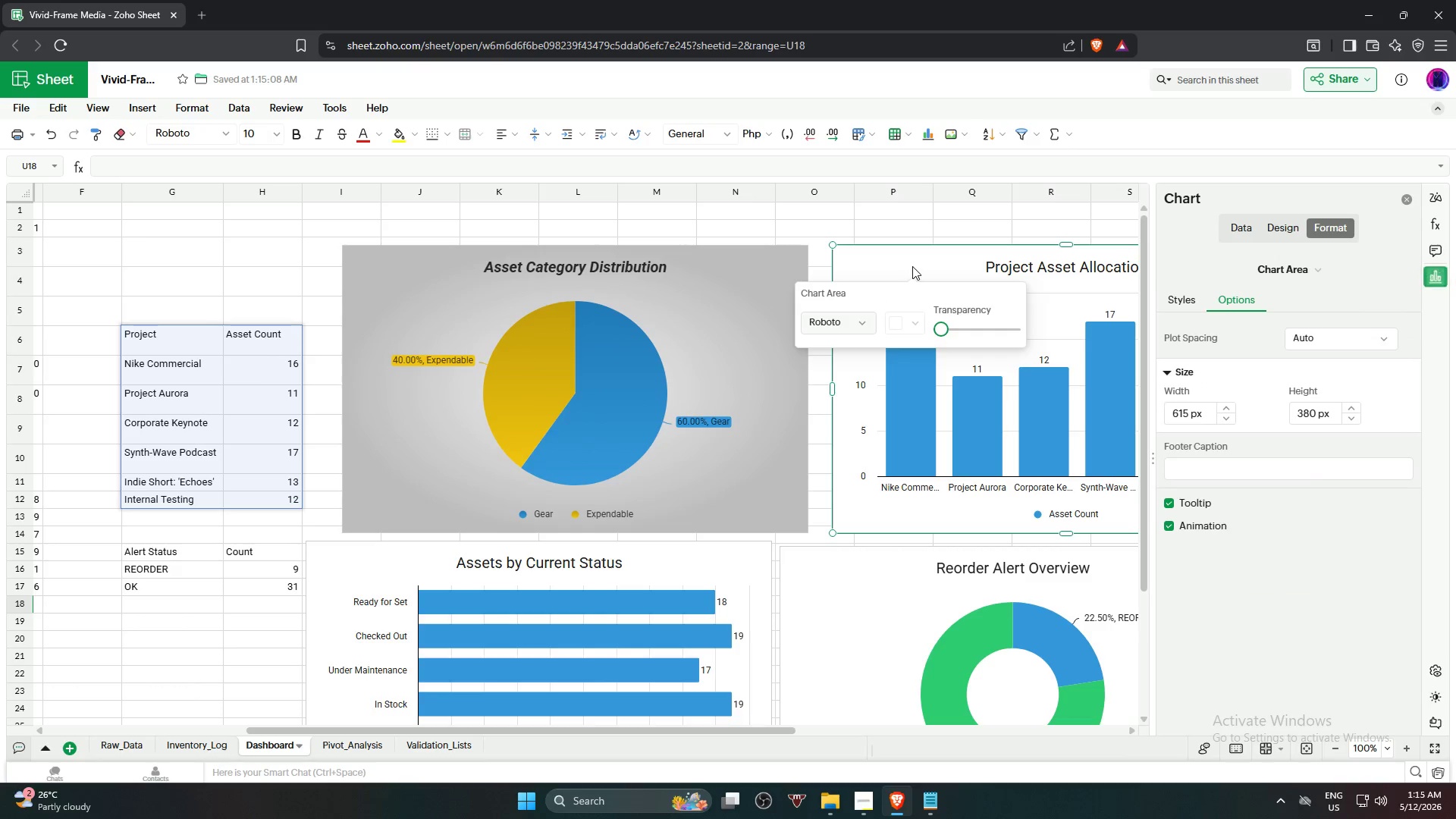 
left_click_drag(start_coordinate=[912, 266], to_coordinate=[899, 266])
 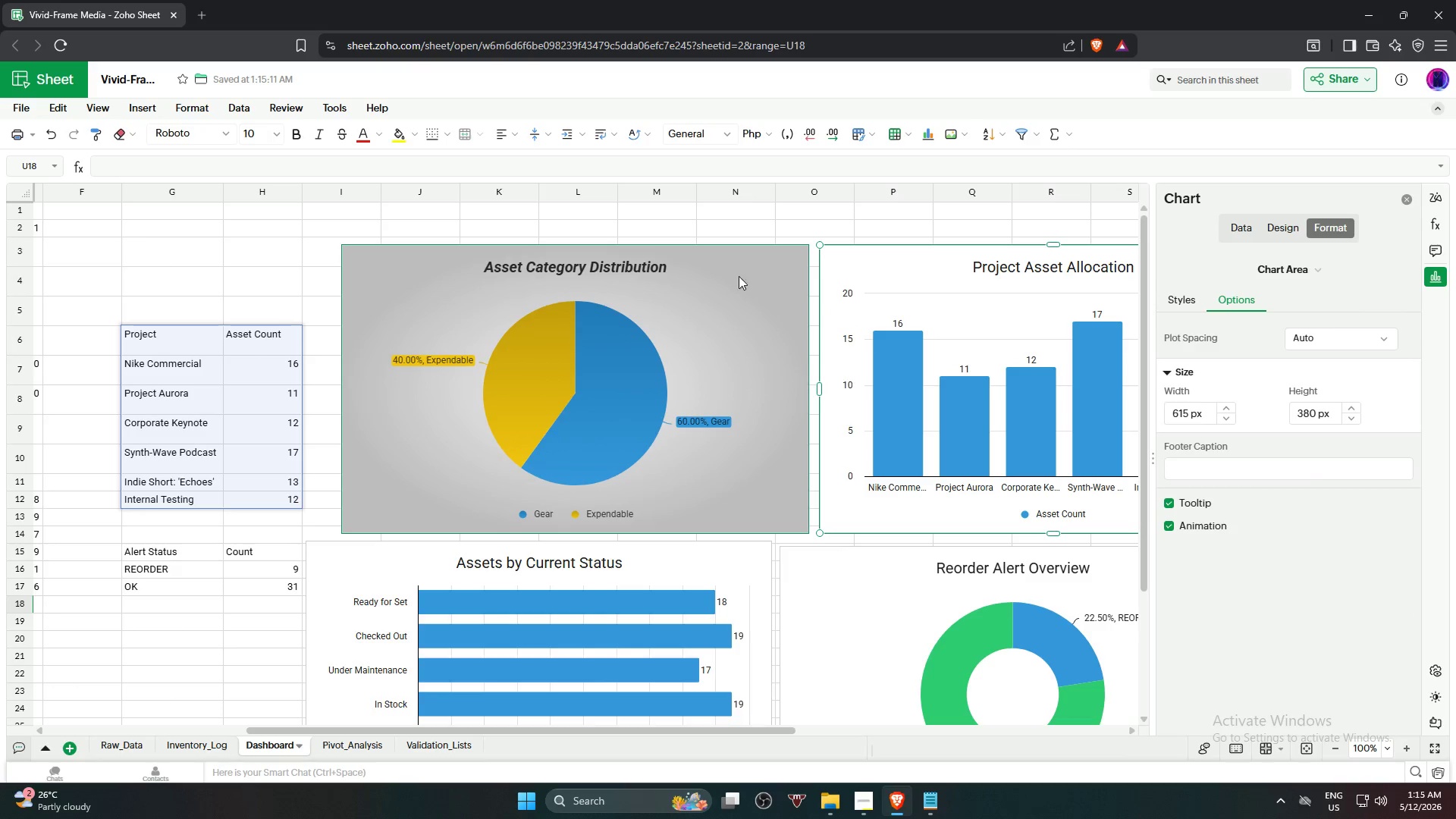 
left_click([739, 276])
 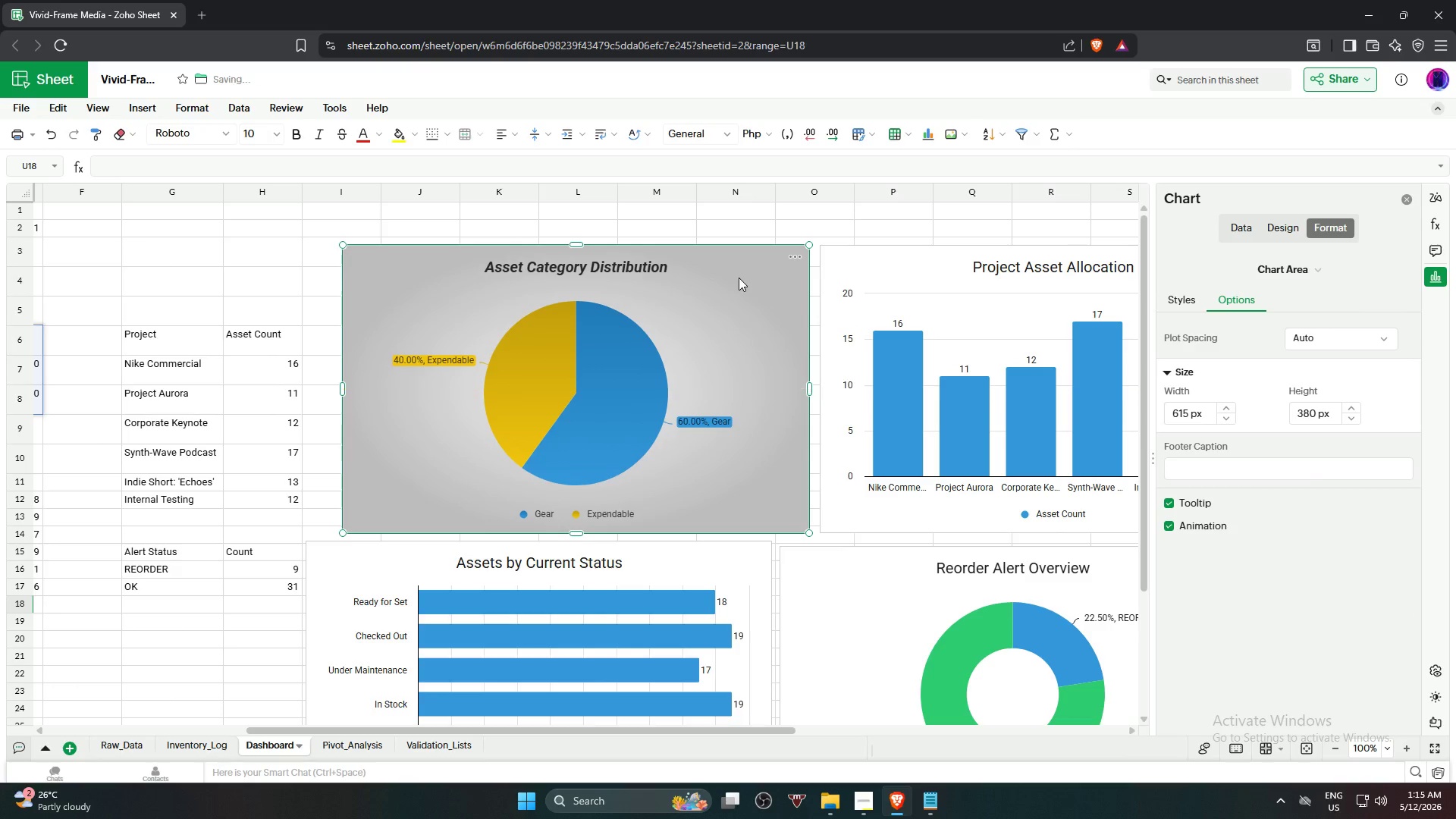 
scroll: coordinate [738, 470], scroll_direction: down, amount: 2.0
 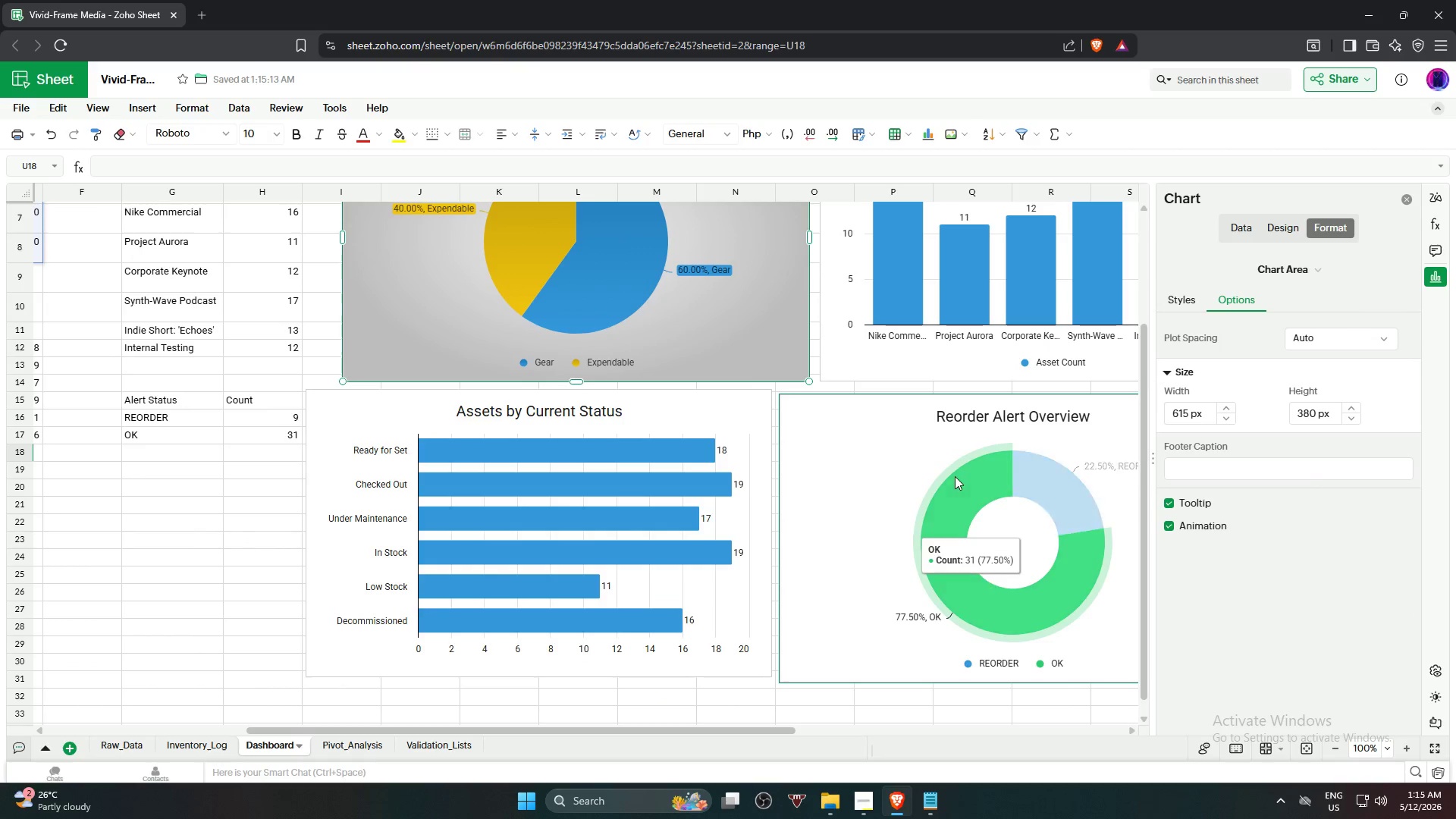 
left_click([890, 461])
 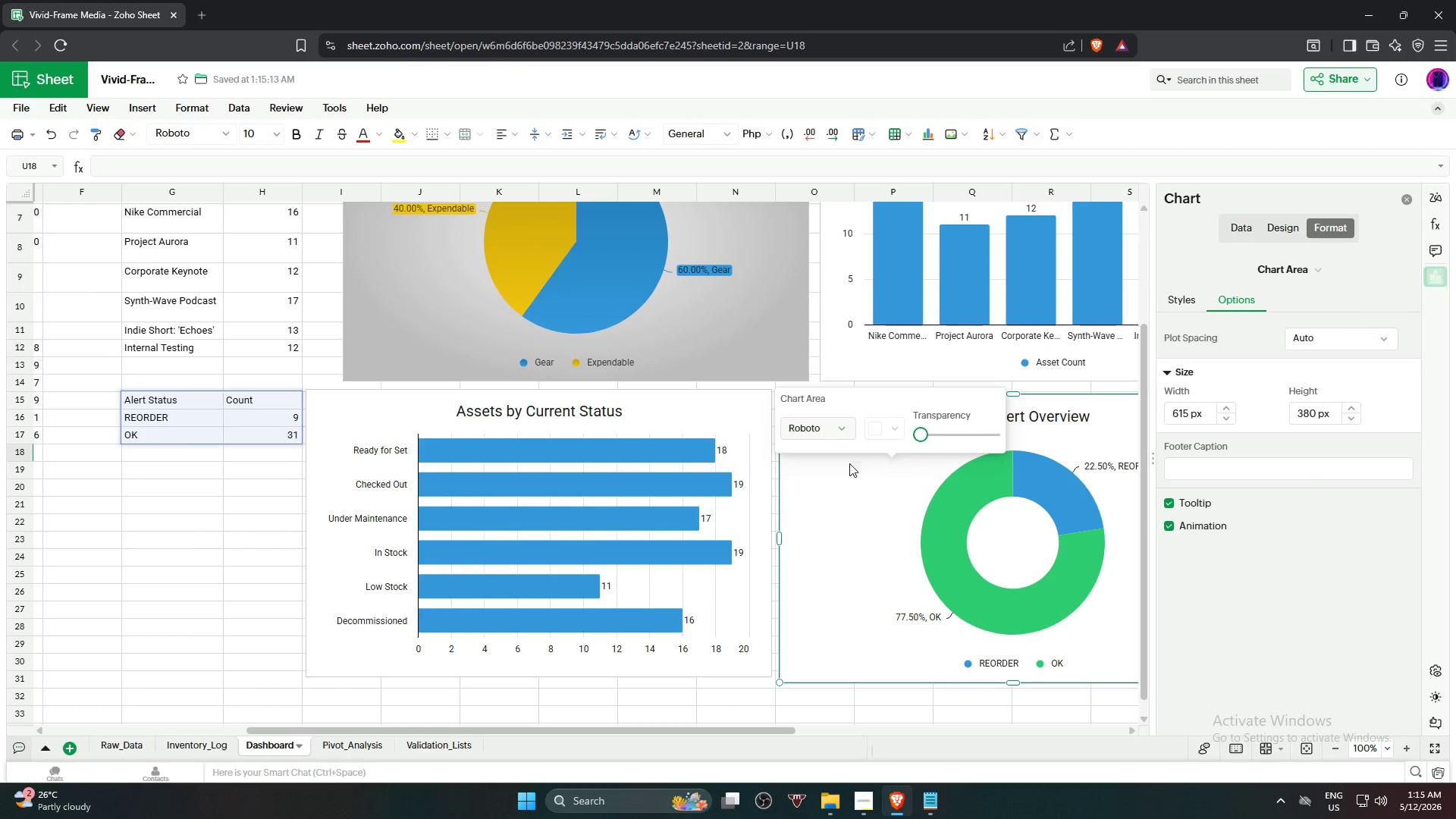 
left_click_drag(start_coordinate=[849, 488], to_coordinate=[890, 494])
 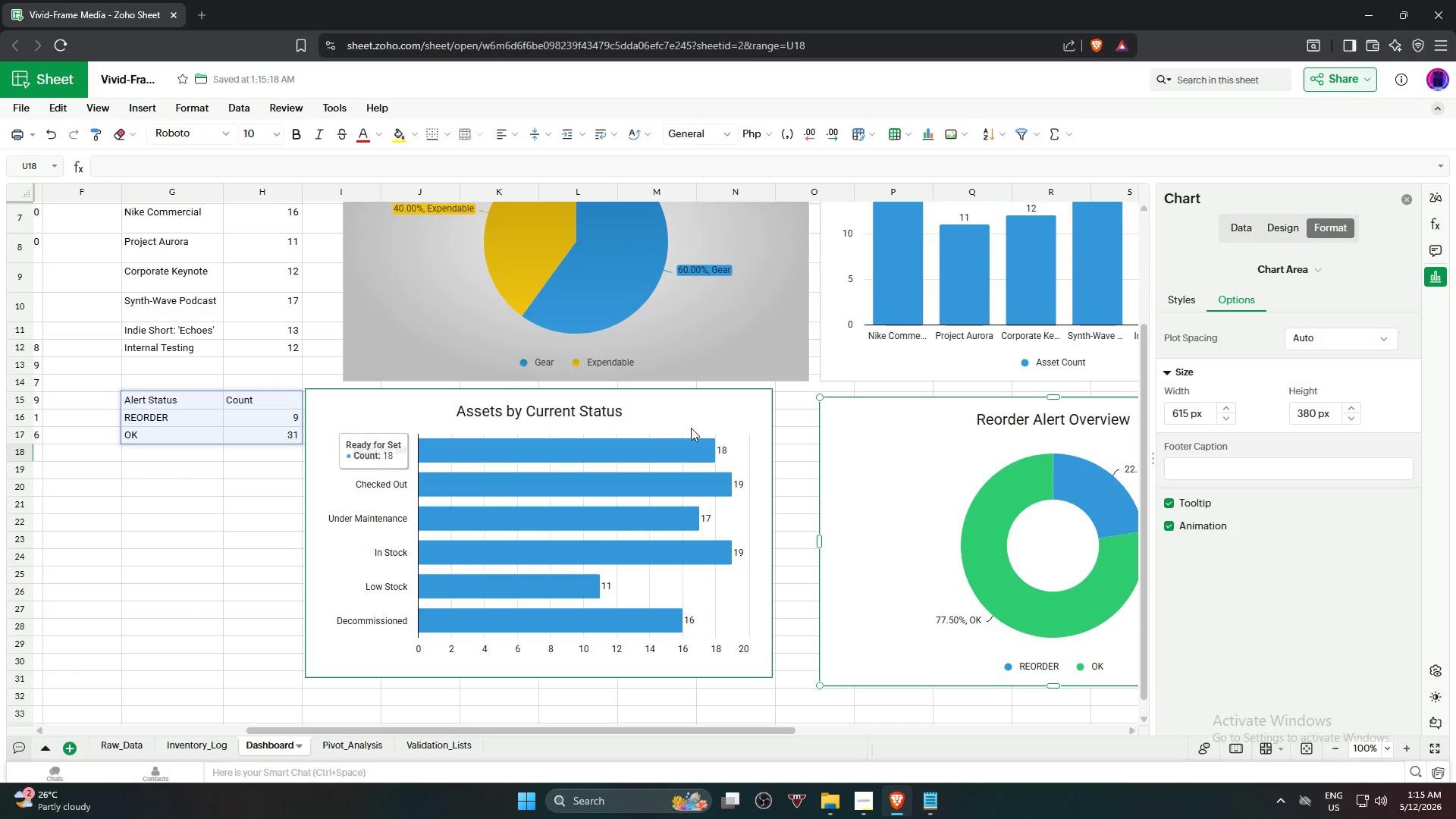 
left_click([697, 421])
 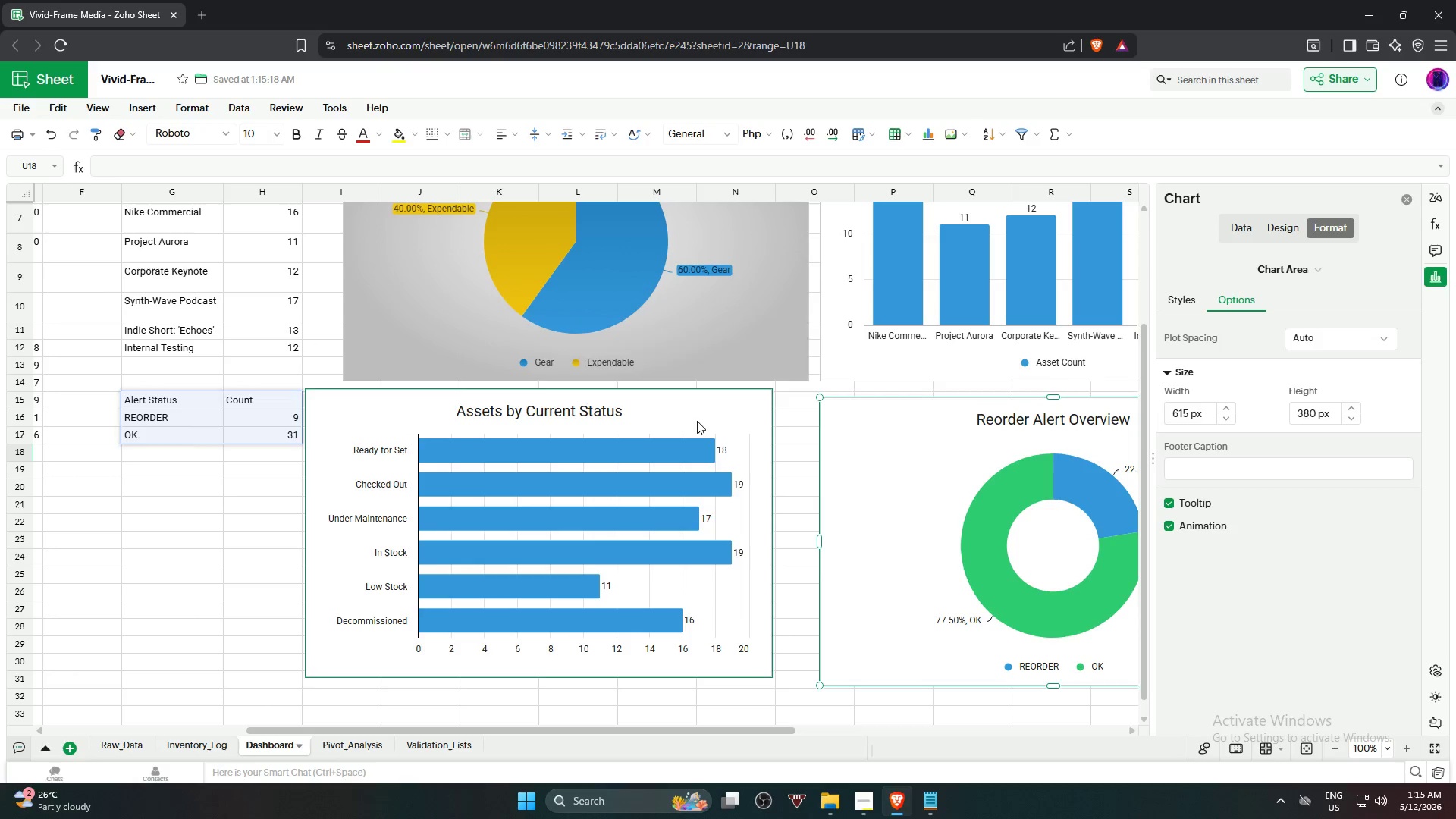 
left_click_drag(start_coordinate=[697, 421], to_coordinate=[734, 428])
 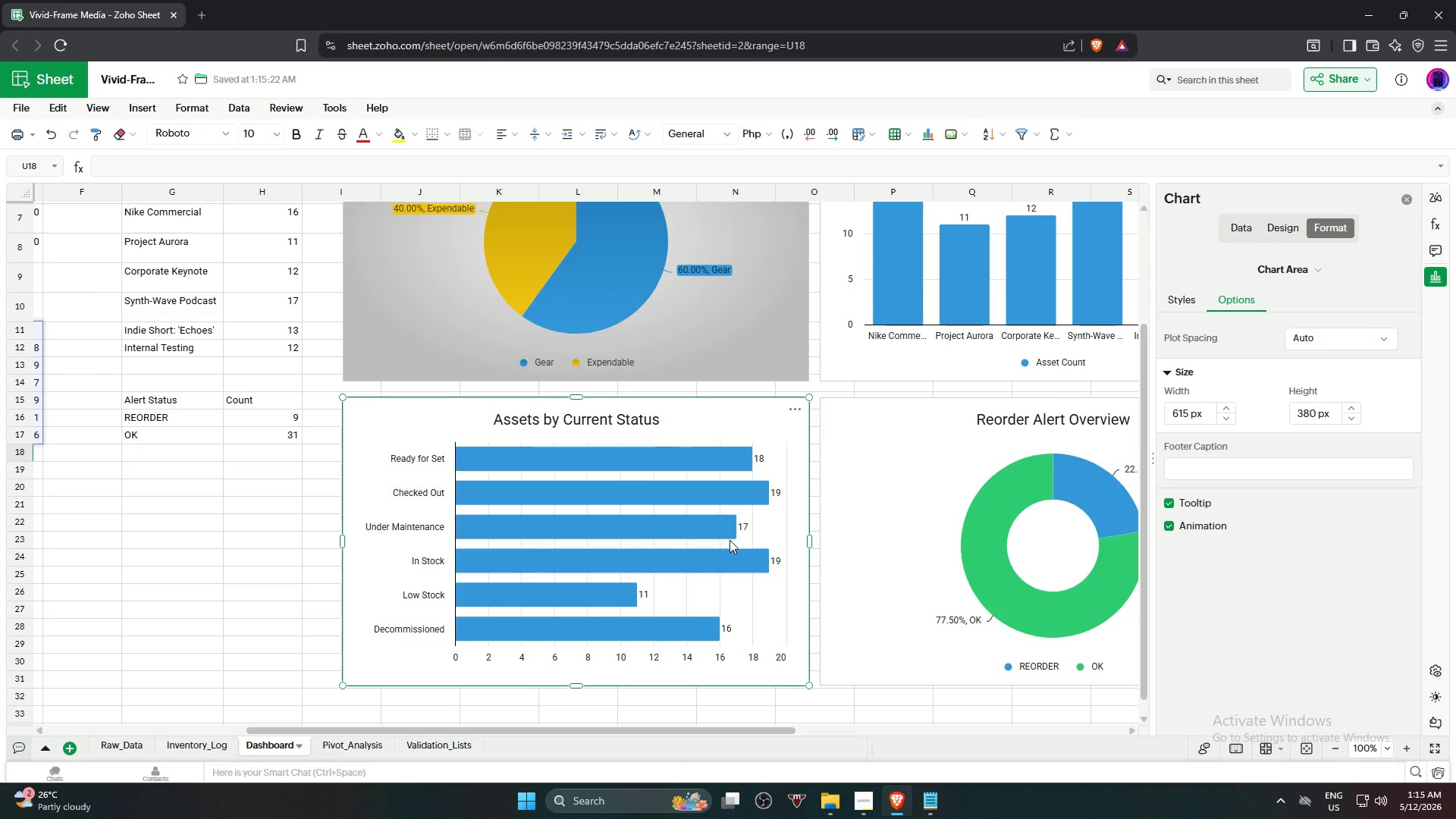 
scroll: coordinate [729, 538], scroll_direction: up, amount: 4.0
 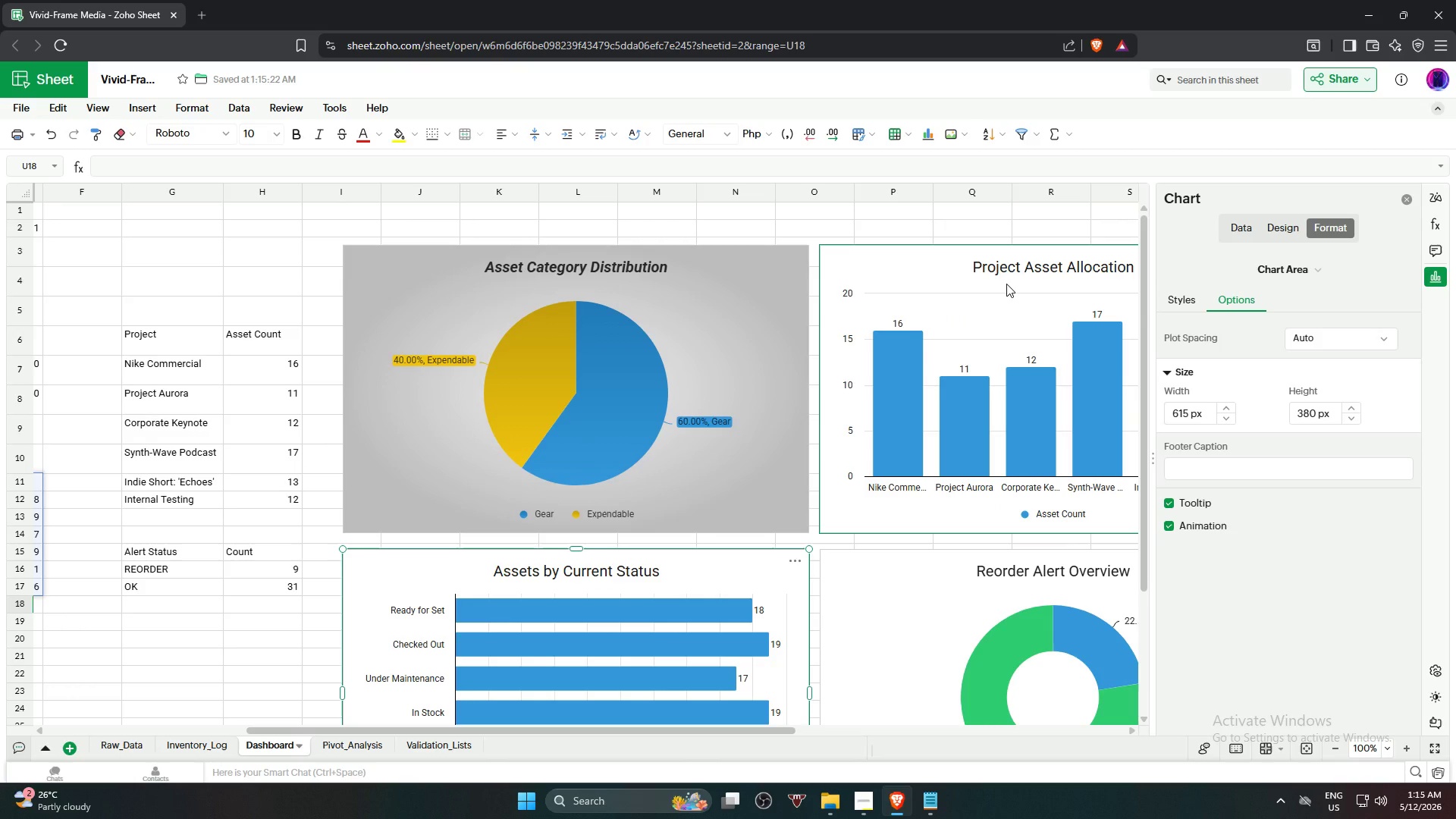 
left_click([1006, 284])
 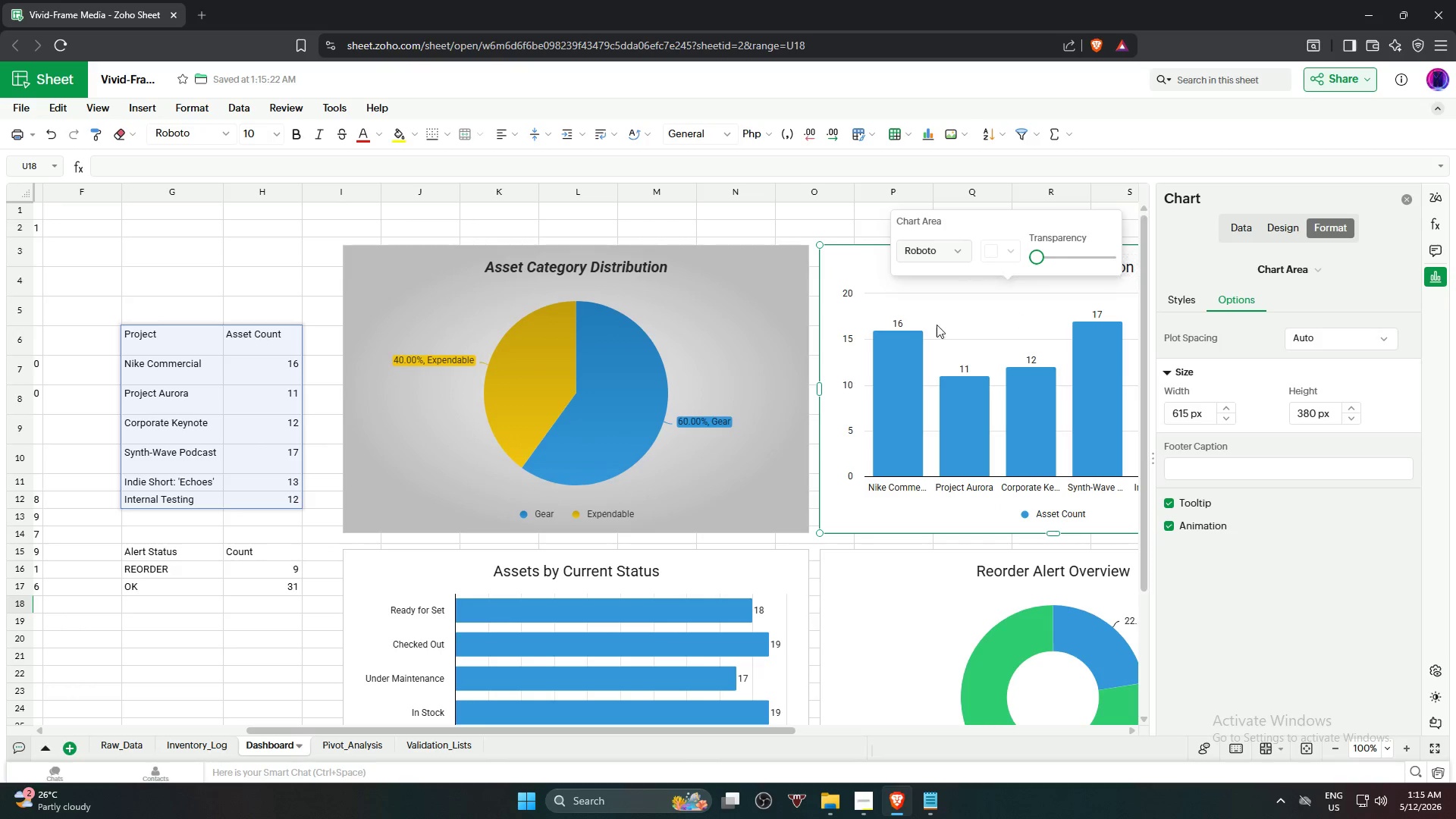 
left_click([873, 263])
 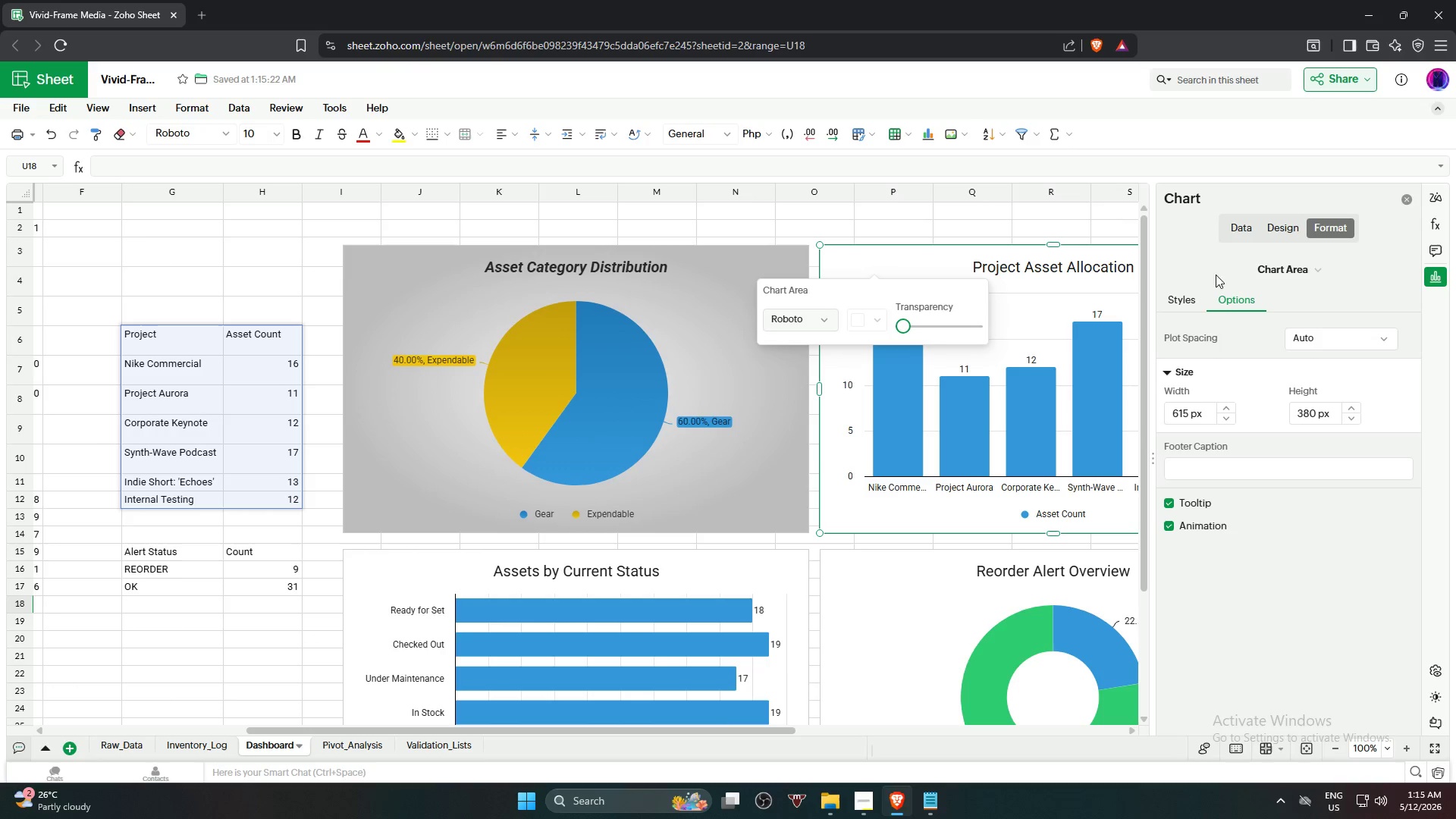 
left_click([1290, 223])
 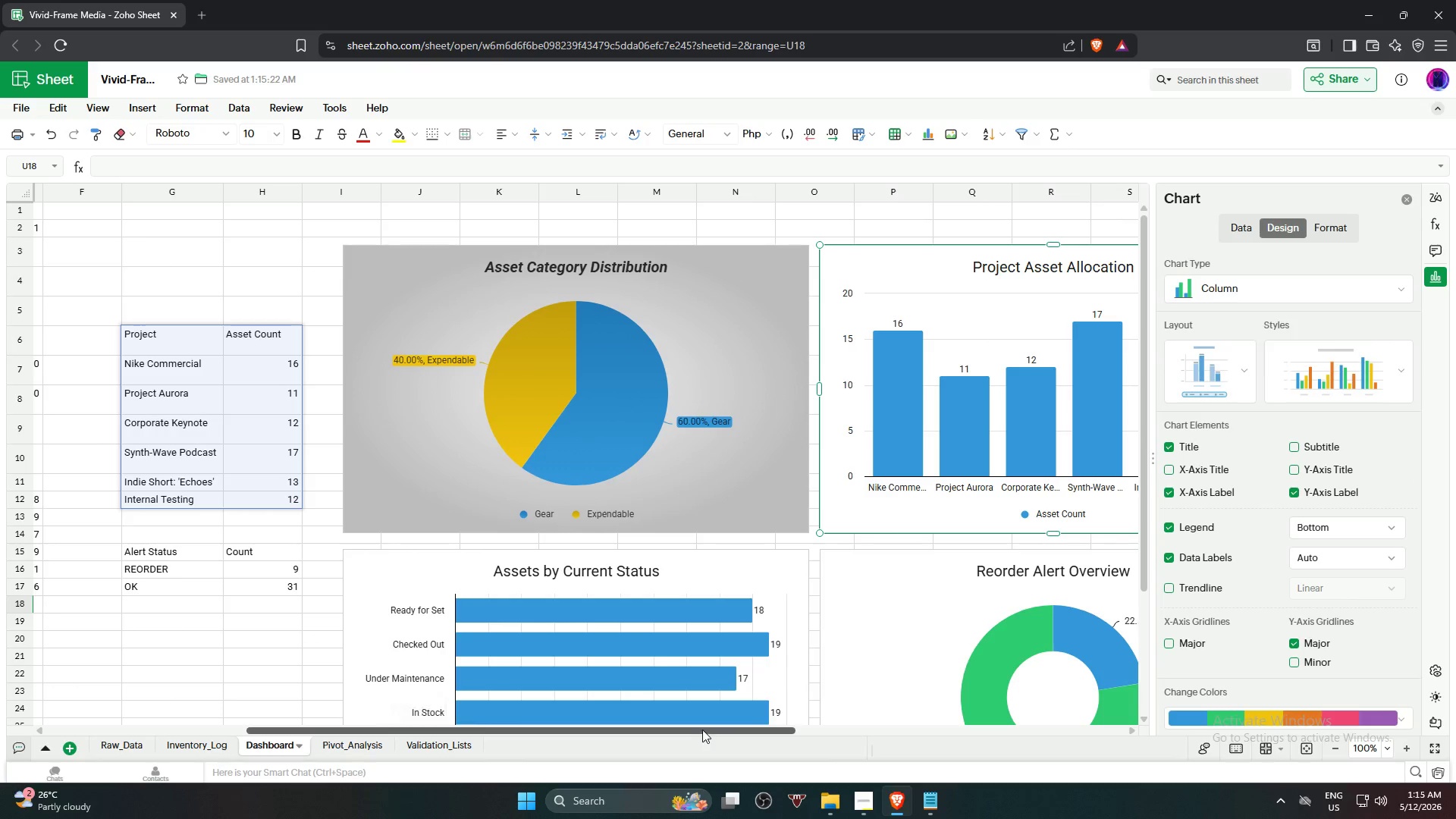 
left_click_drag(start_coordinate=[711, 732], to_coordinate=[914, 728])
 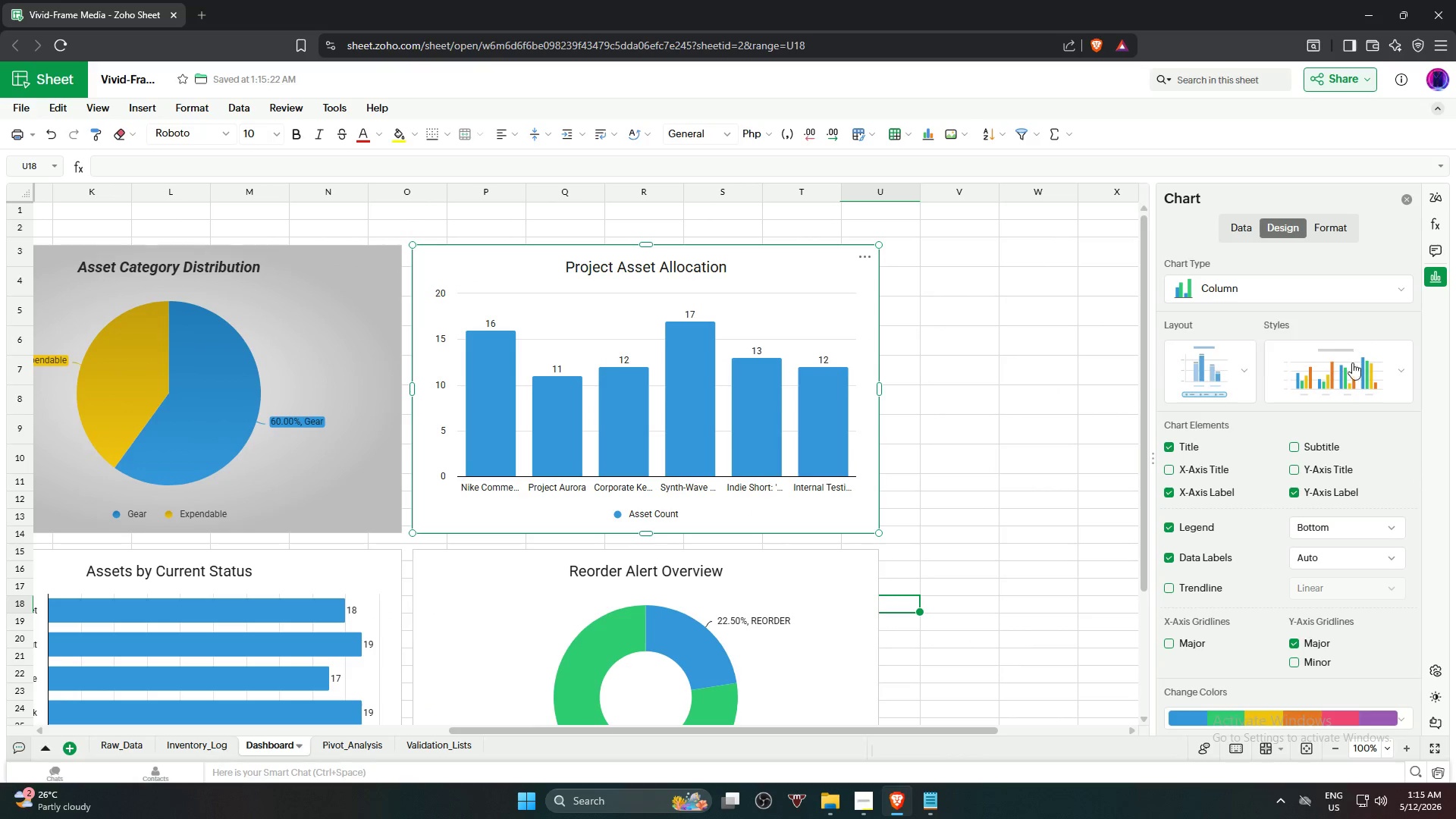 
left_click([1353, 371])
 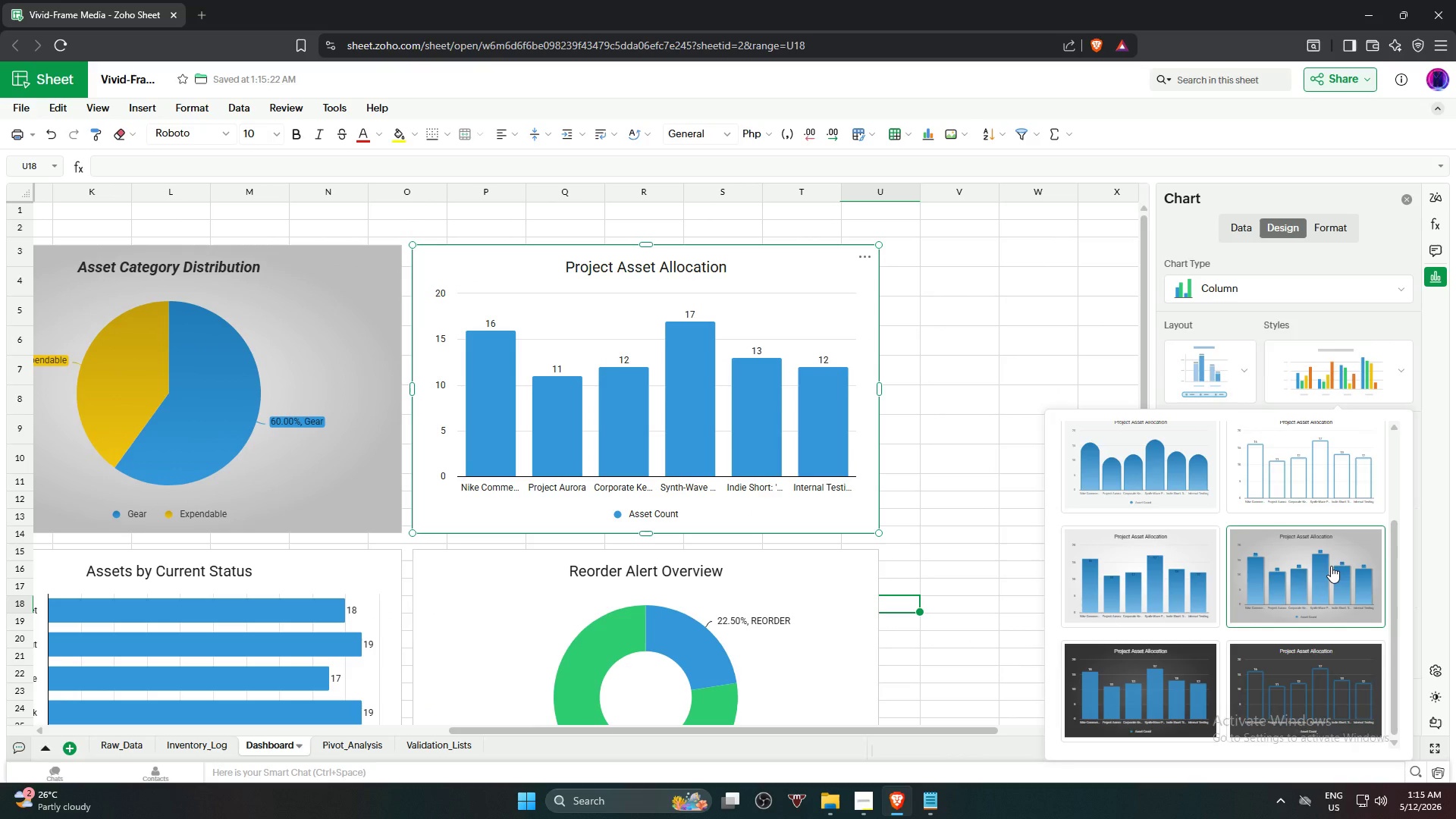 
left_click([1330, 566])
 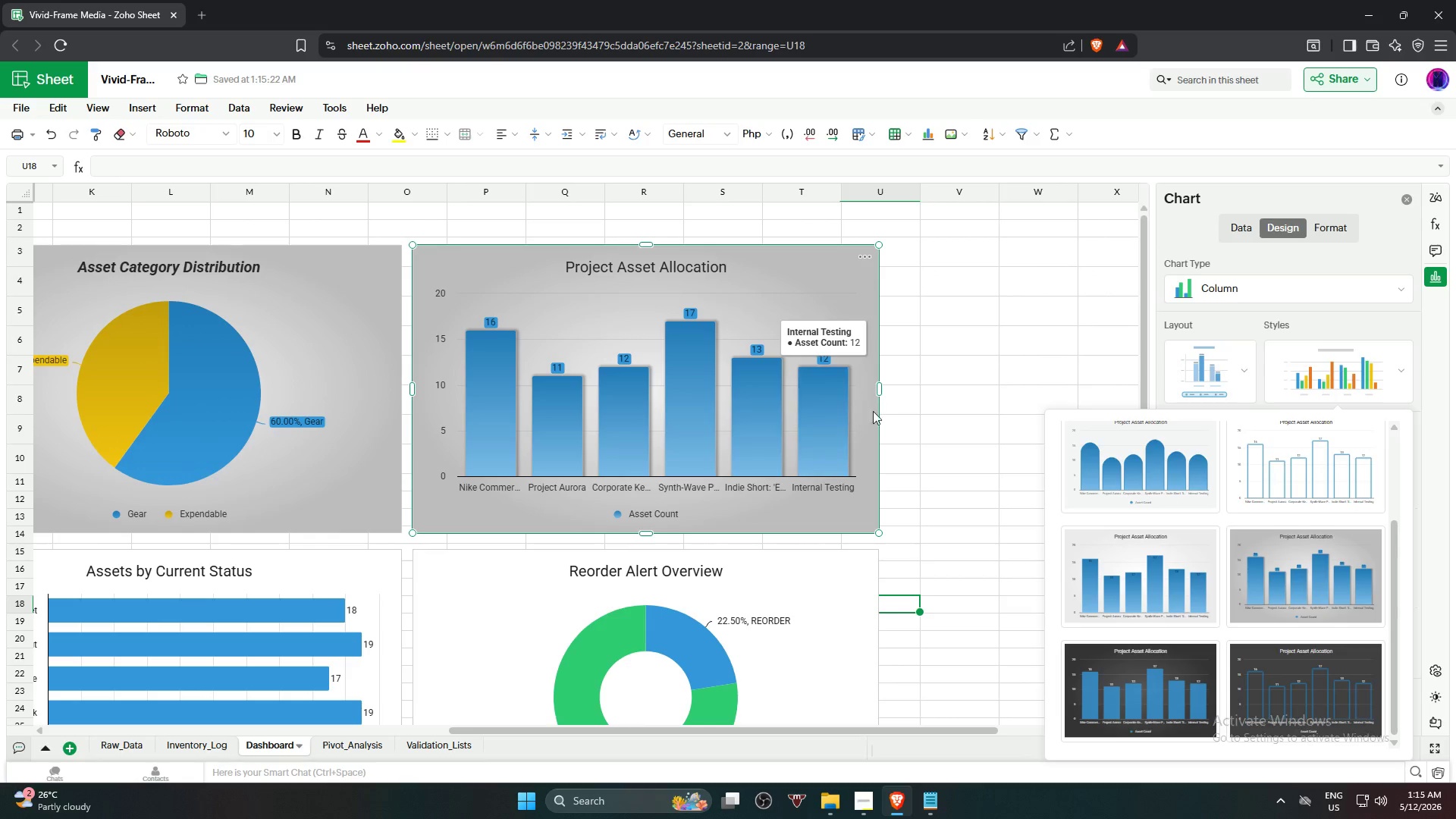 
wait(5.86)
 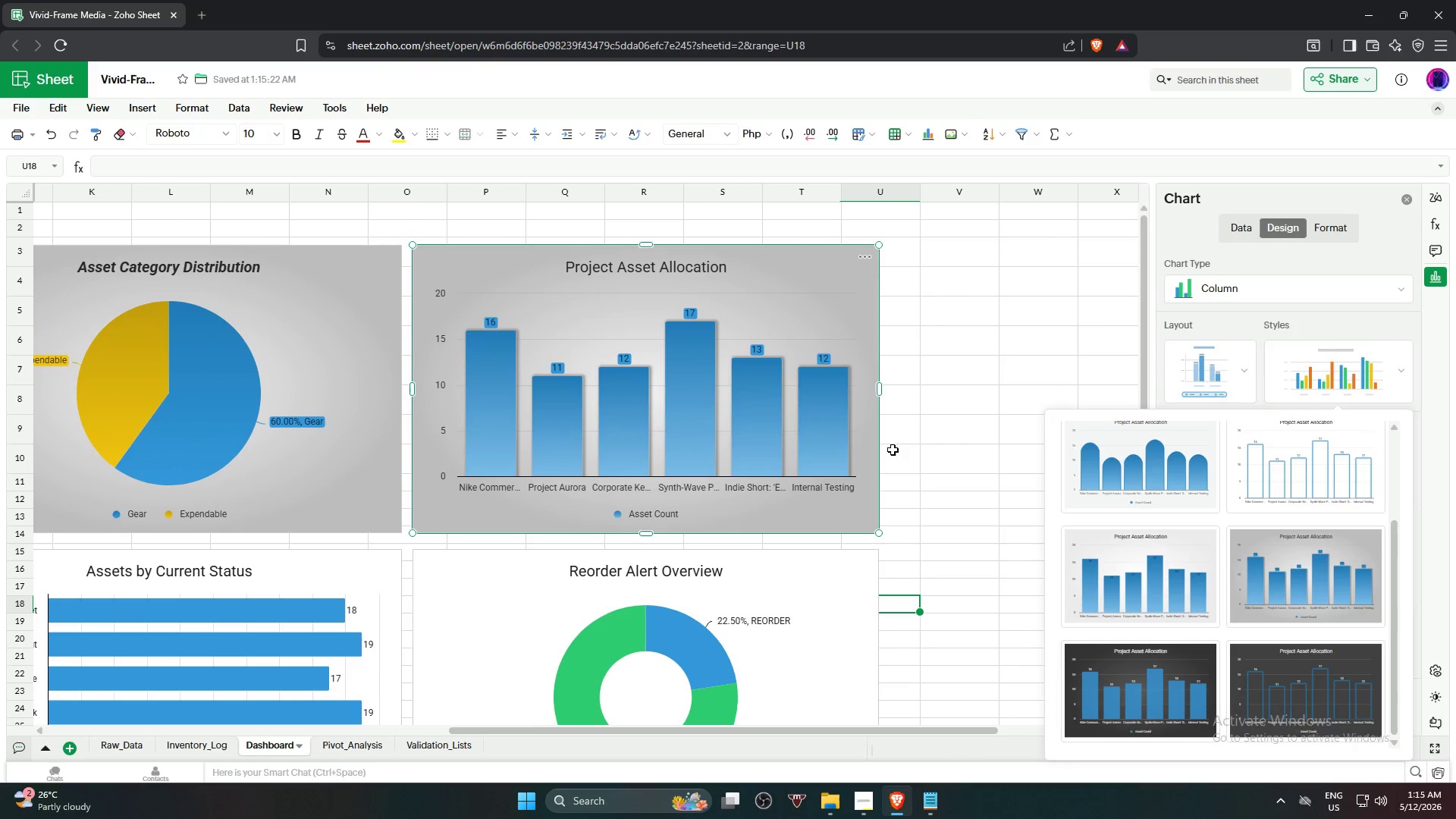 
left_click_drag(start_coordinate=[880, 391], to_coordinate=[918, 394])
 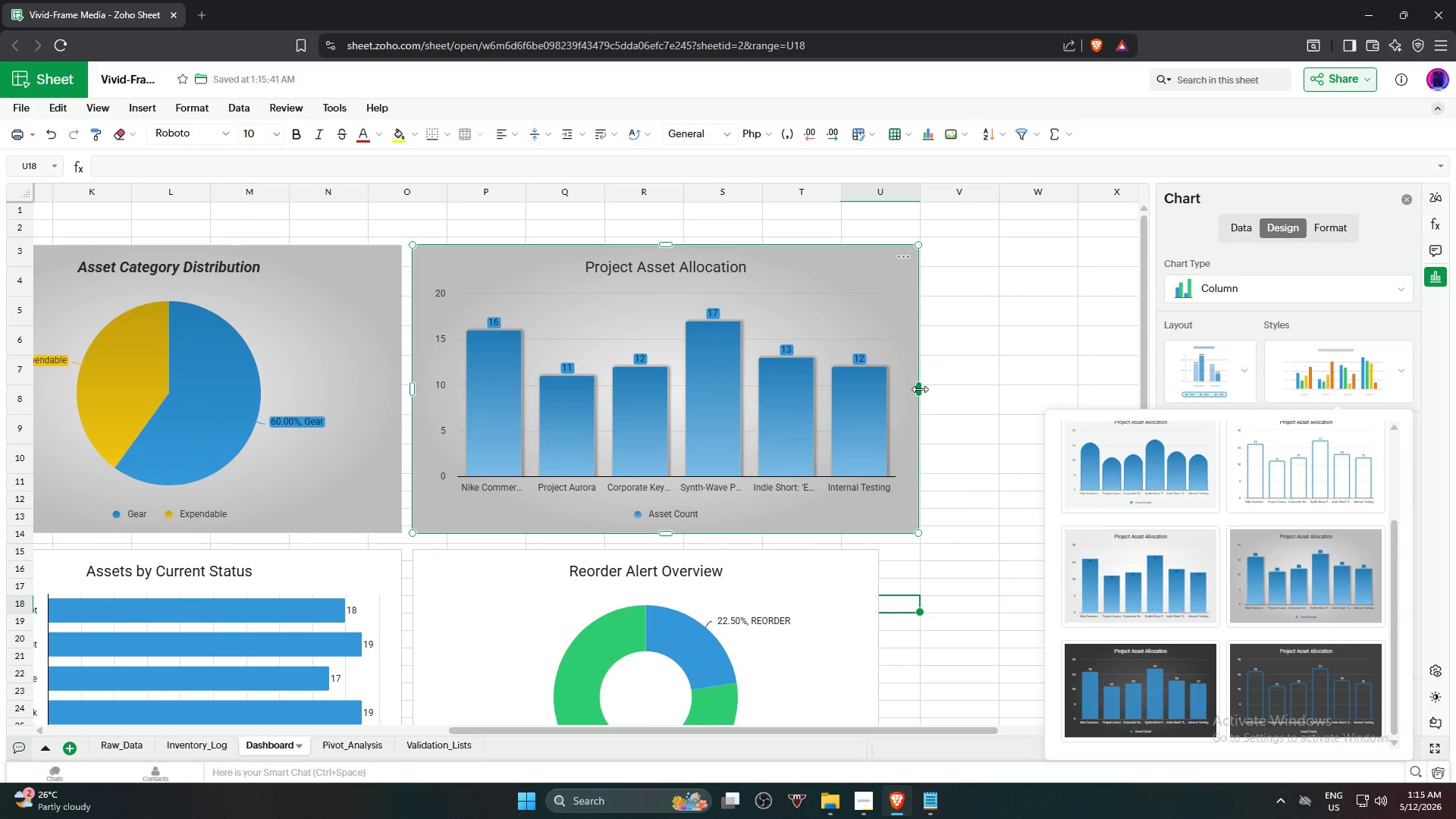 
left_click_drag(start_coordinate=[920, 389], to_coordinate=[880, 403])
 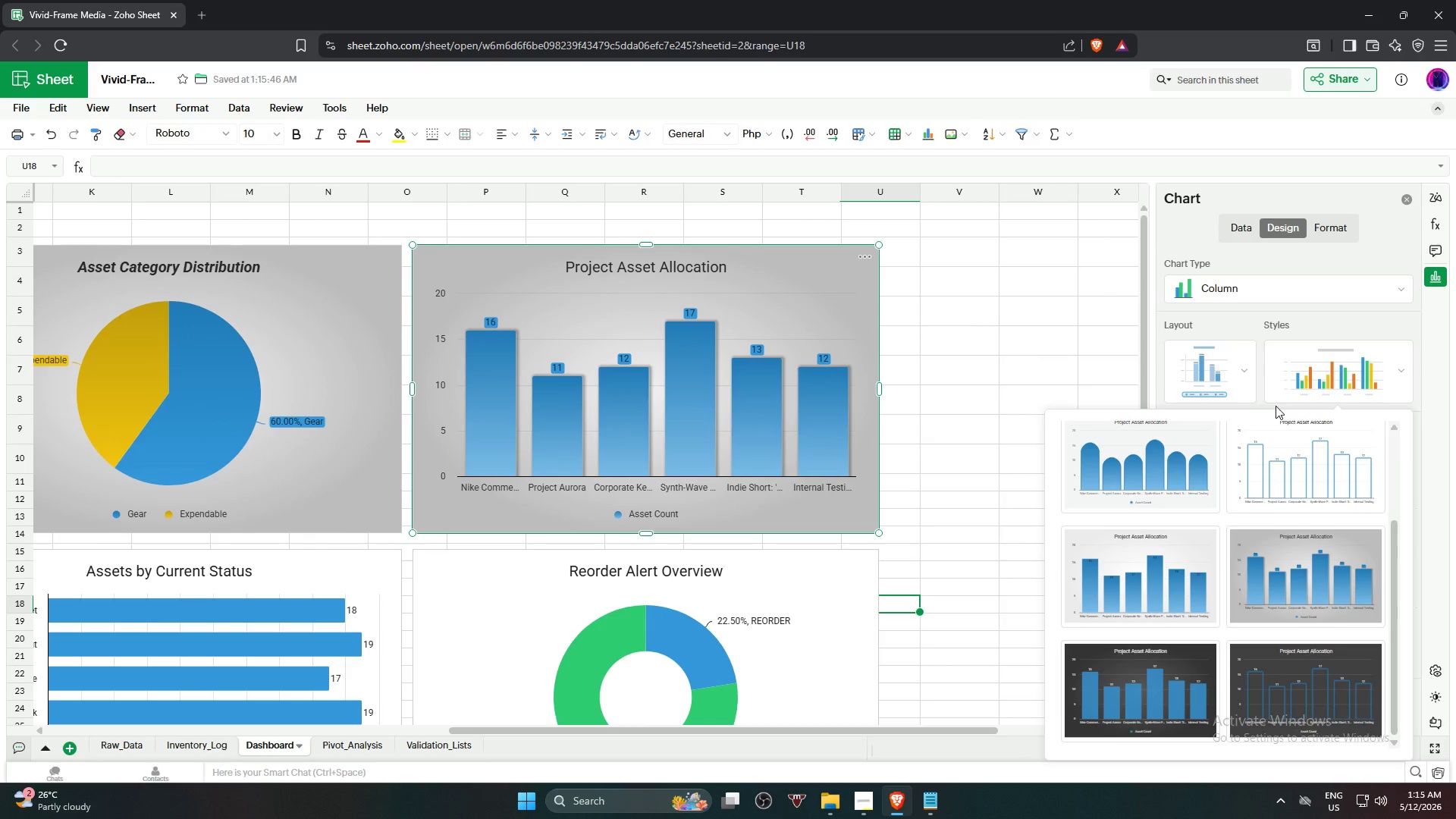 
scroll: coordinate [1274, 450], scroll_direction: down, amount: 2.0
 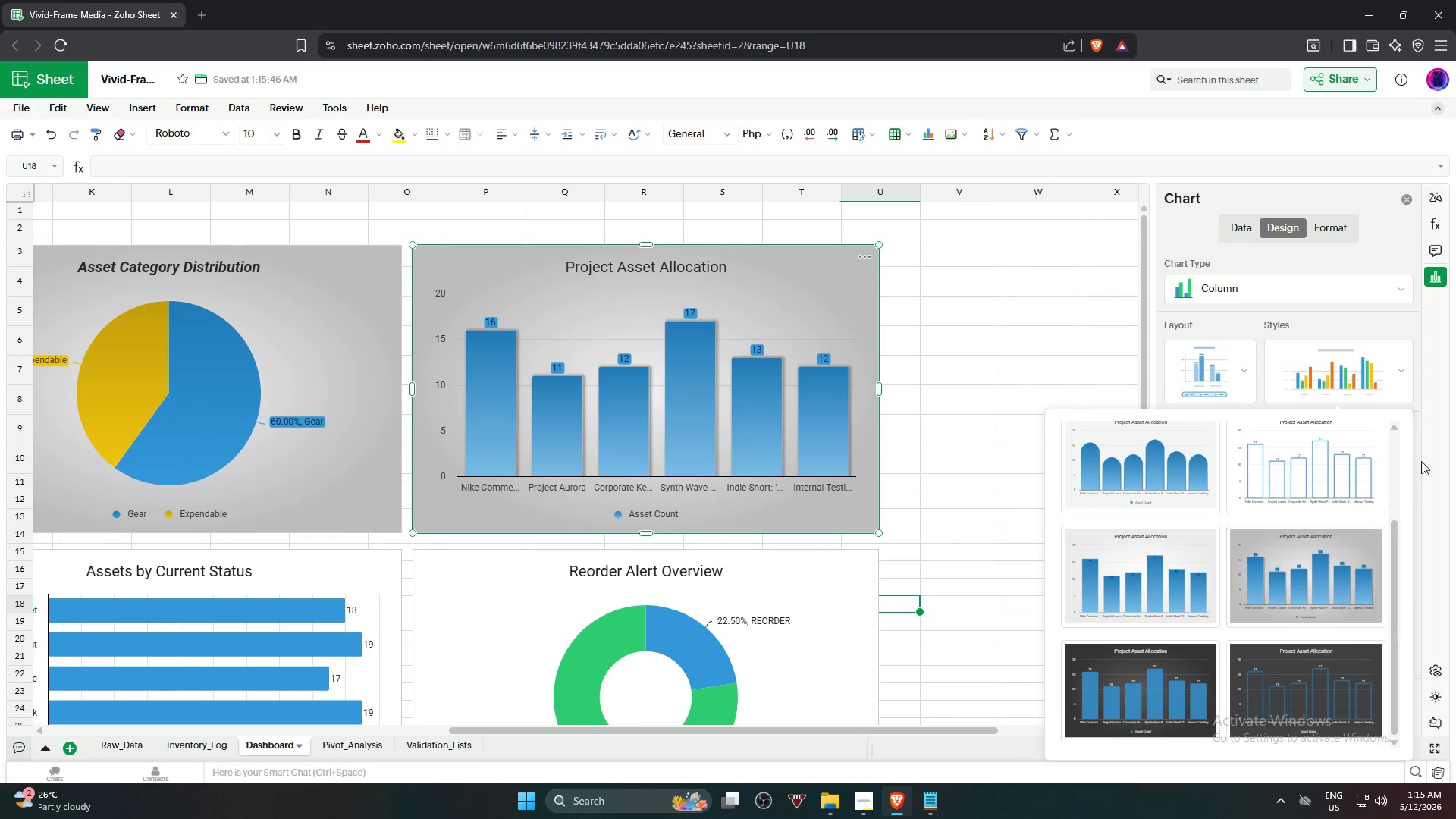 
wait(5.17)
 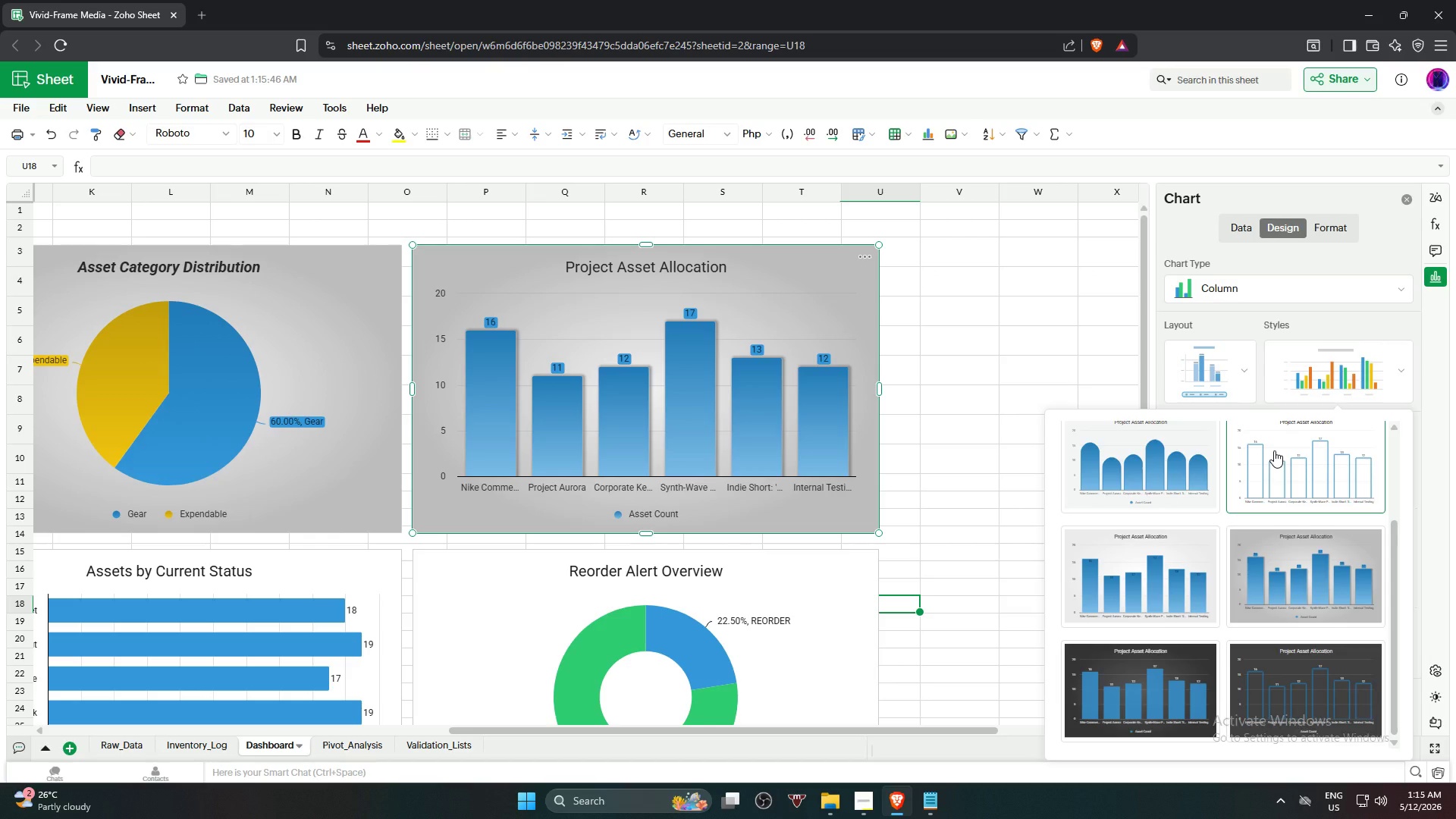 
scroll: coordinate [1284, 612], scroll_direction: down, amount: 4.0
 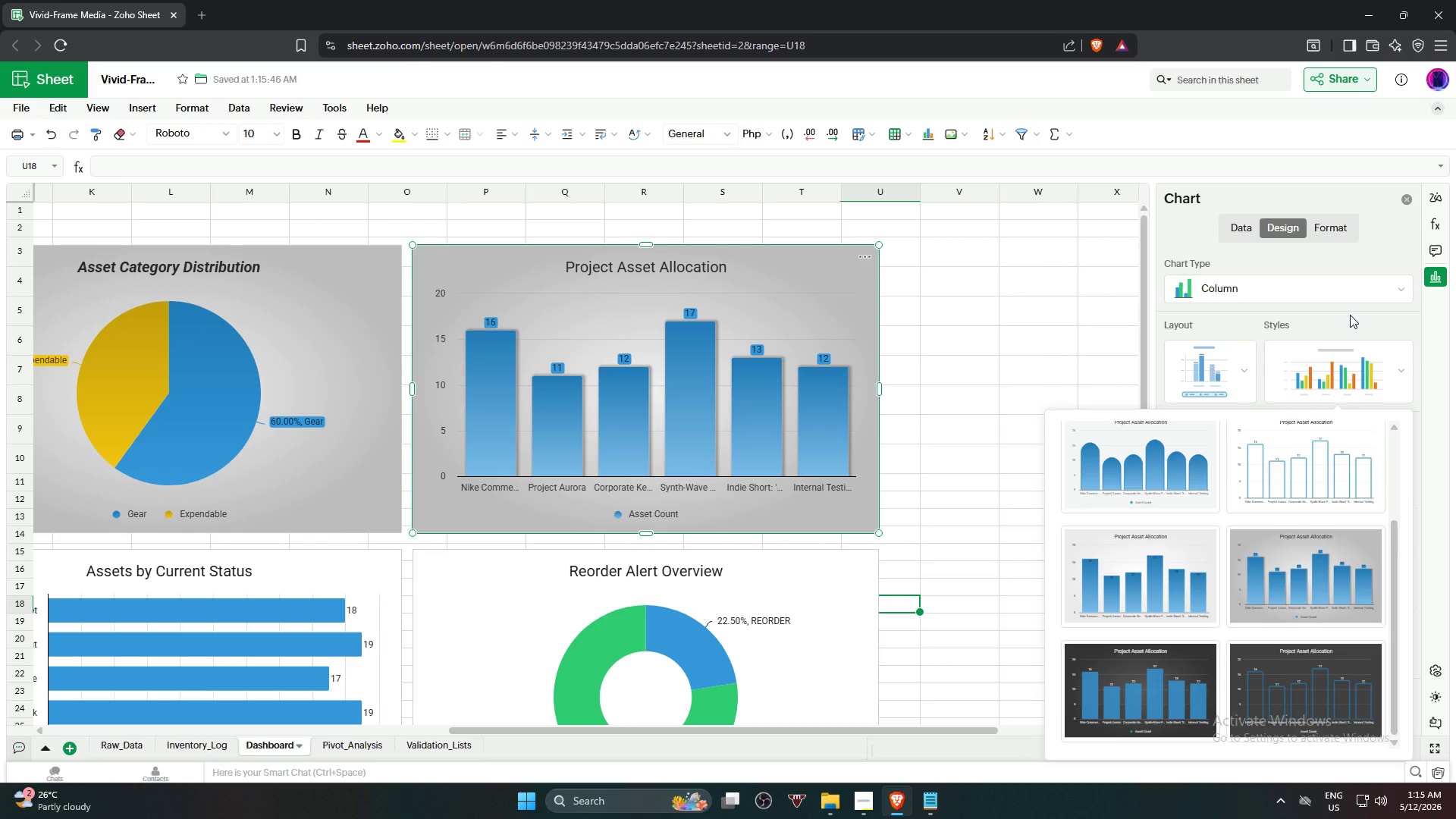 
left_click([1350, 315])
 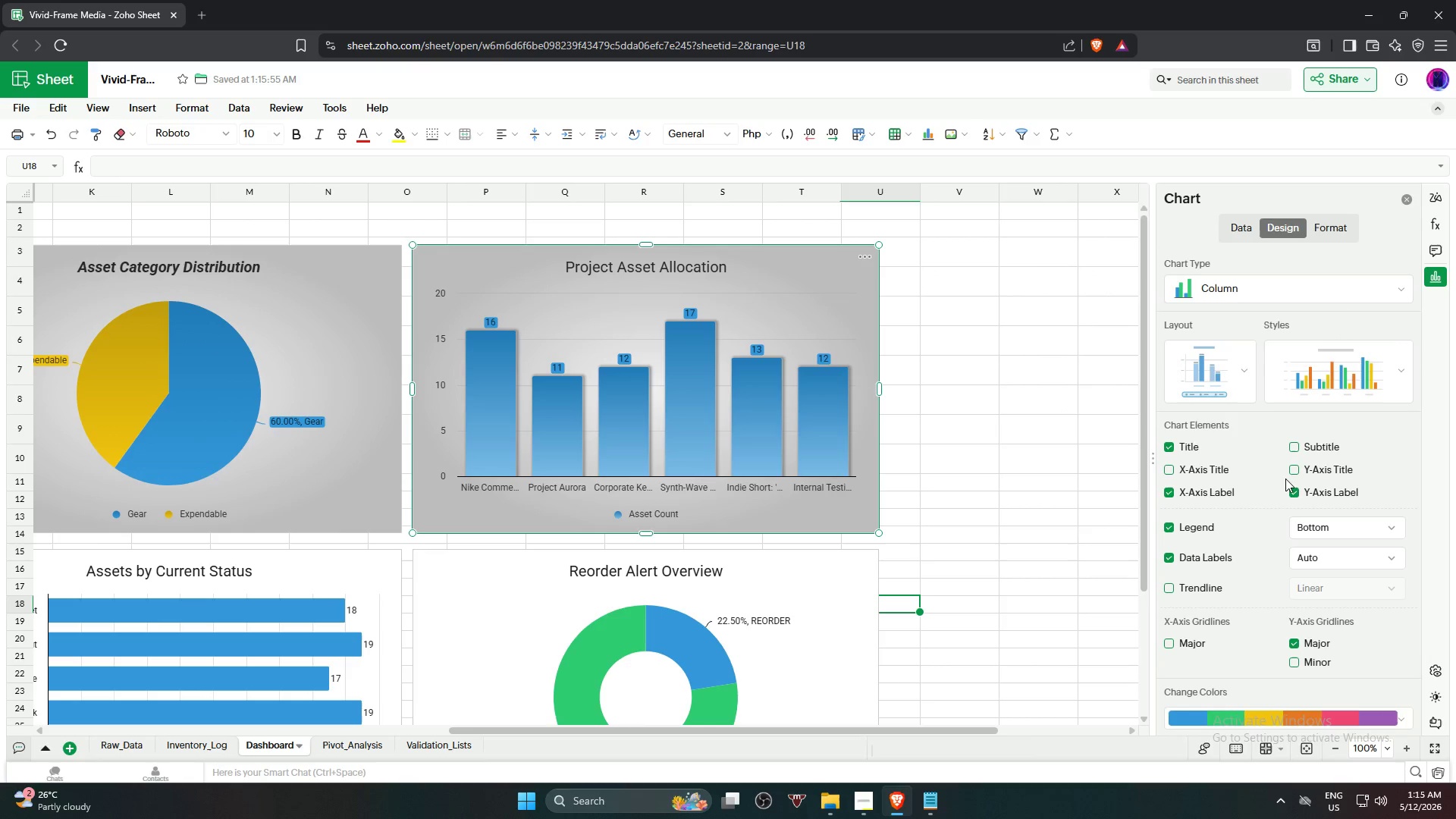 
scroll: coordinate [1247, 642], scroll_direction: down, amount: 2.0
 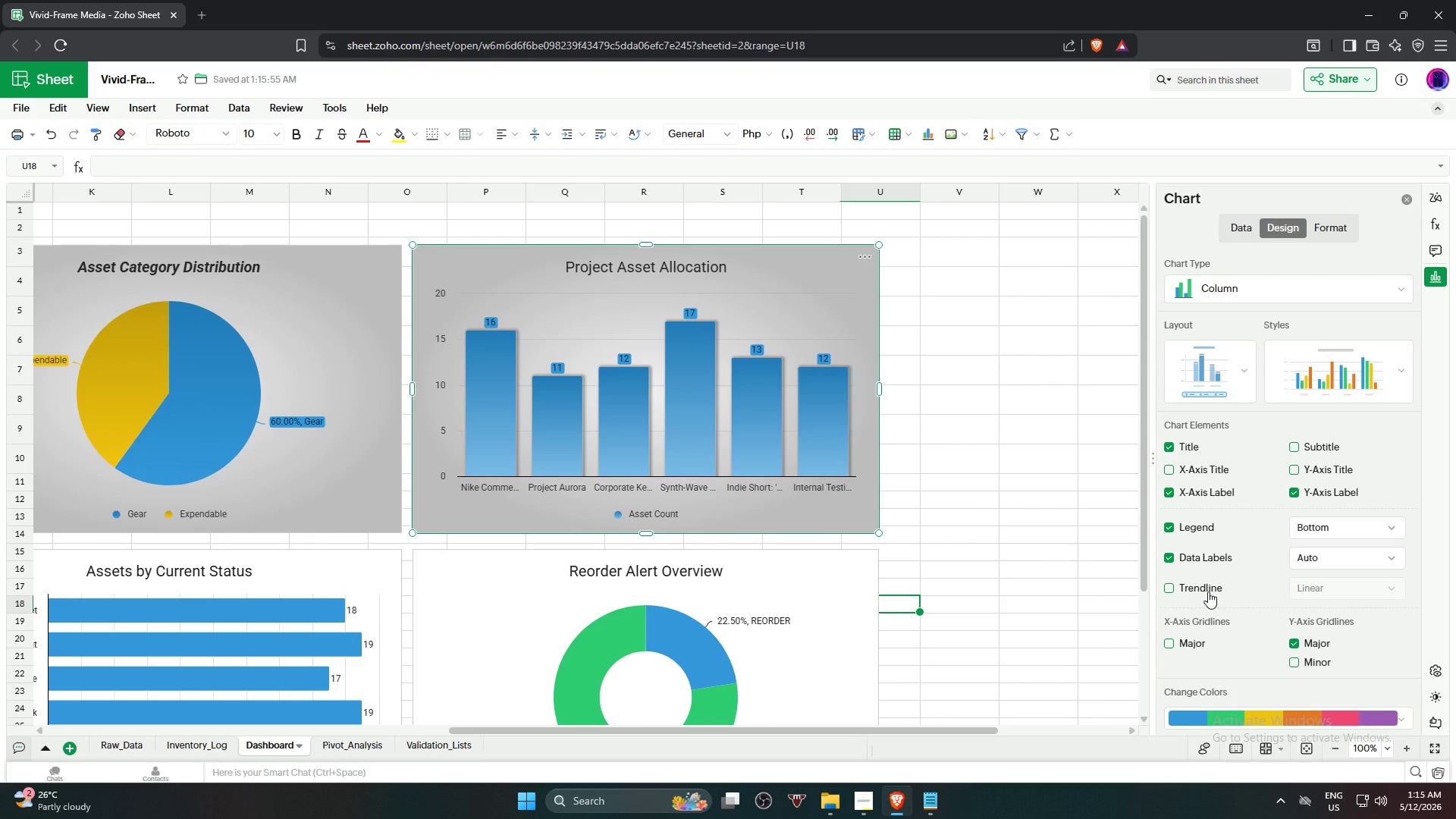 
left_click([1208, 592])
 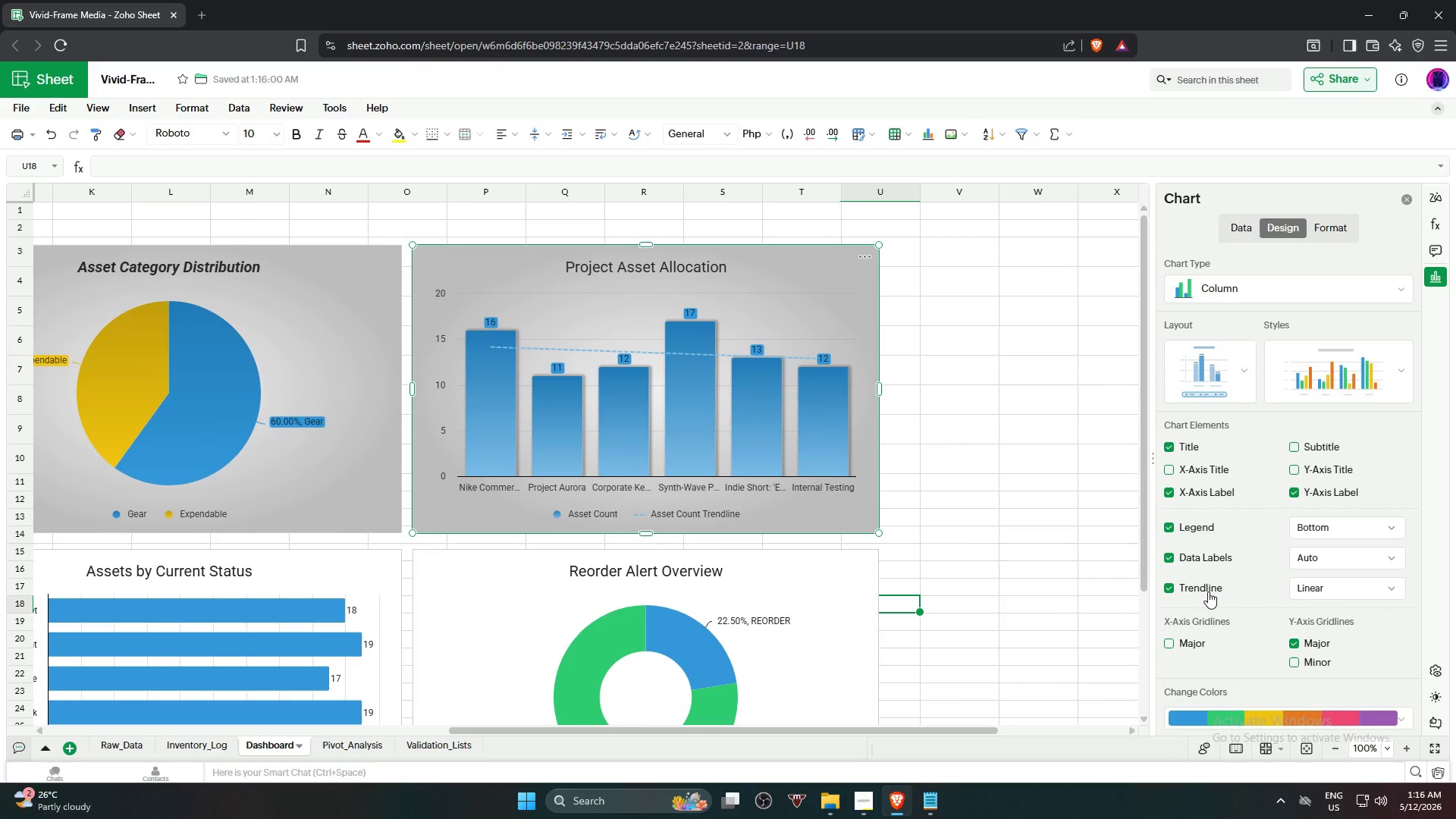 
left_click([1208, 592])
 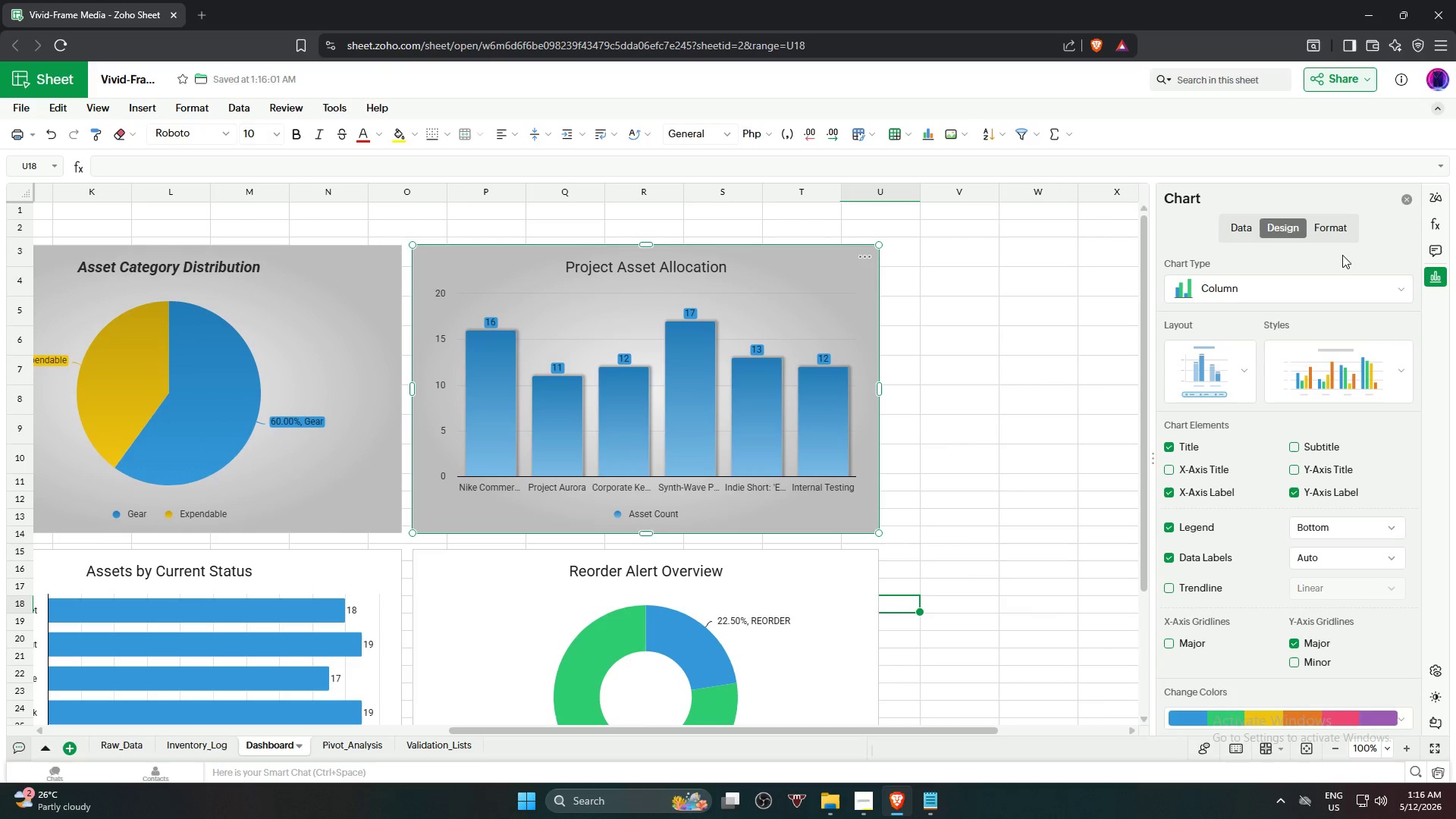 
left_click([1341, 230])
 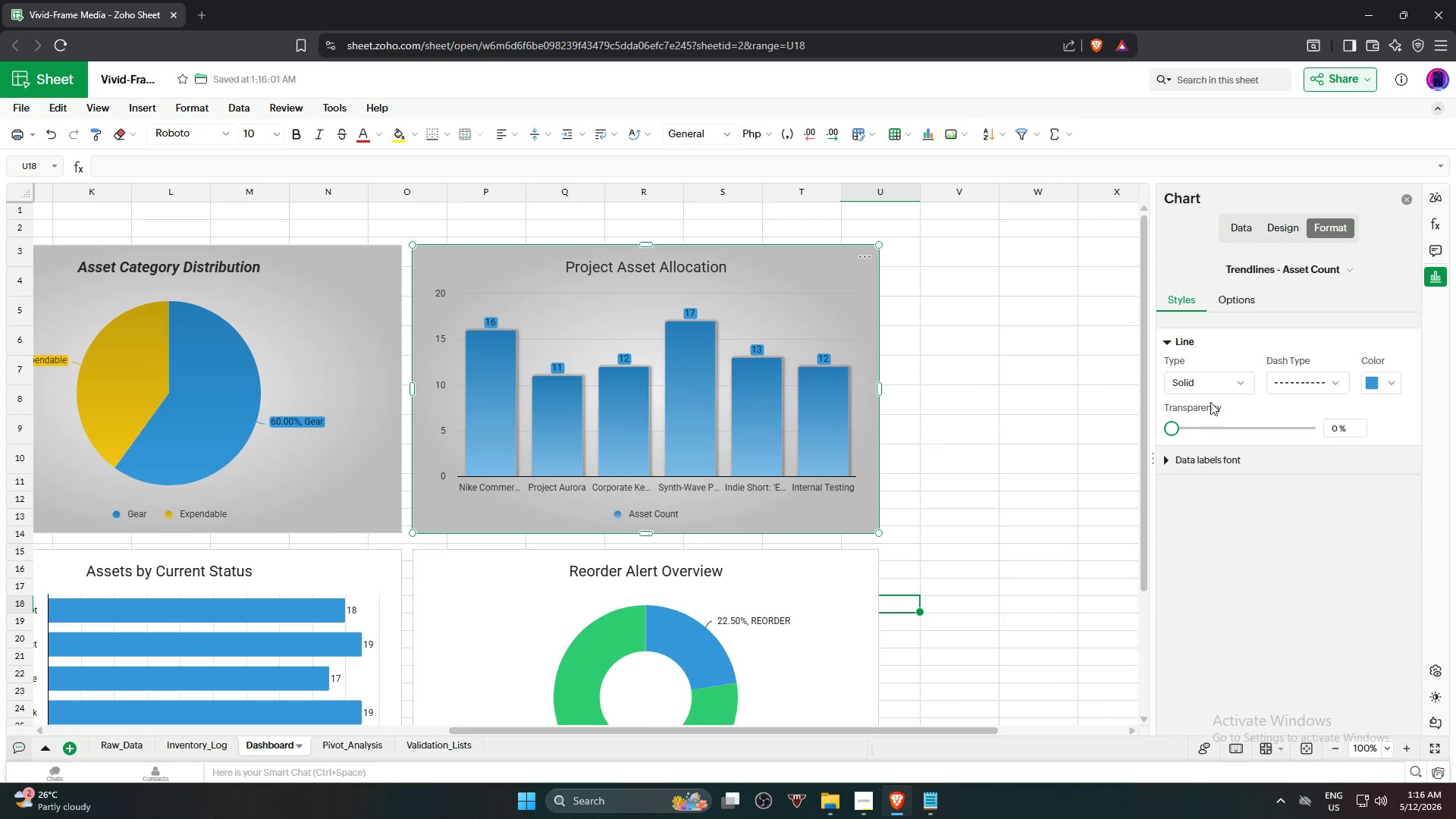 
left_click([1221, 389])
 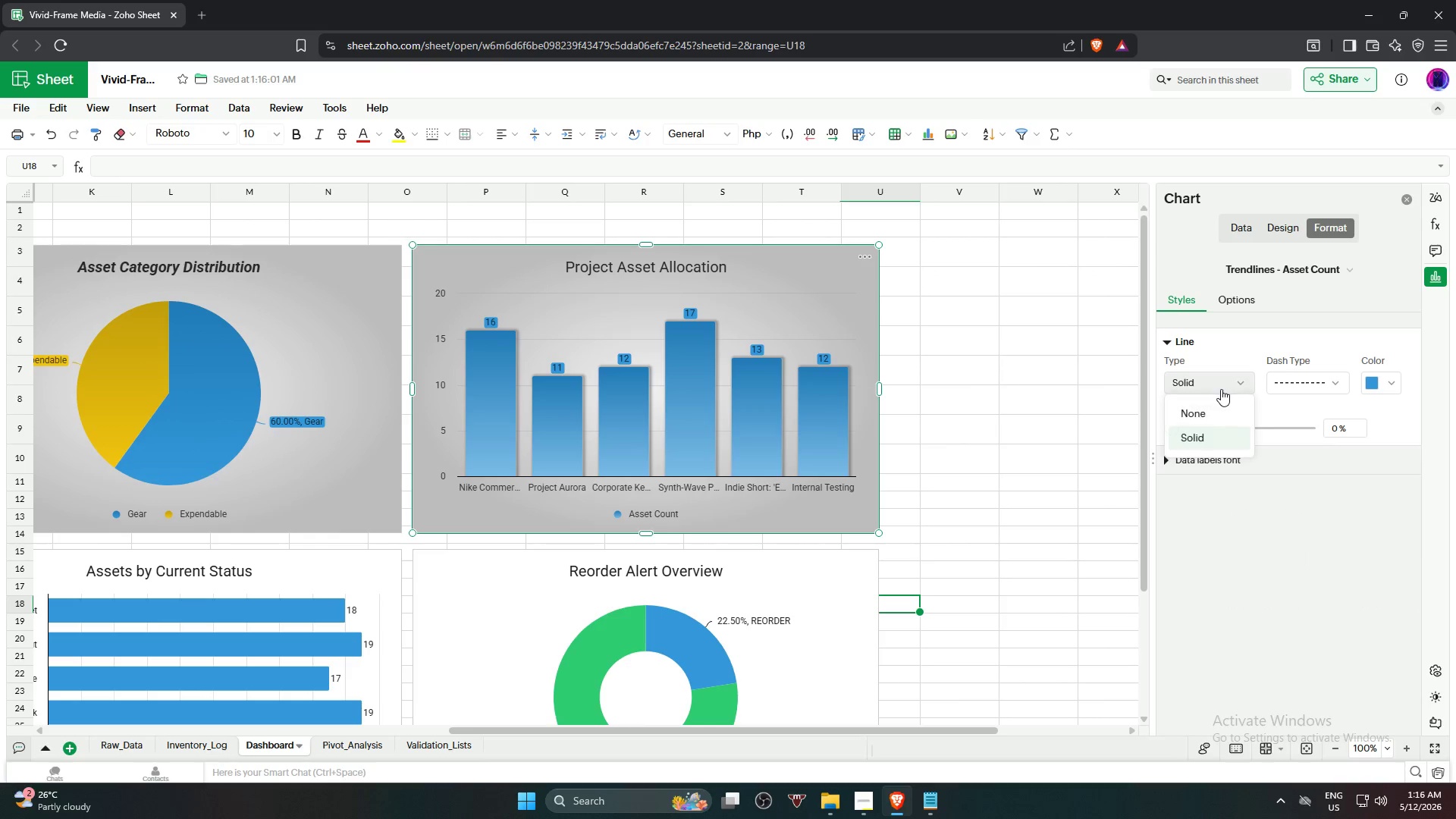 
left_click([1221, 389])
 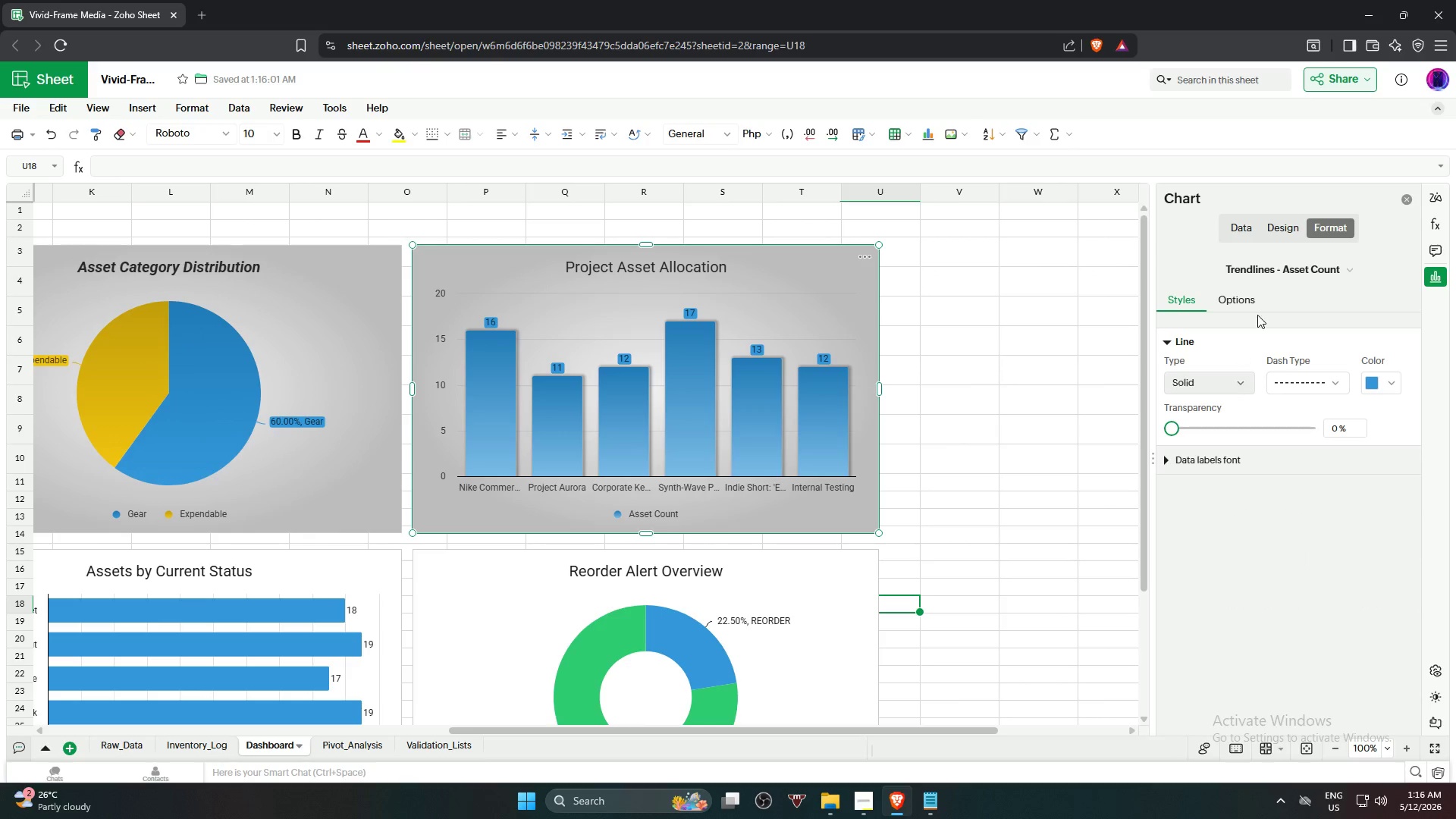 
left_click([1238, 295])
 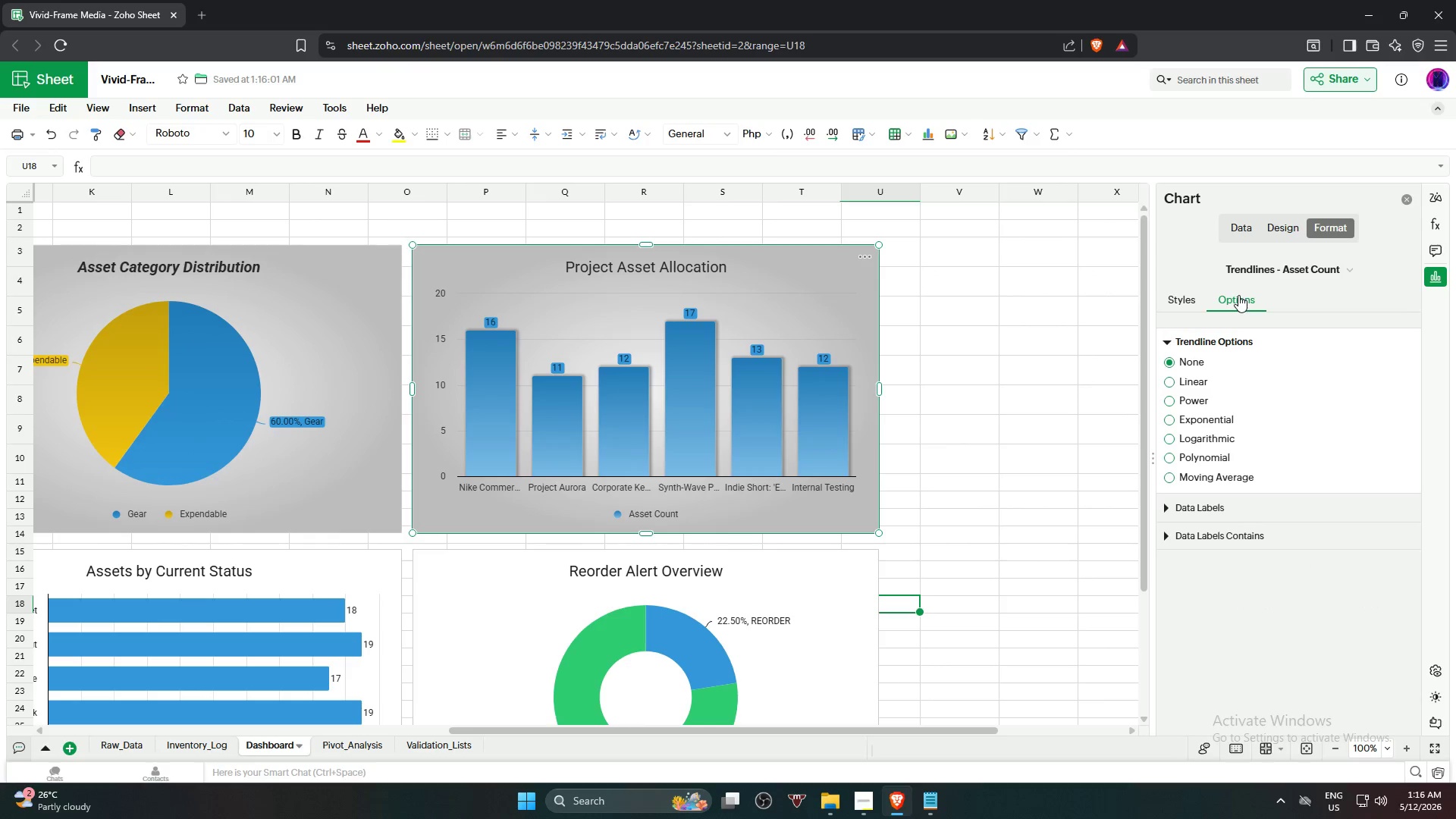 
left_click([1232, 511])
 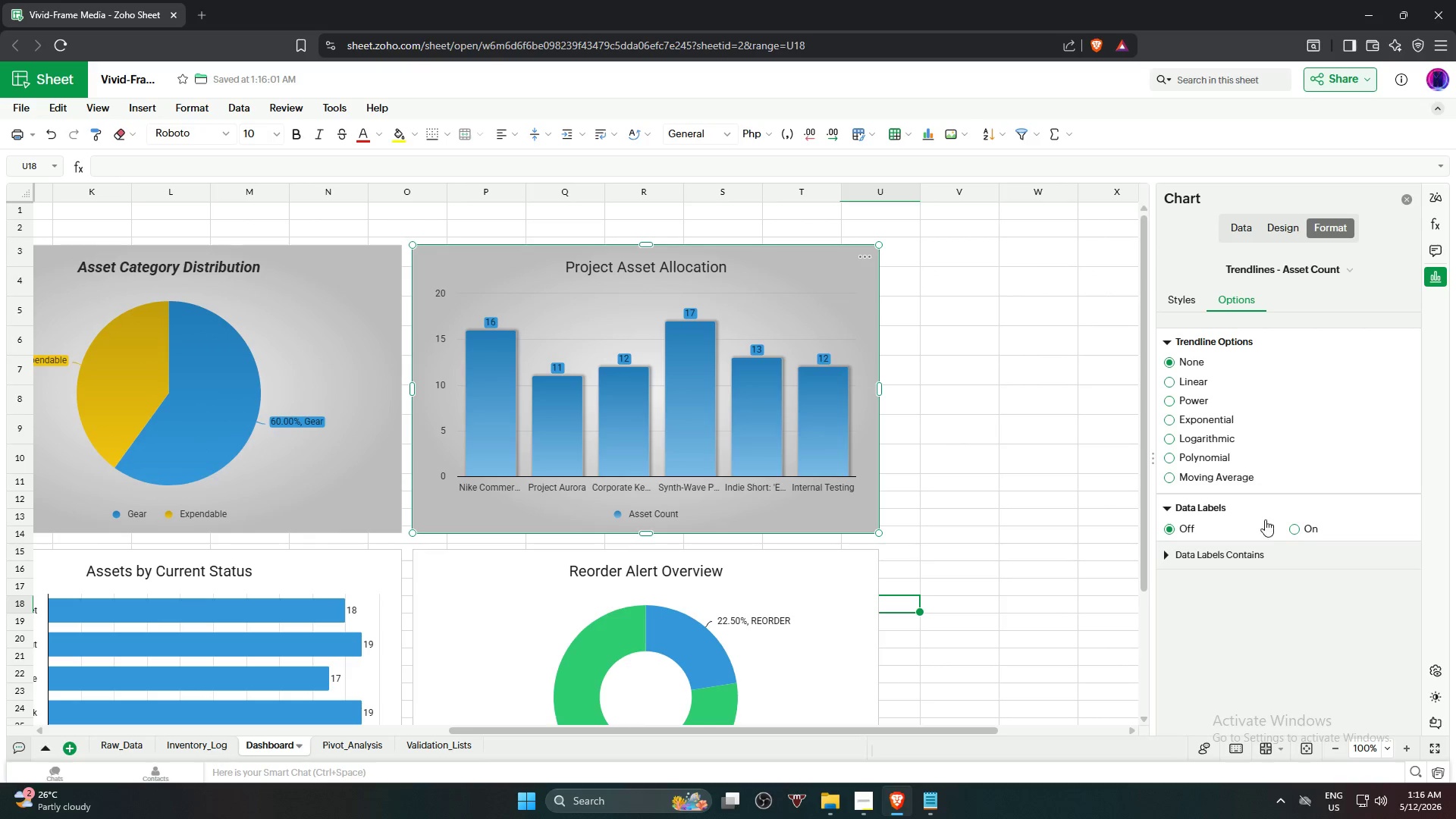 
left_click([1301, 532])
 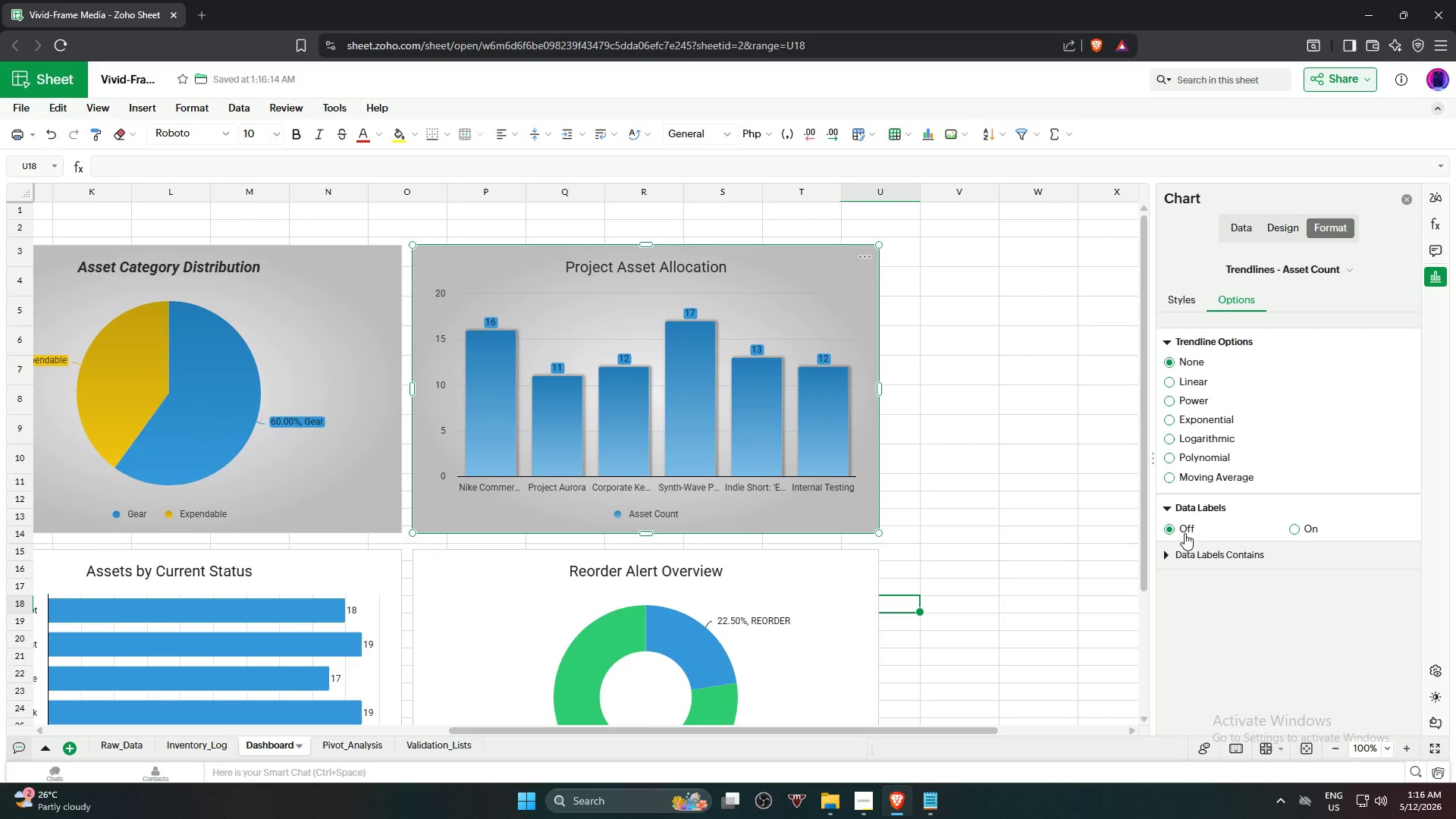 
left_click([1192, 556])
 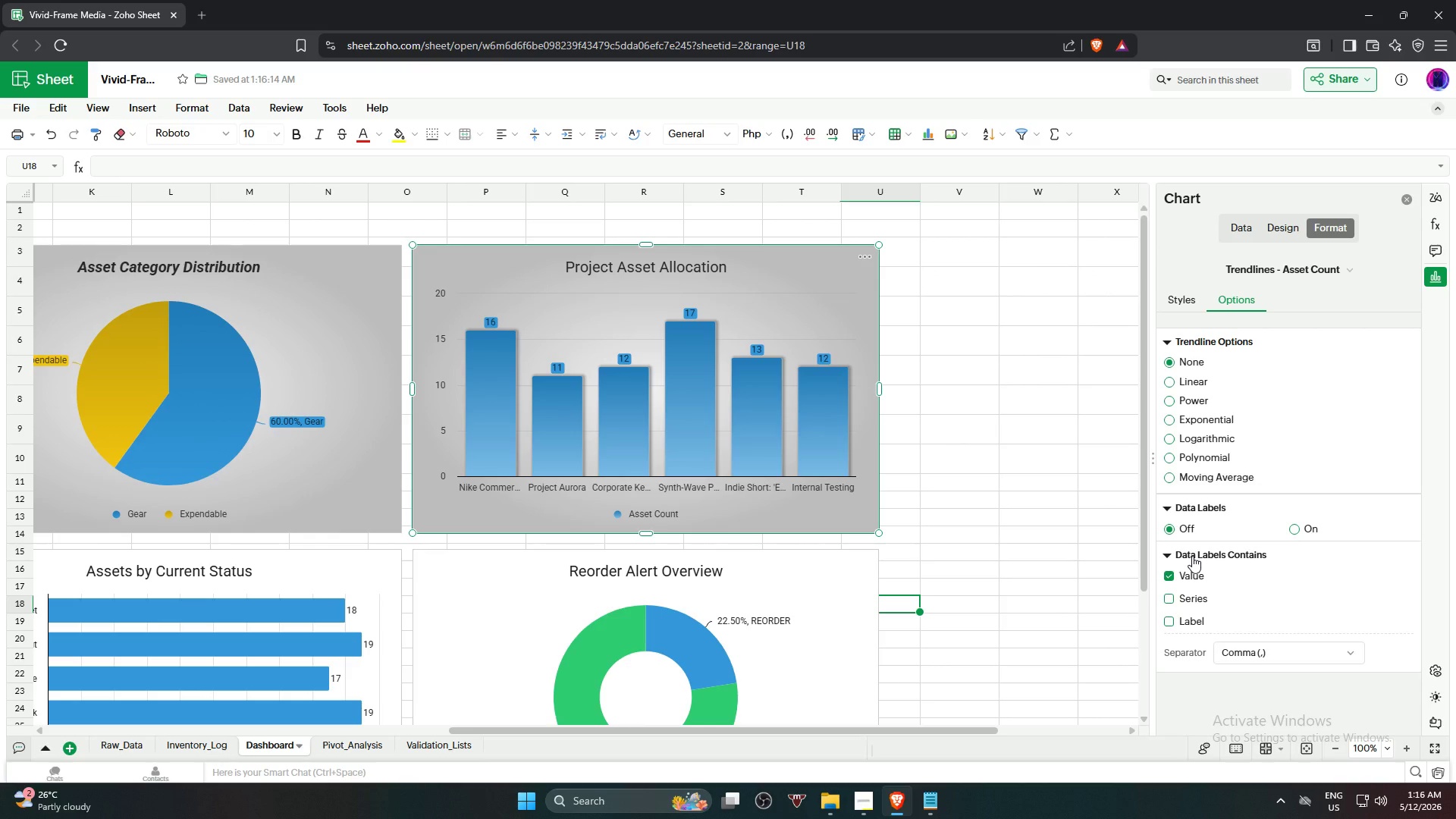 
left_click([1192, 556])
 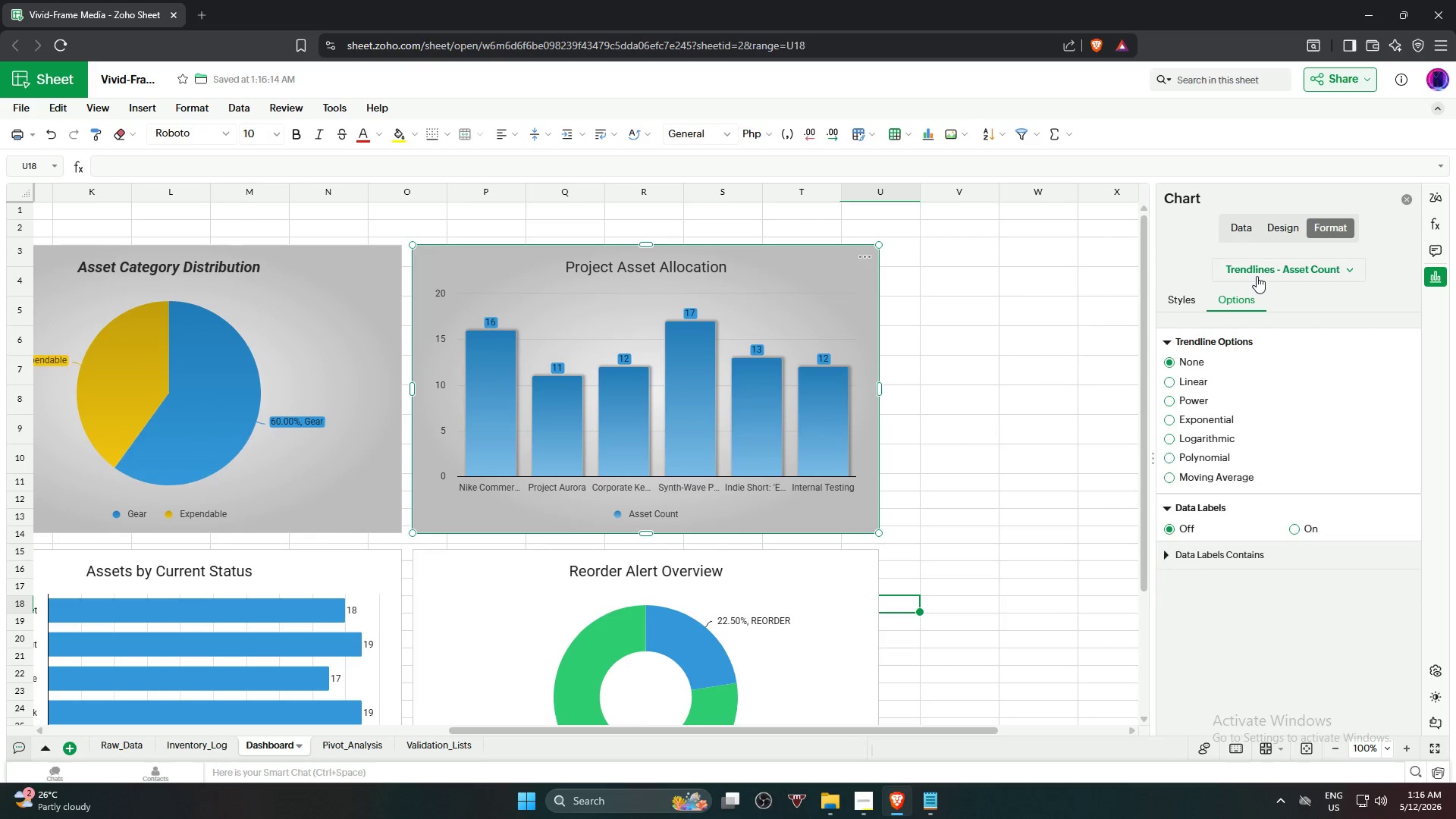 
left_click([1194, 298])
 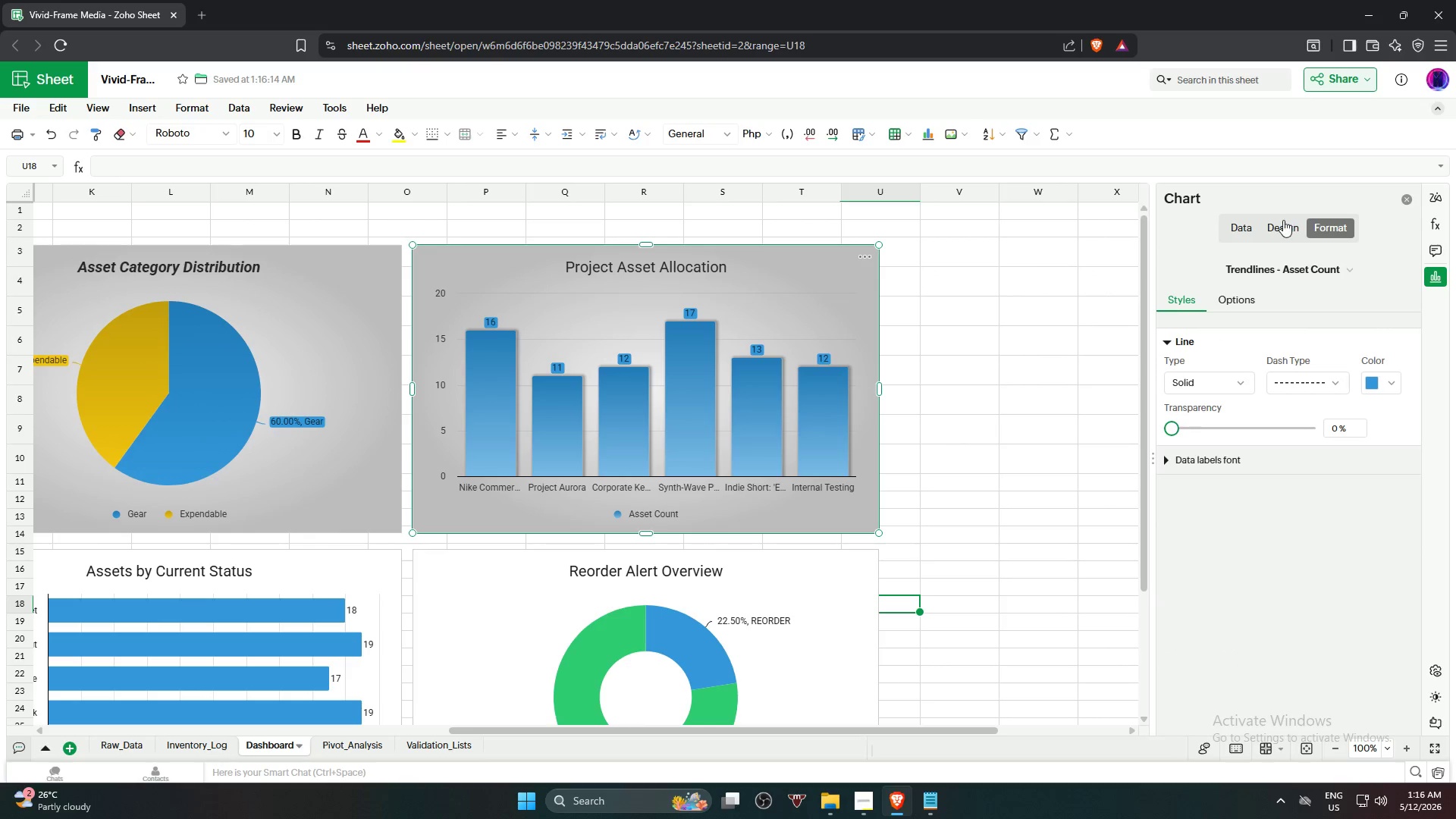 
double_click([1274, 231])
 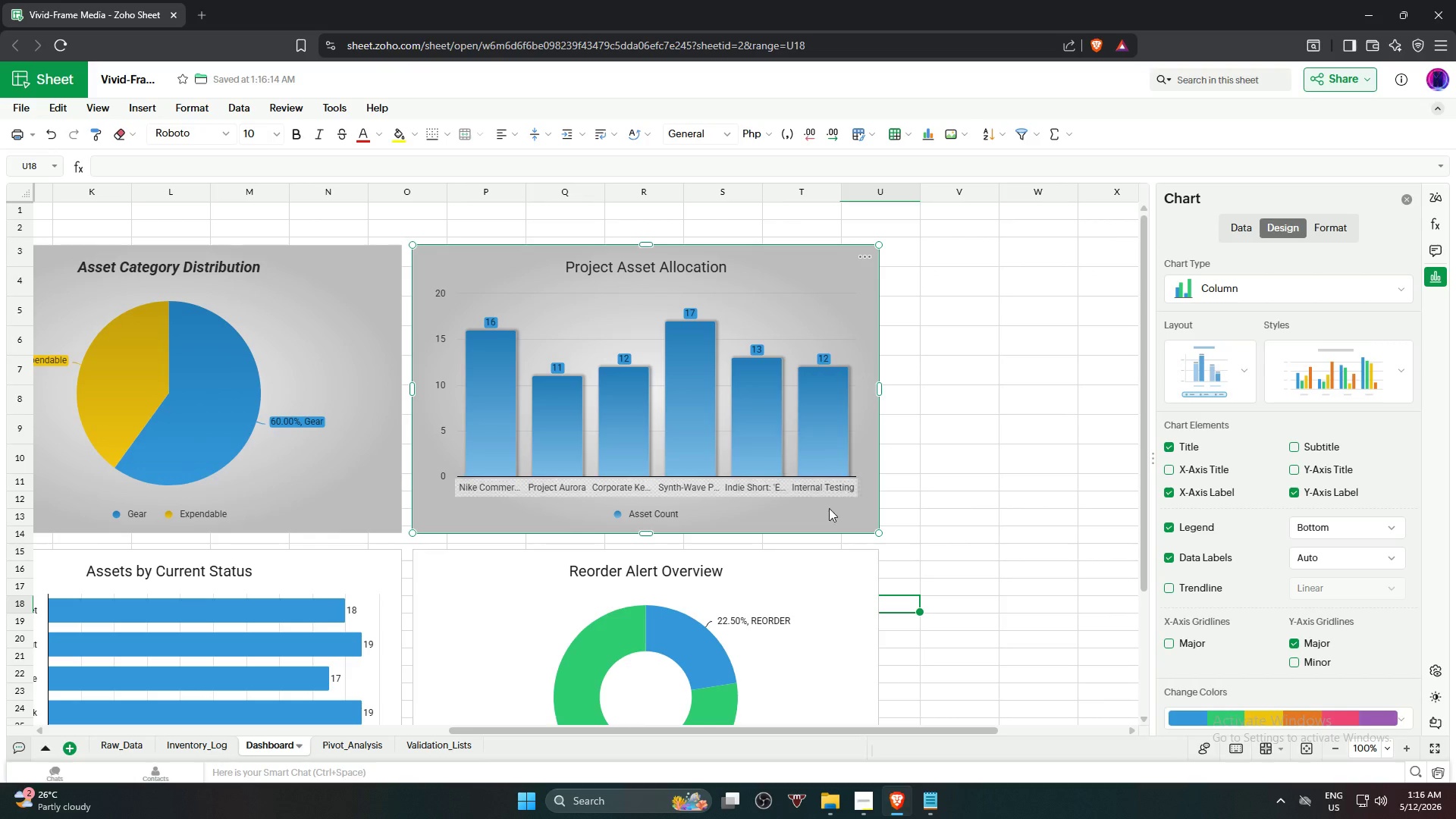 
mouse_move([799, 493])
 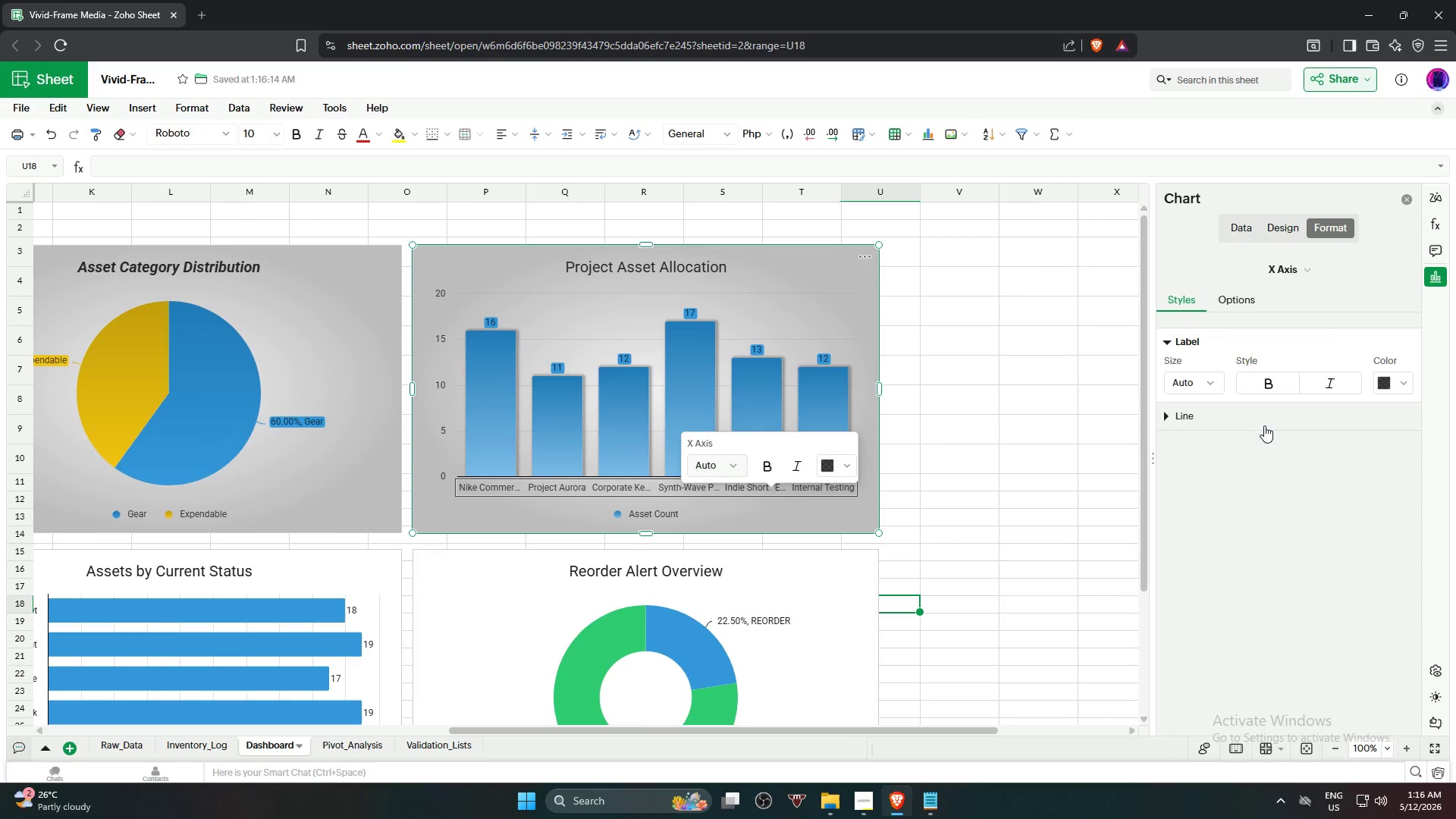 
left_click([1266, 421])
 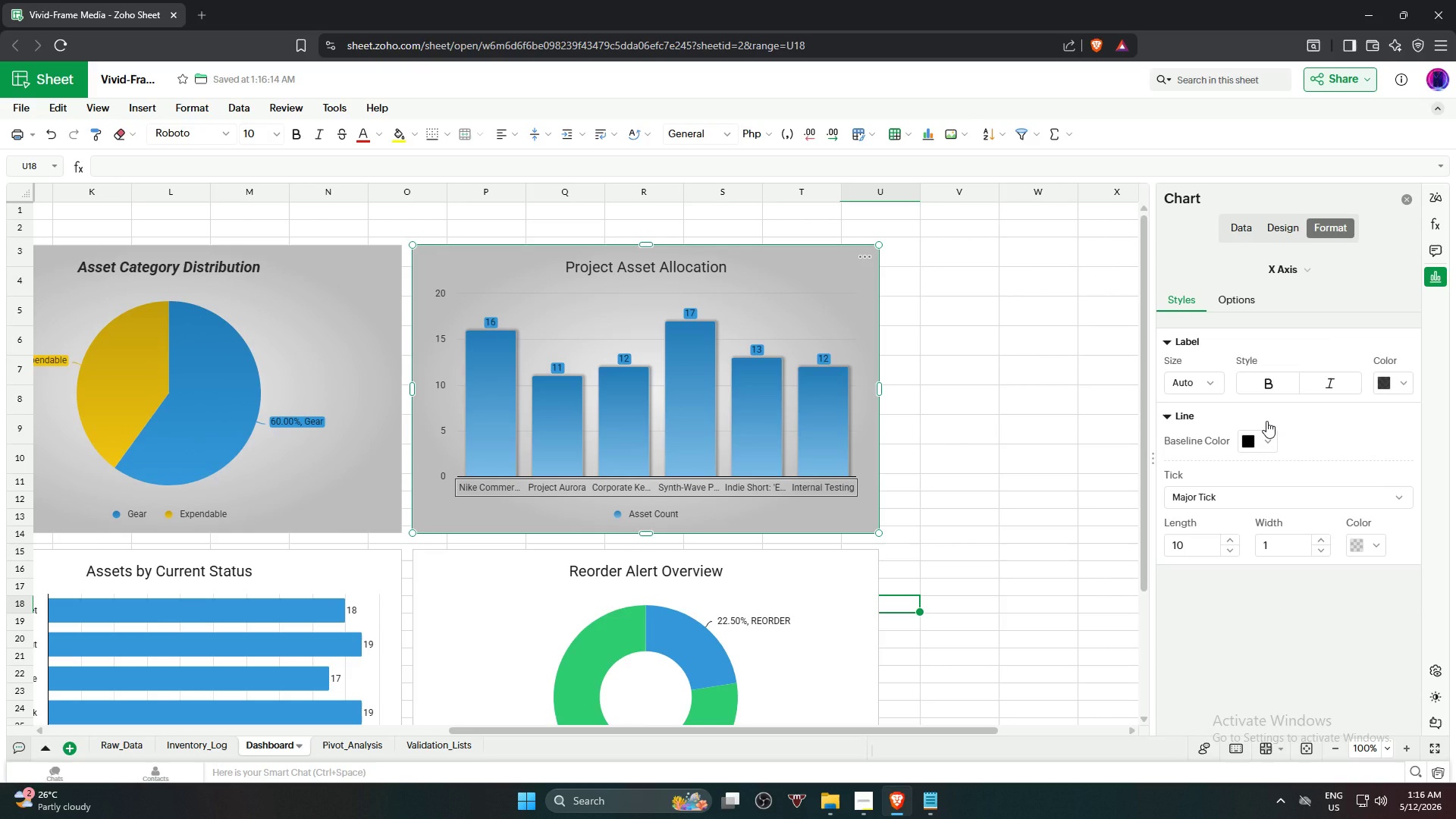 
left_click([1235, 297])
 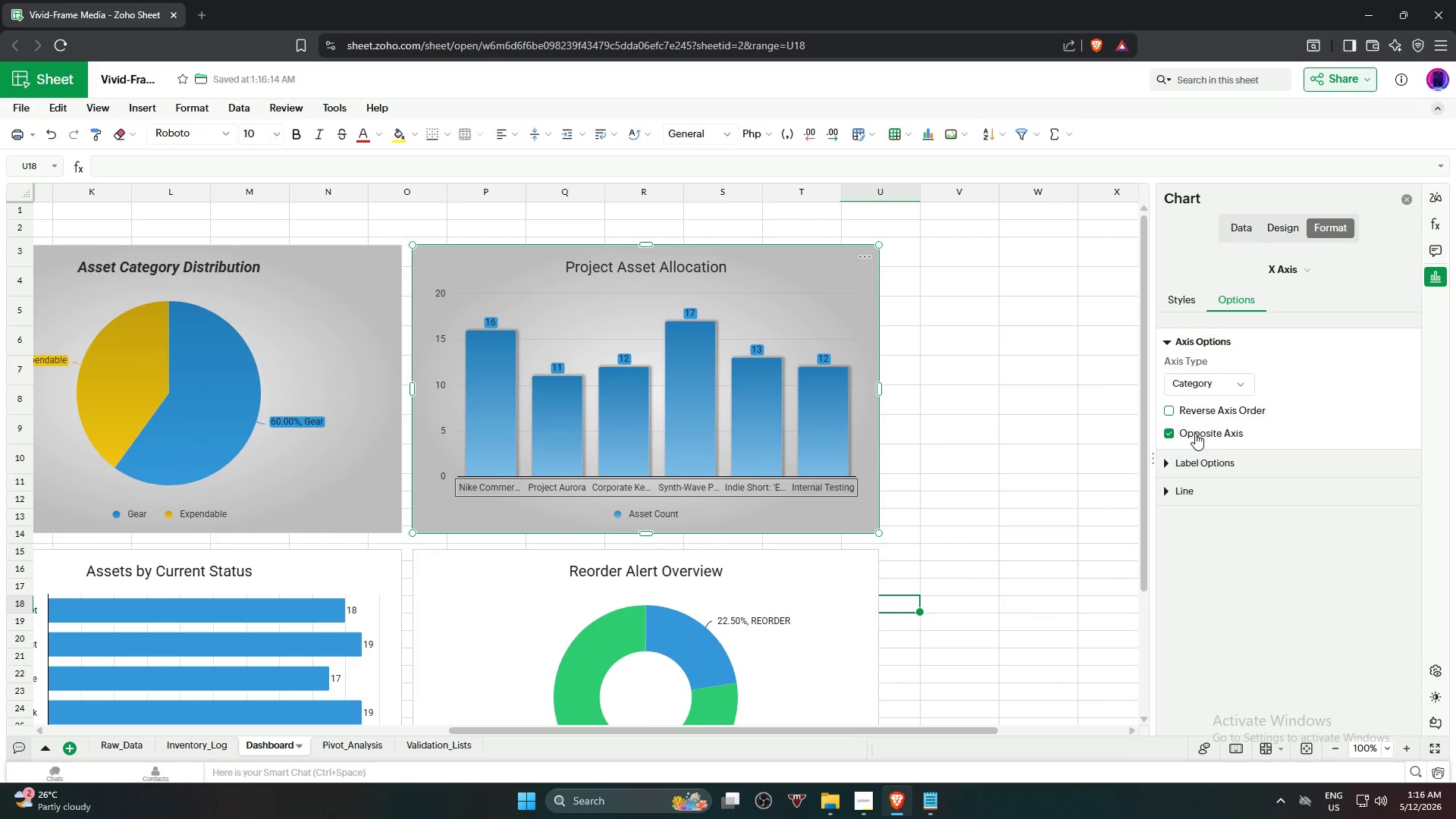 
wait(5.7)
 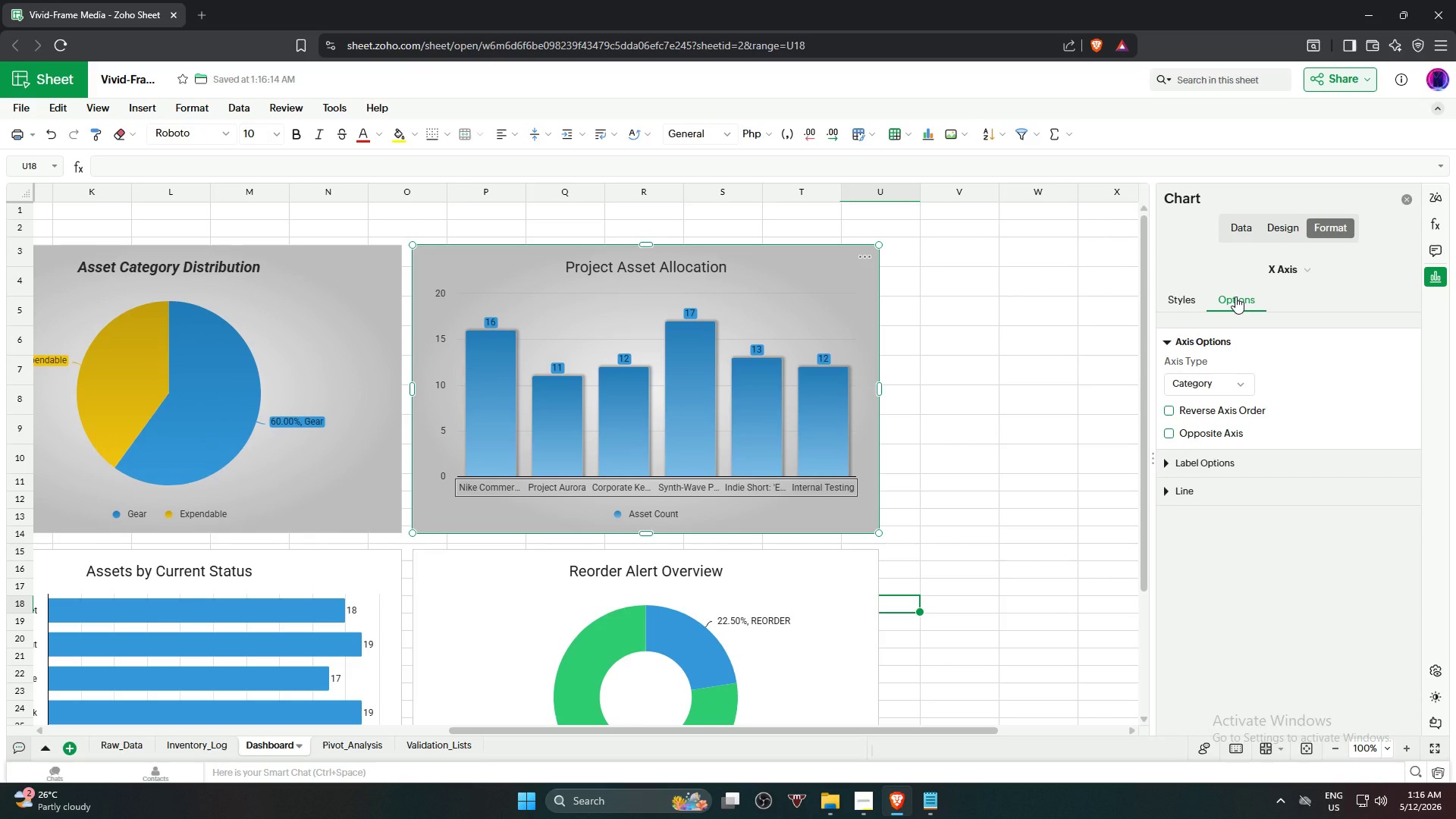 
left_click([1195, 433])
 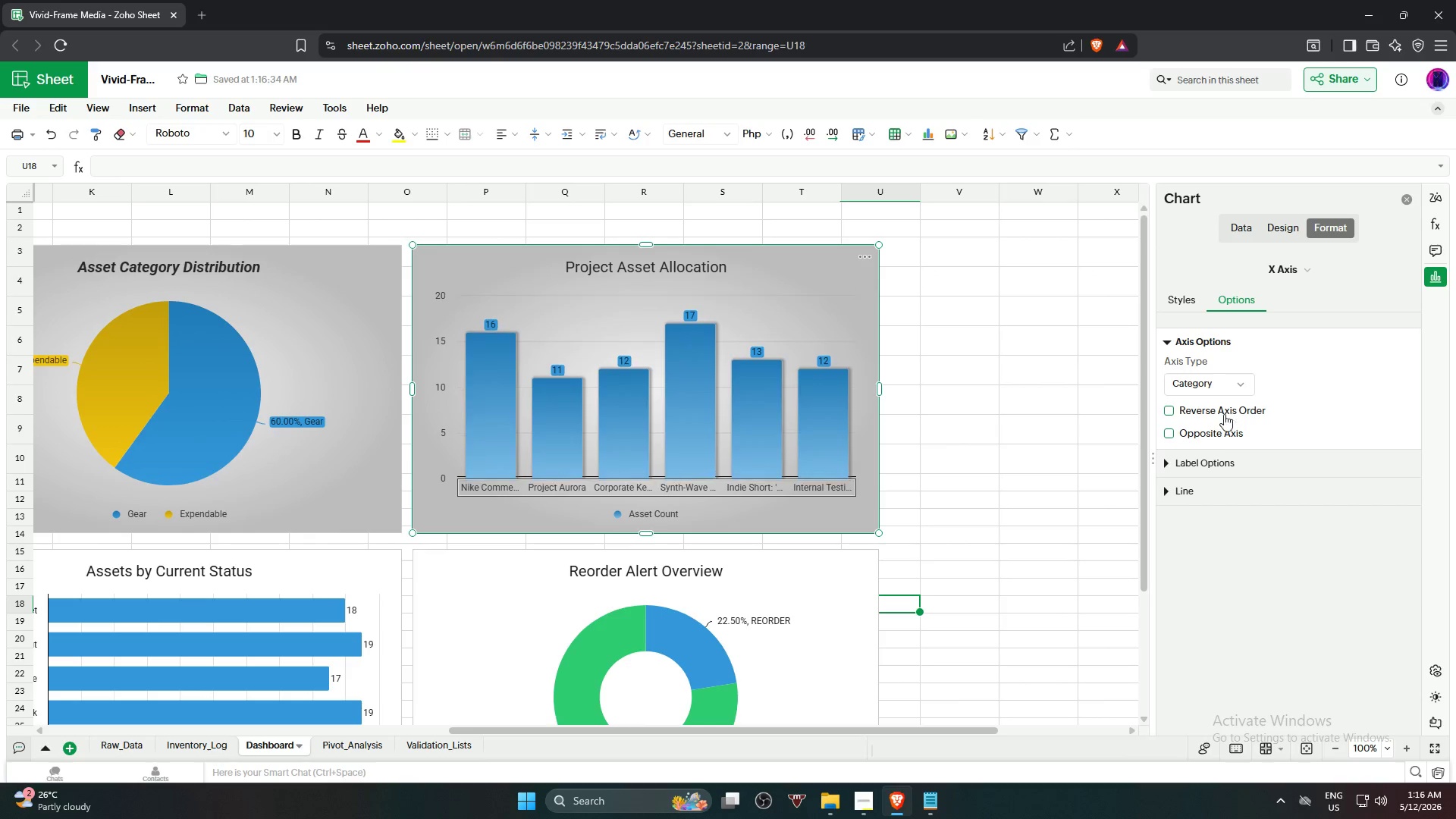 
left_click([1209, 460])
 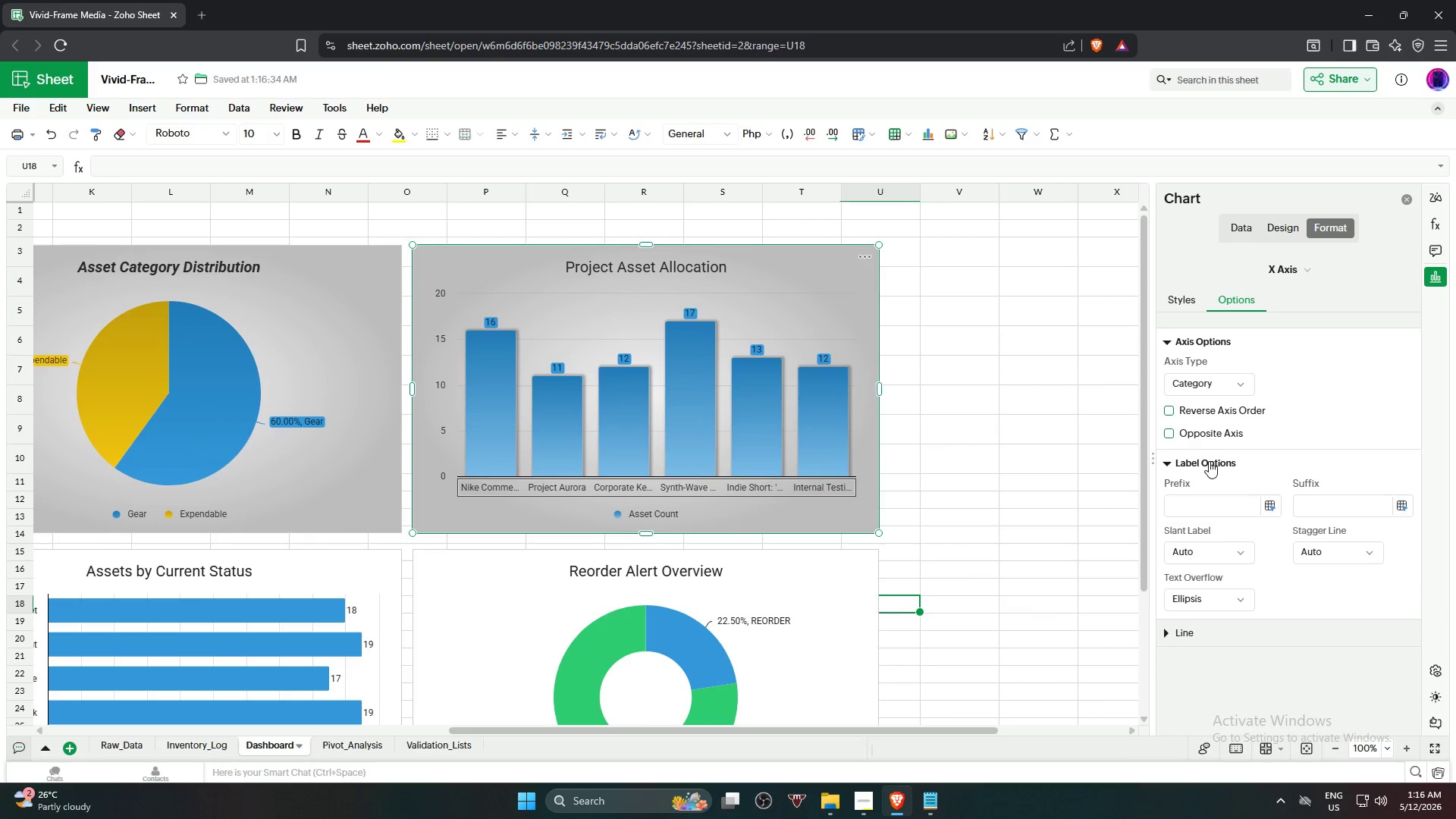 
left_click([1222, 544])
 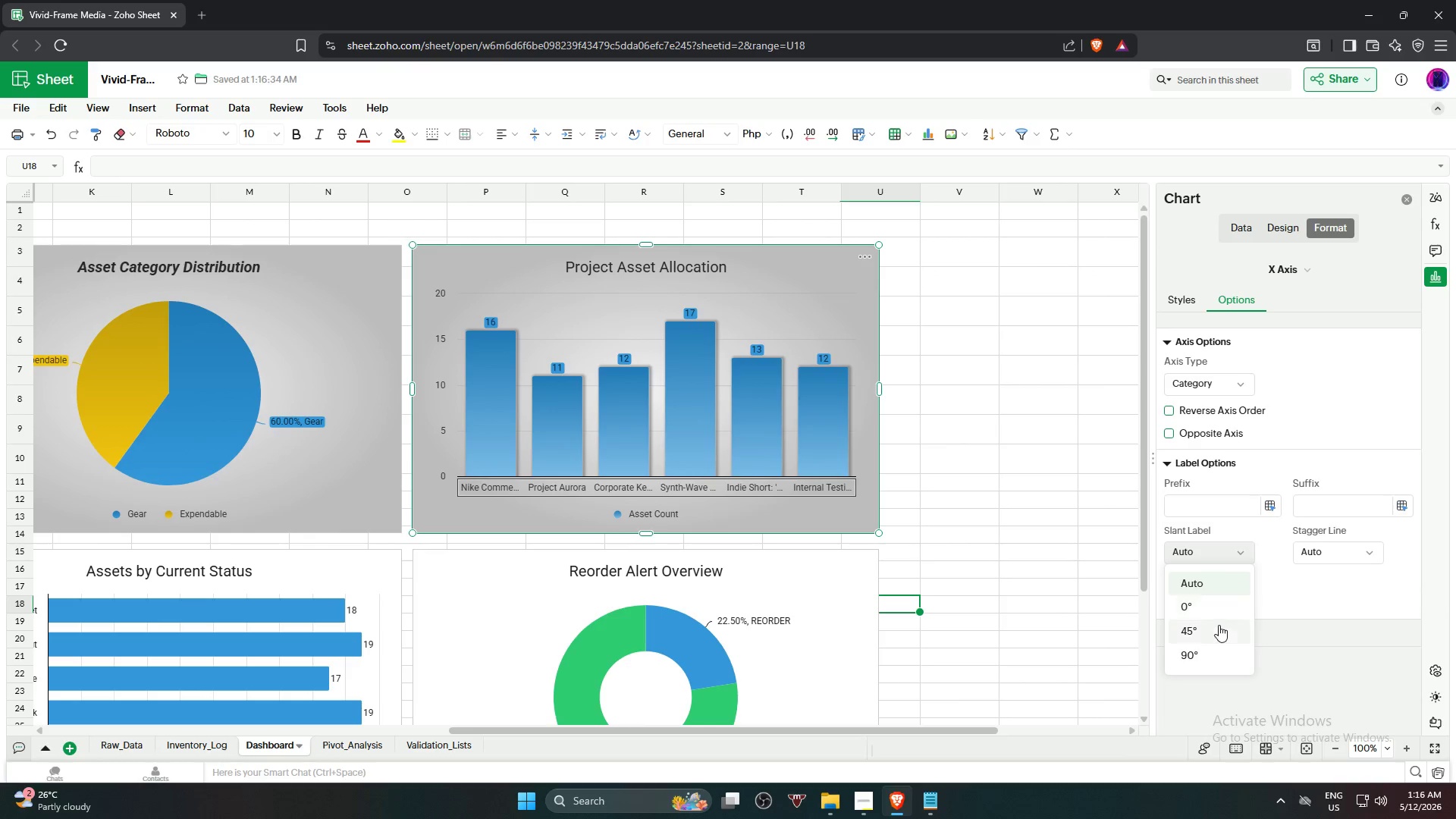 
left_click([1218, 629])
 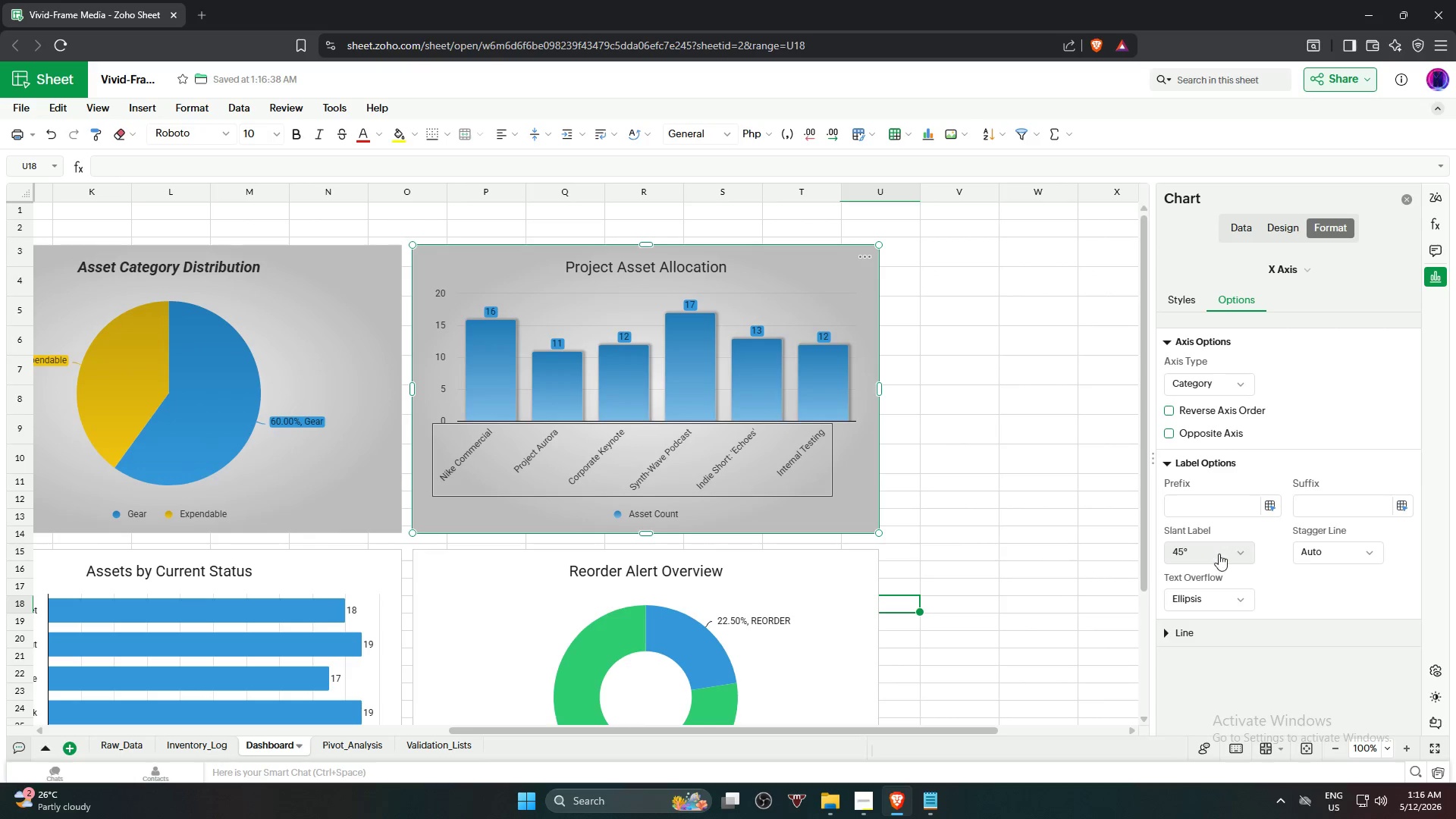 
wait(5.11)
 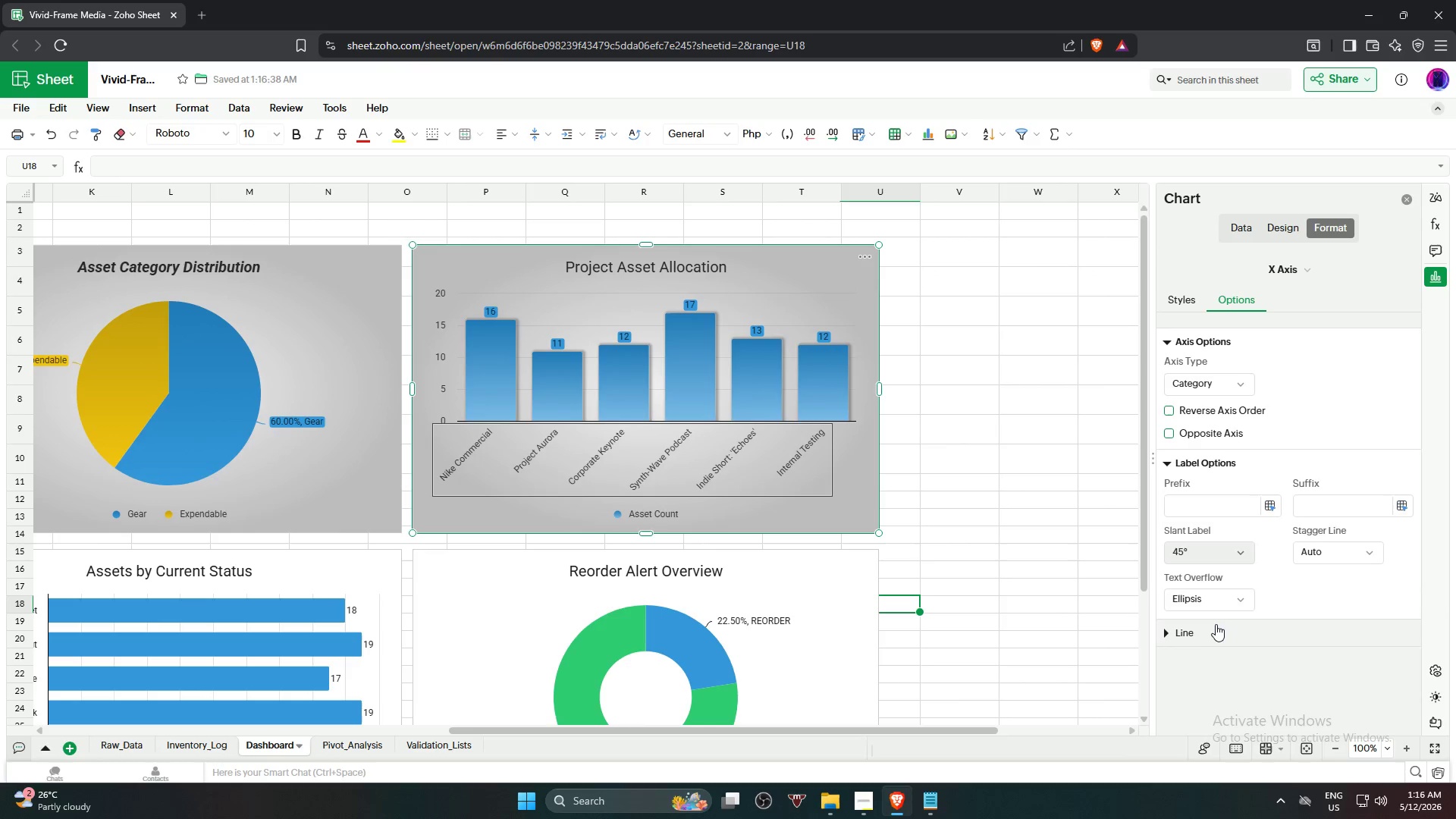 
left_click([1221, 557])
 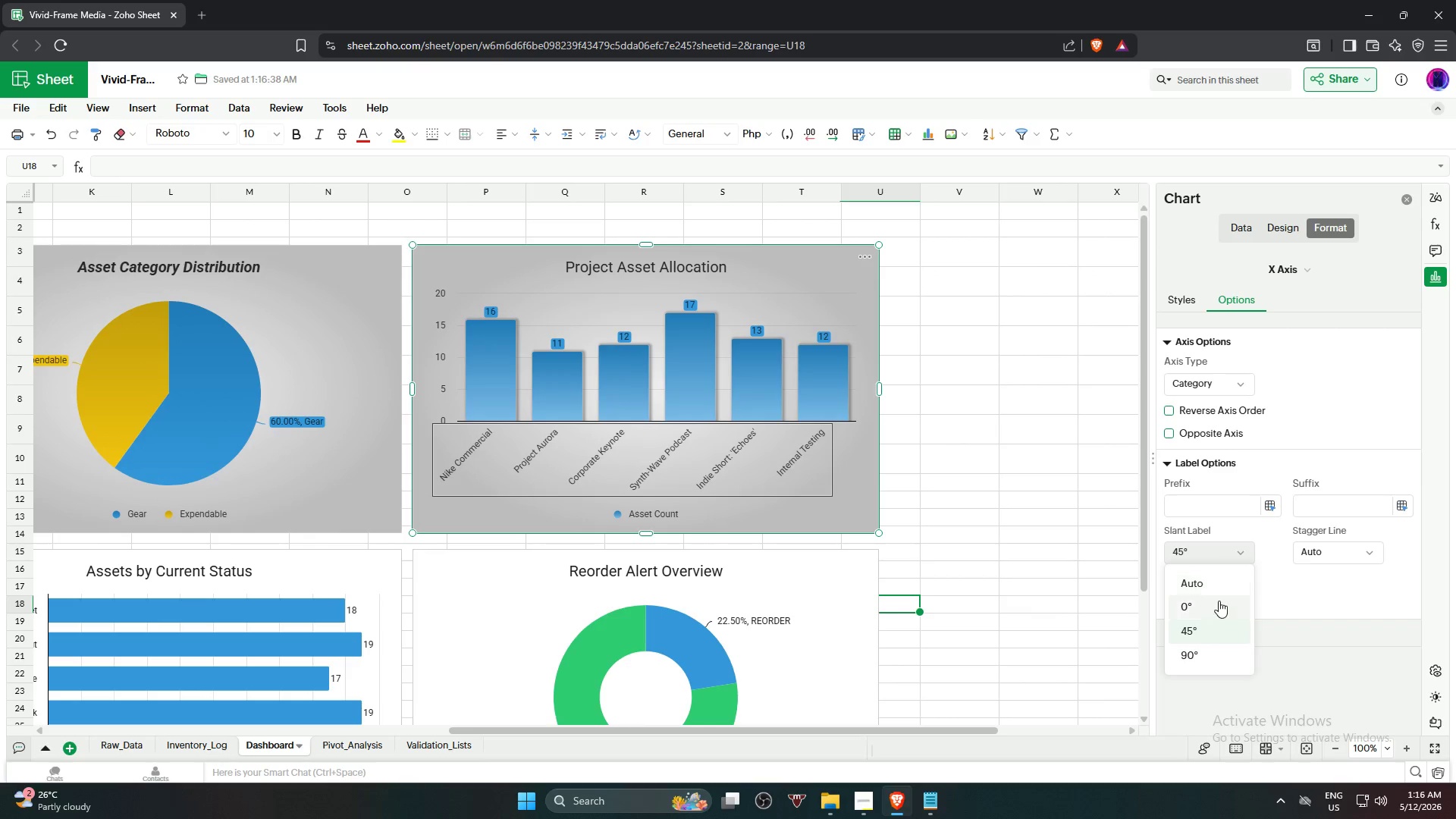 
left_click([1216, 610])
 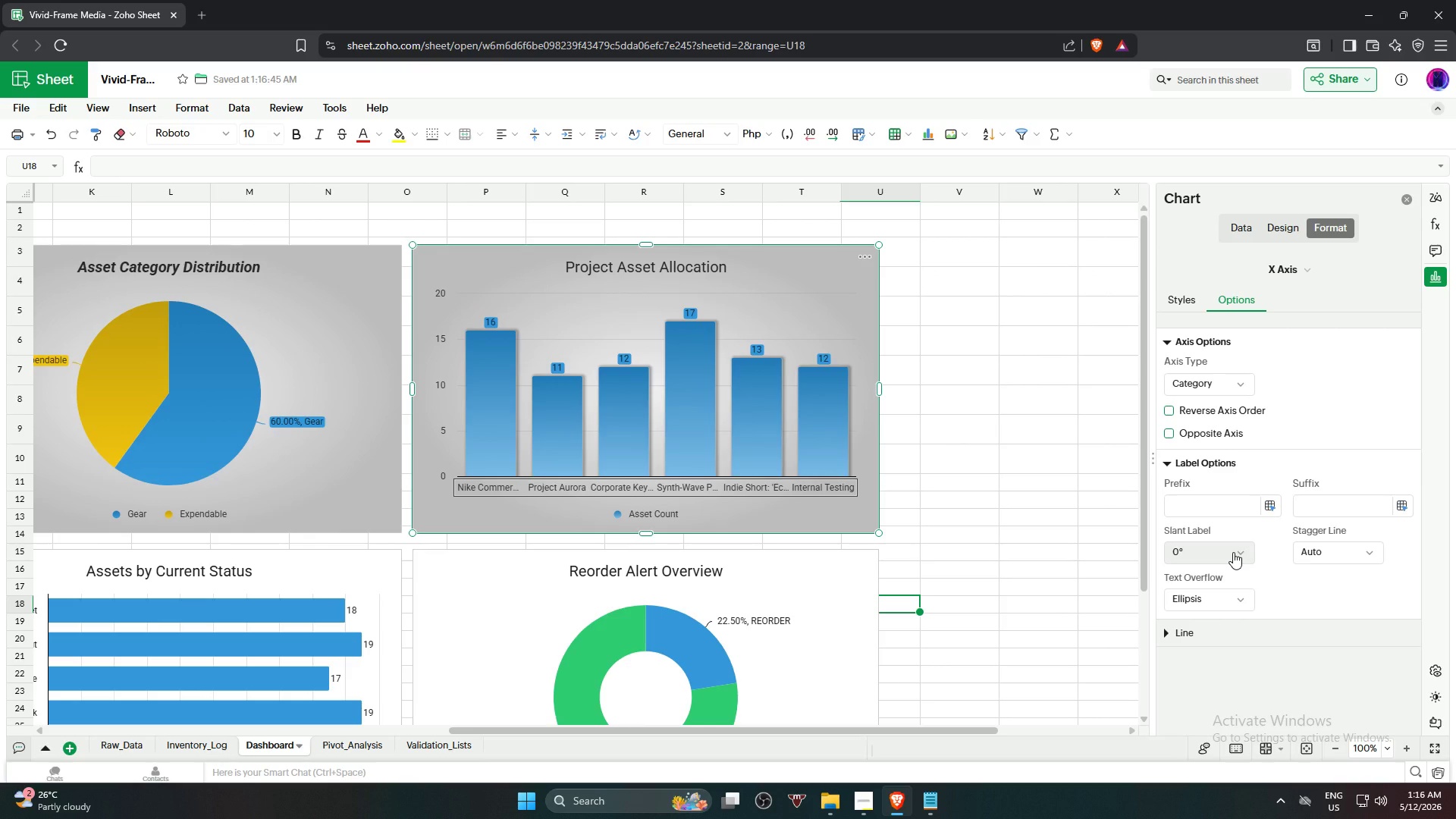 
left_click([1233, 552])
 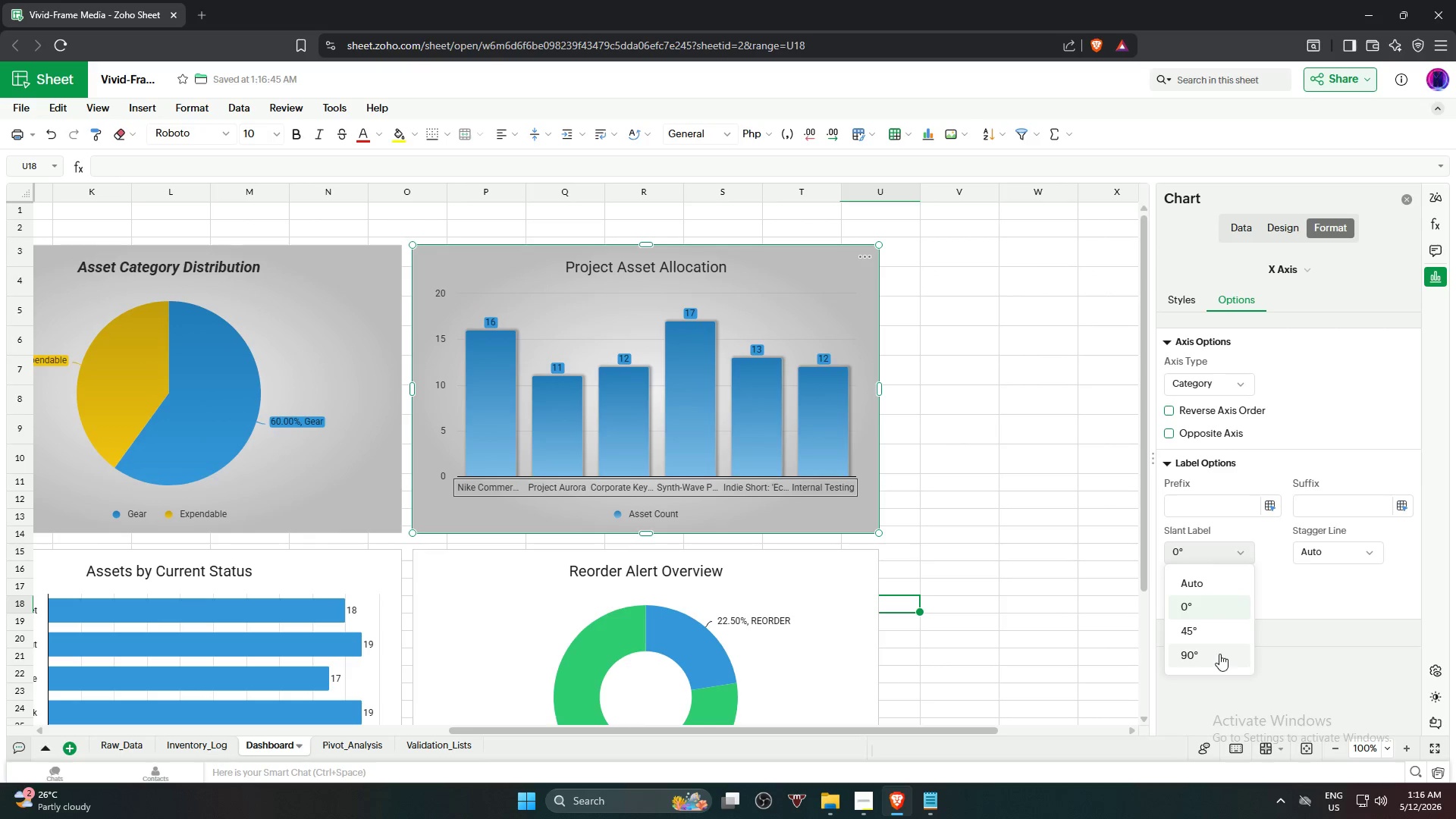 
left_click([1219, 654])
 